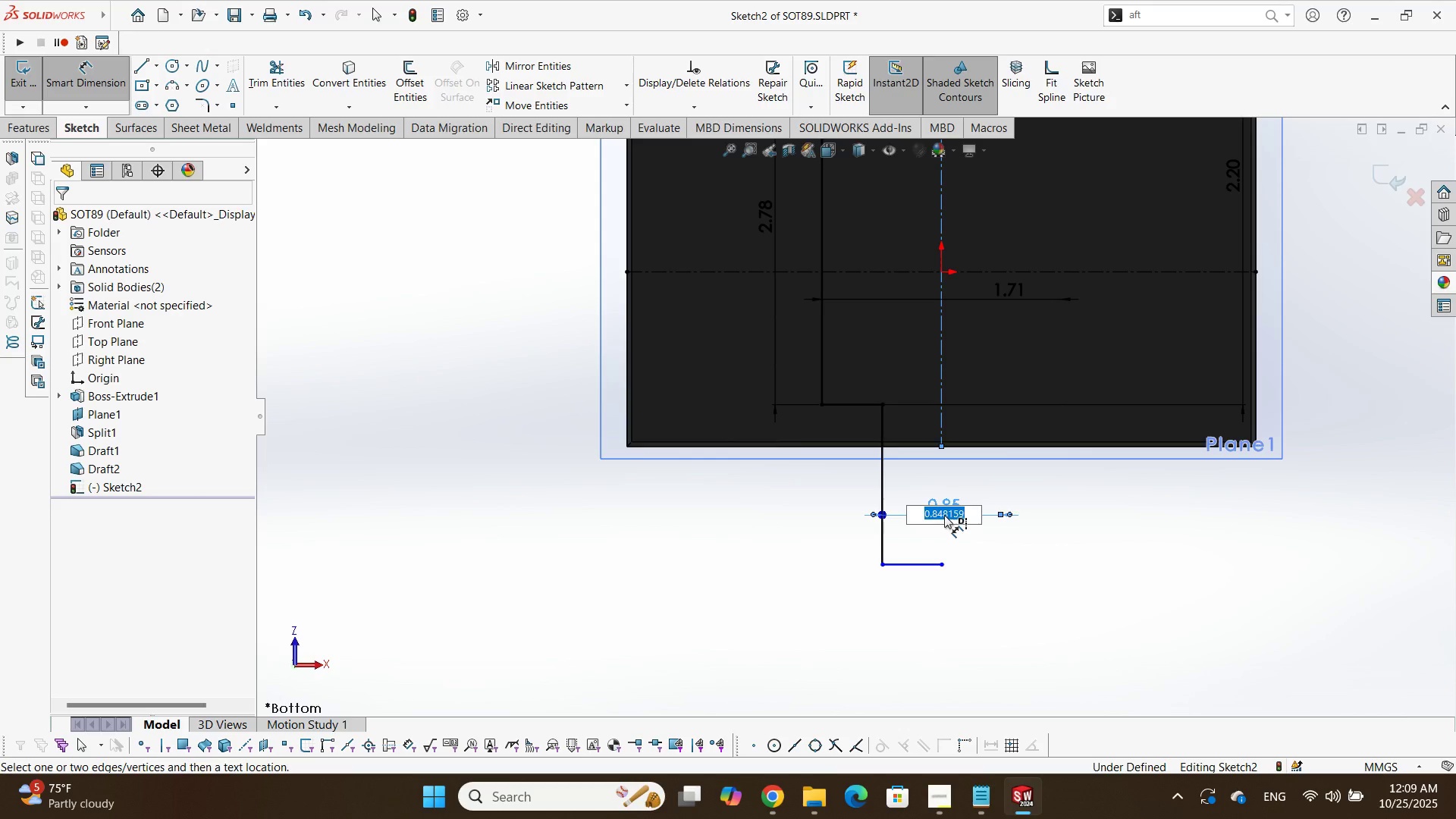 
key(Numpad0)
 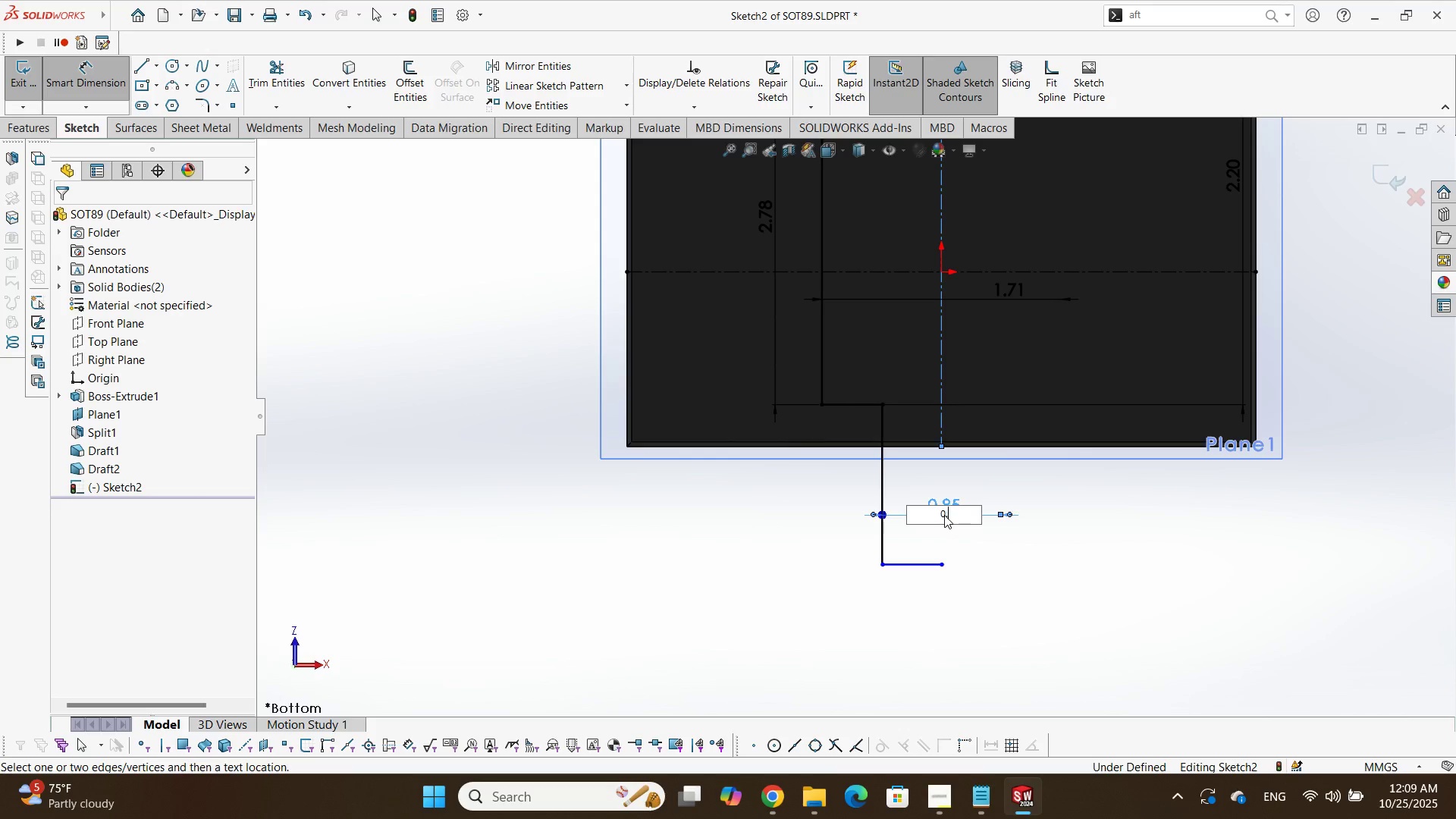 
key(NumpadDecimal)
 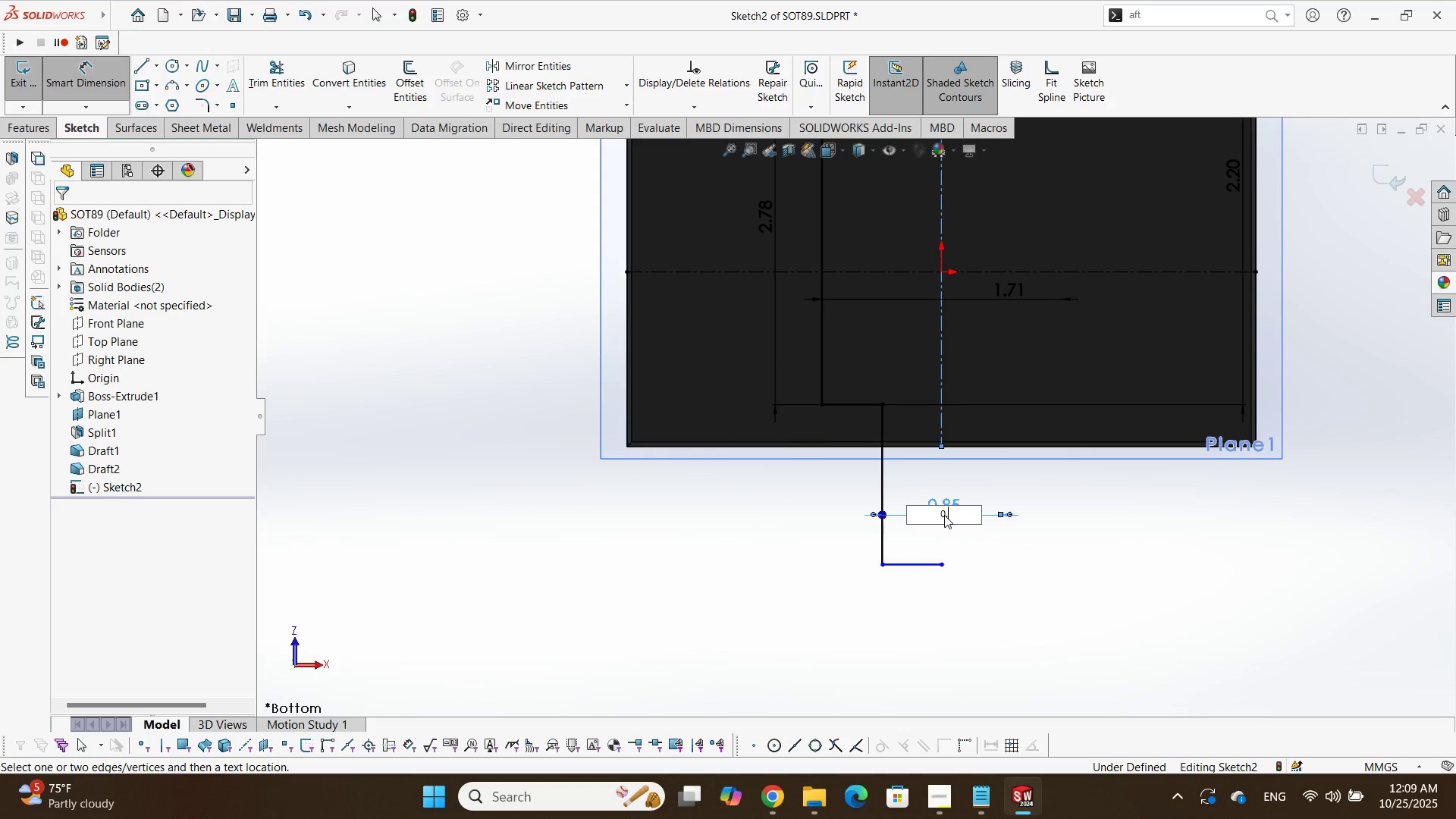 
key(Numpad5)
 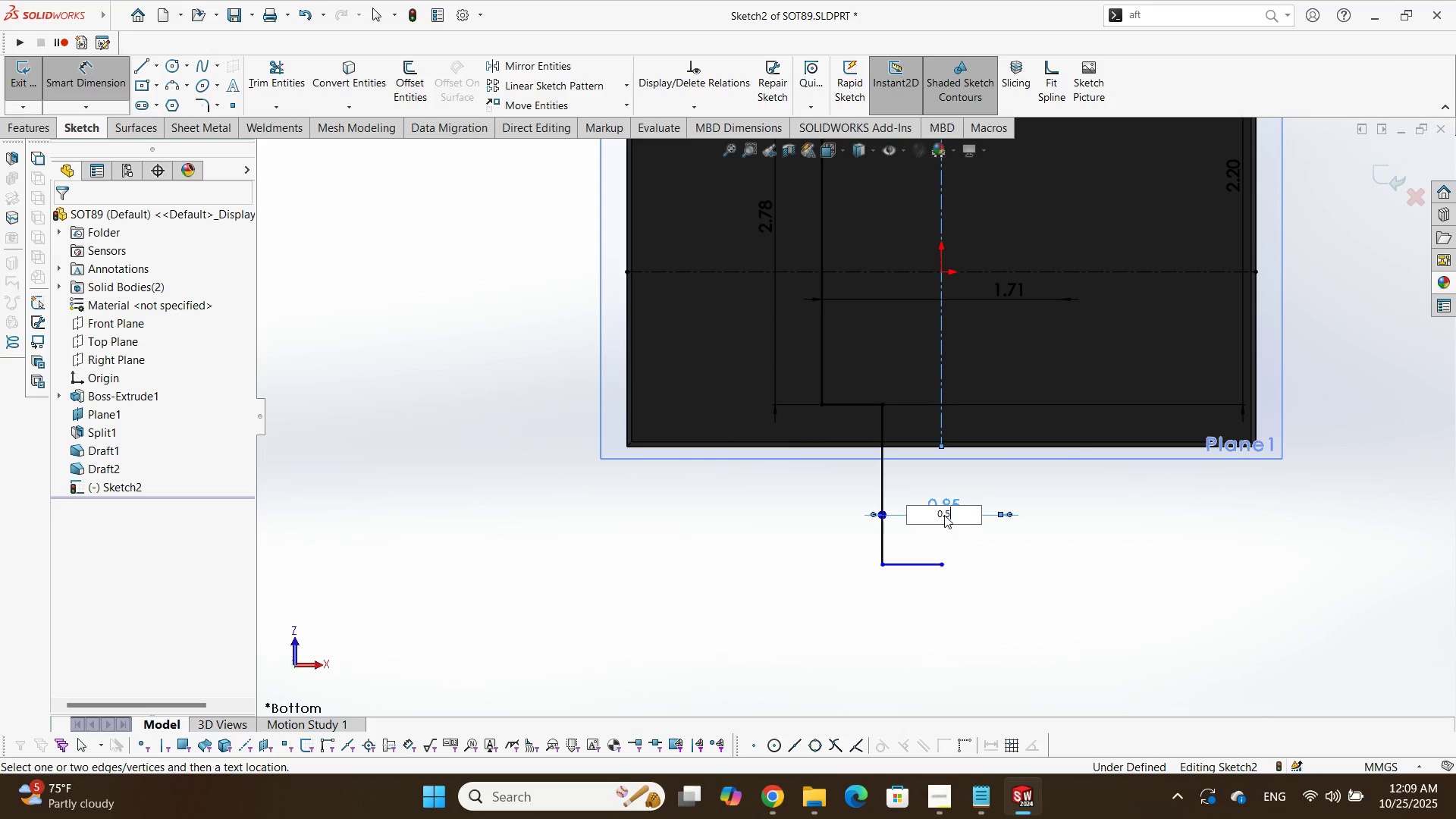 
key(Numpad6)
 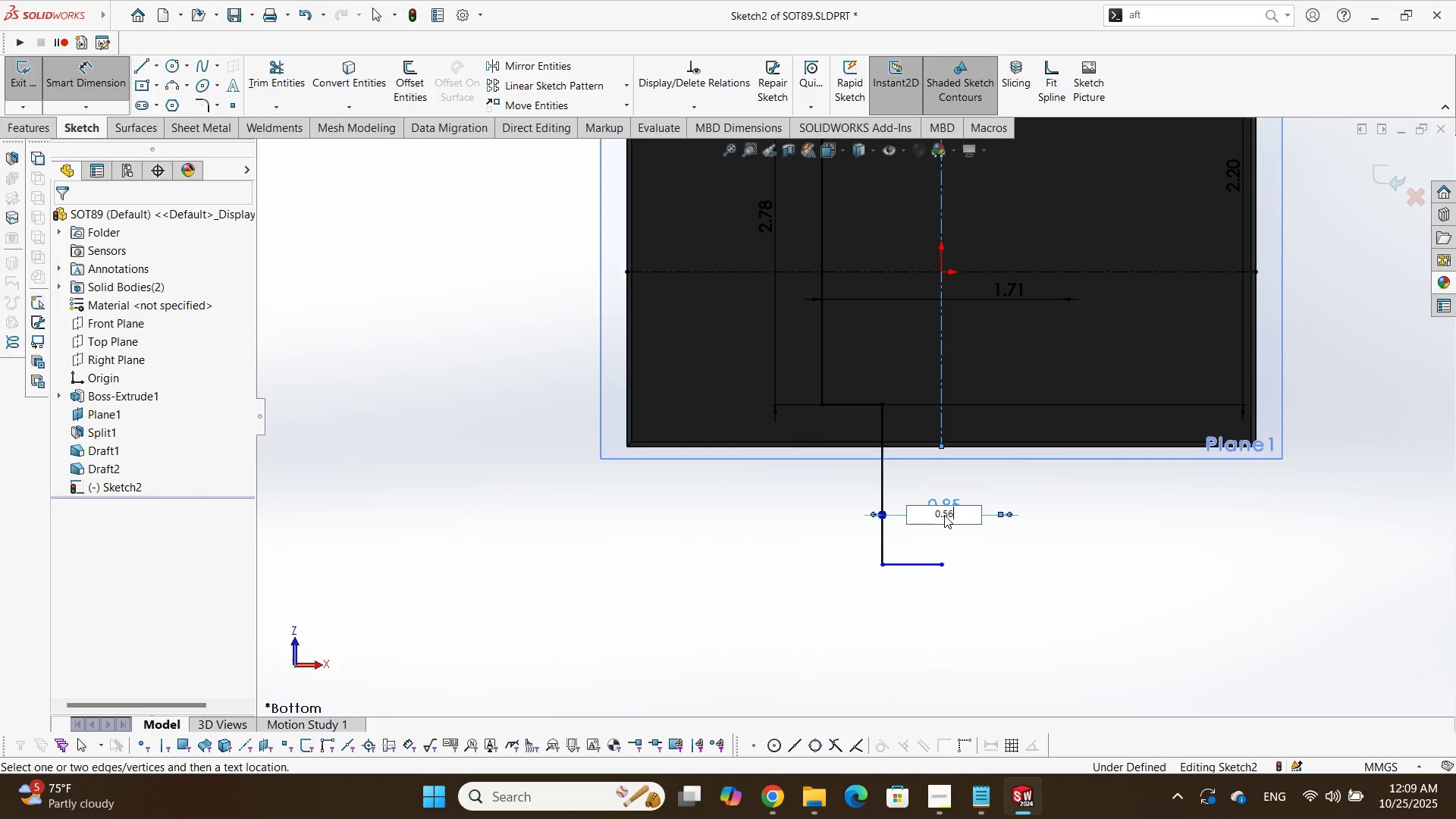 
key(NumpadEnter)
 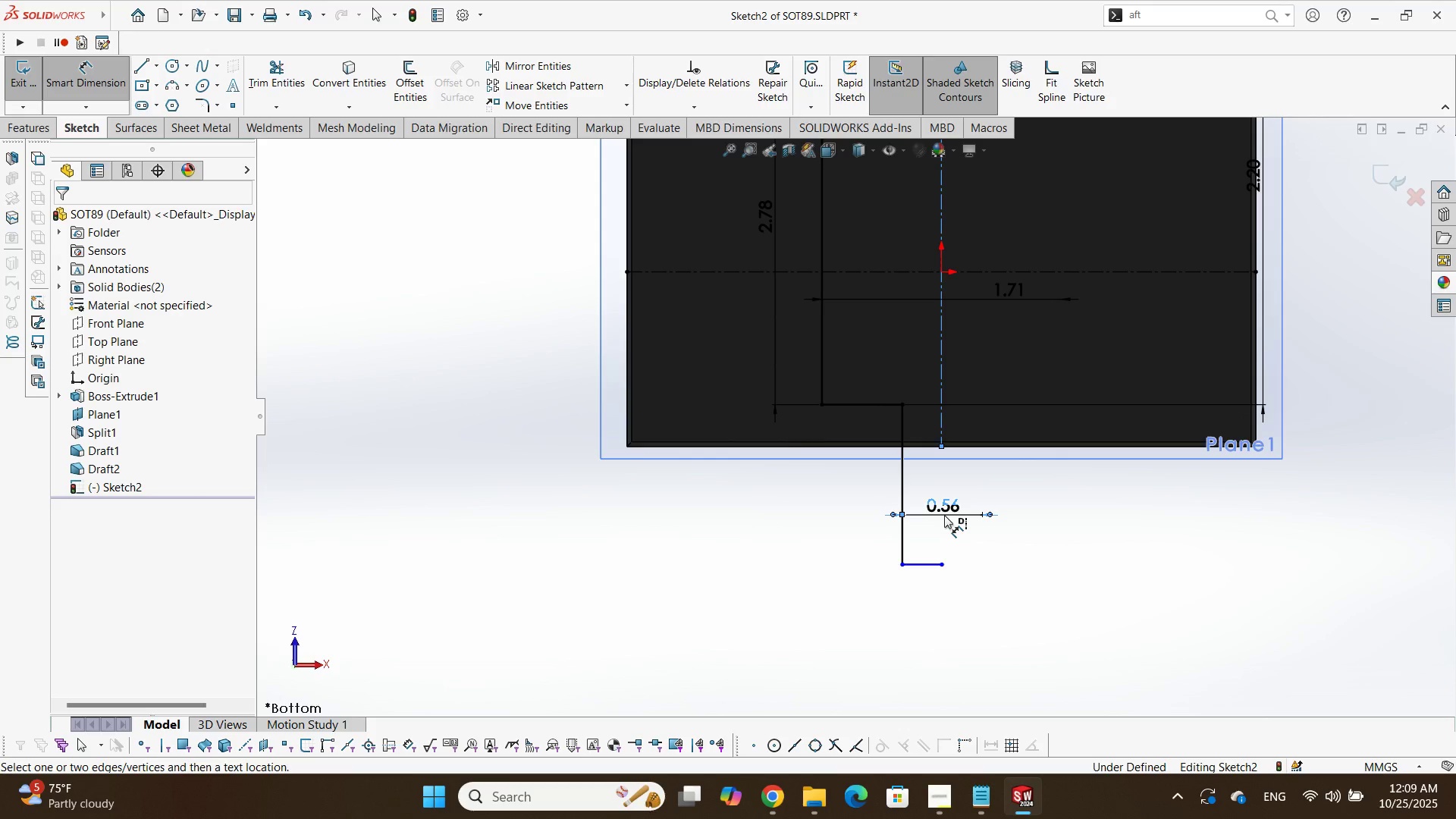 
key(Alt+AltLeft)
 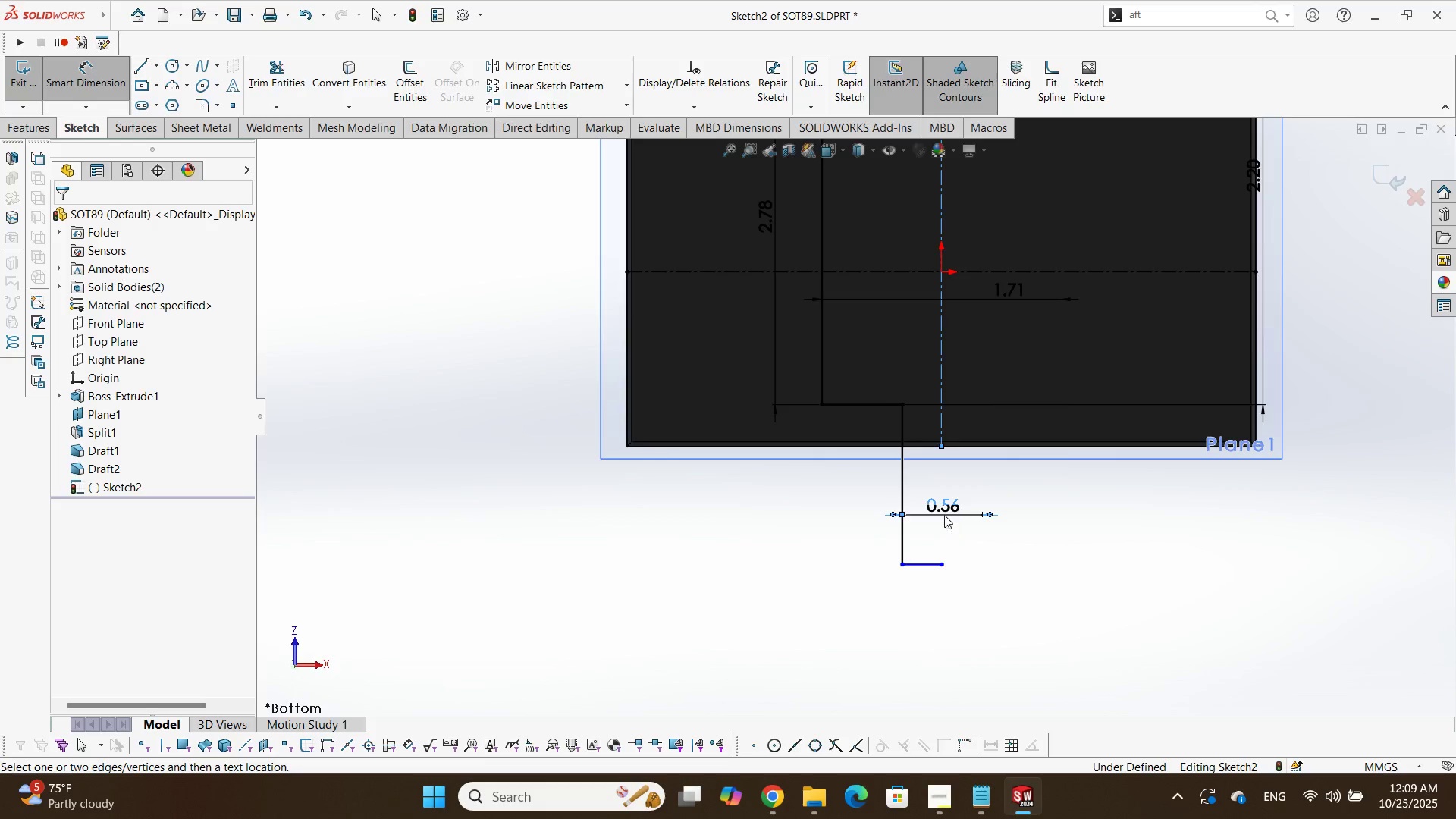 
key(Alt+Tab)
 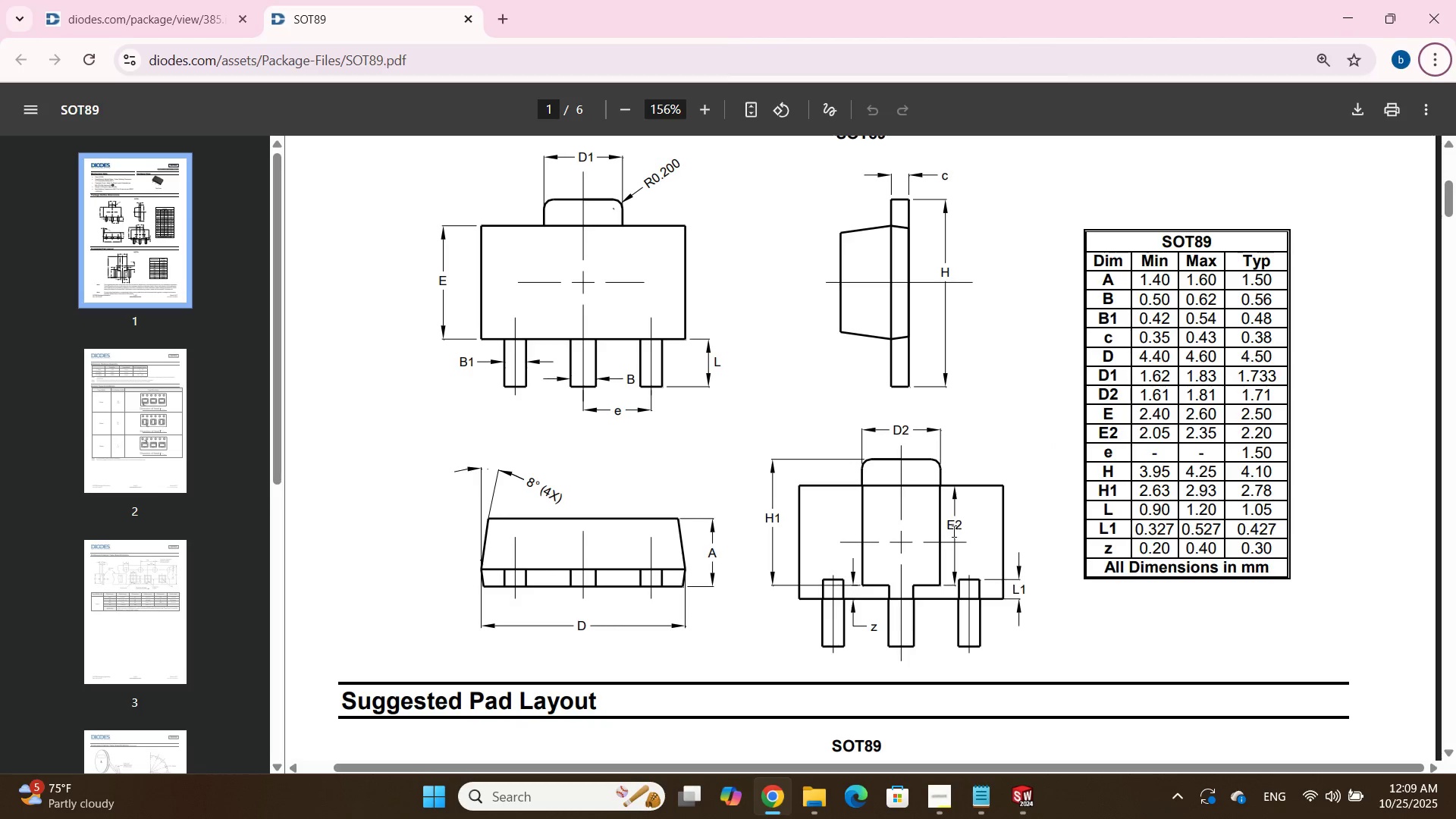 
key(Alt+AltLeft)
 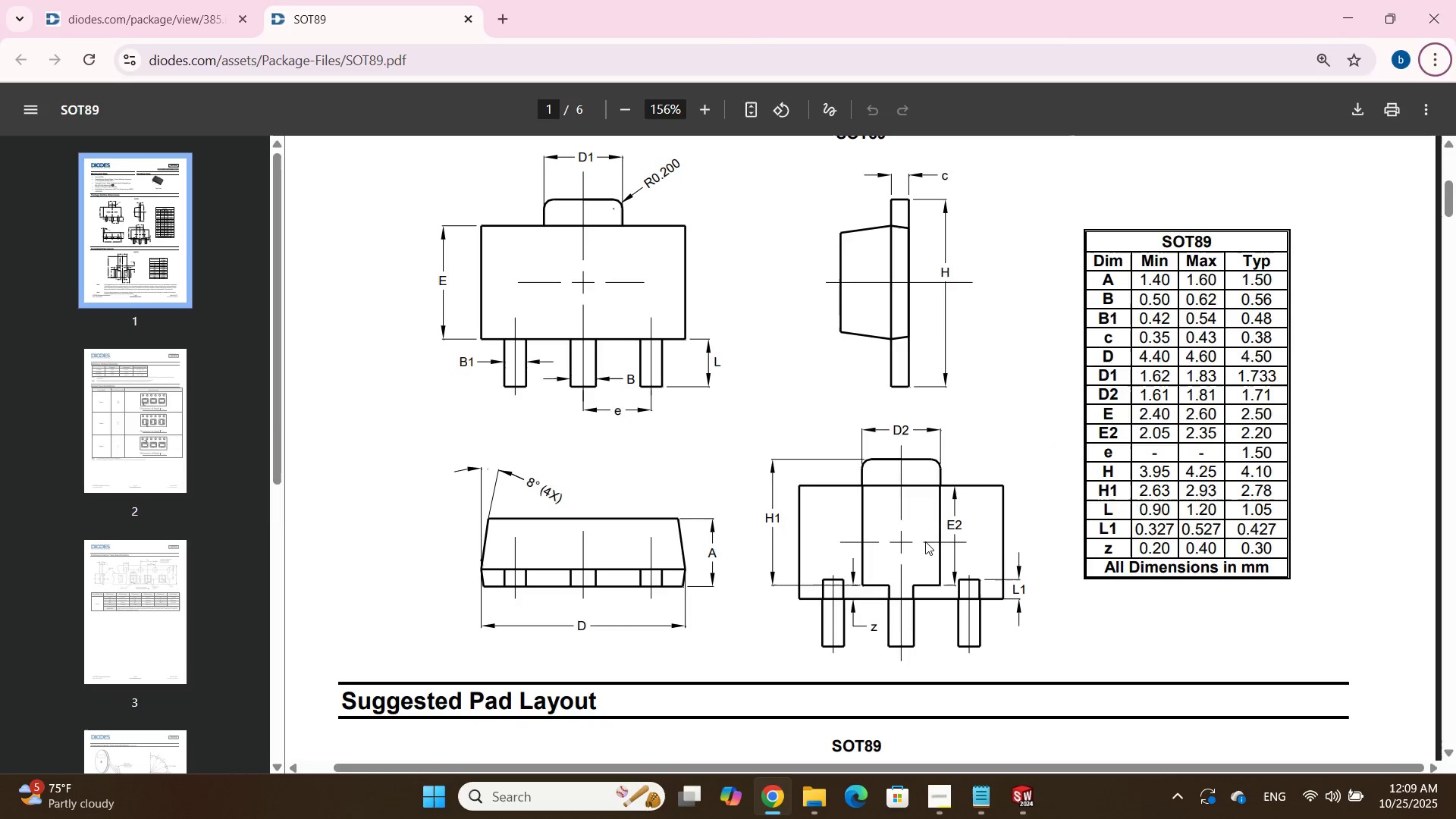 
key(Alt+Tab)
 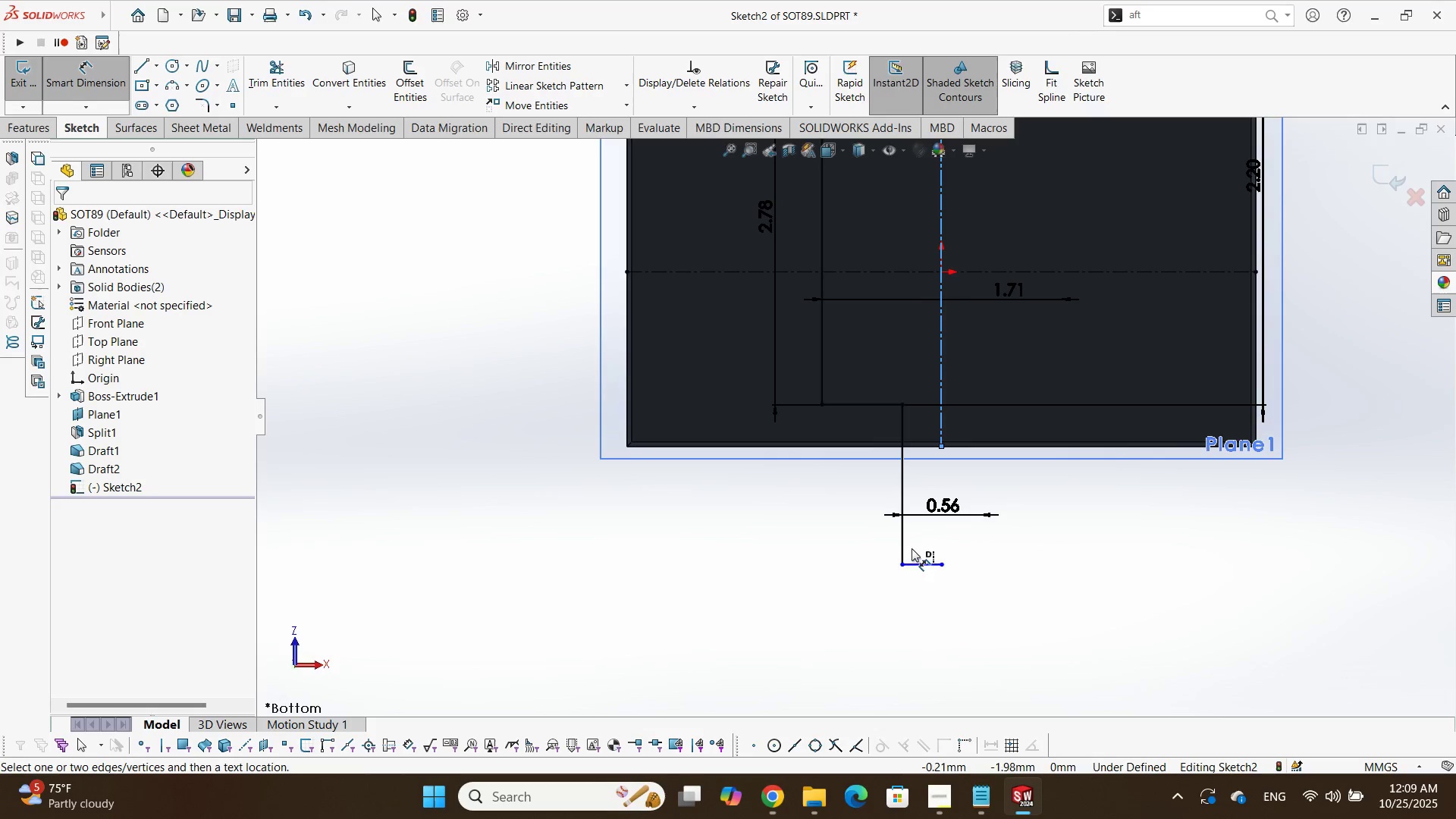 
key(Alt+AltLeft)
 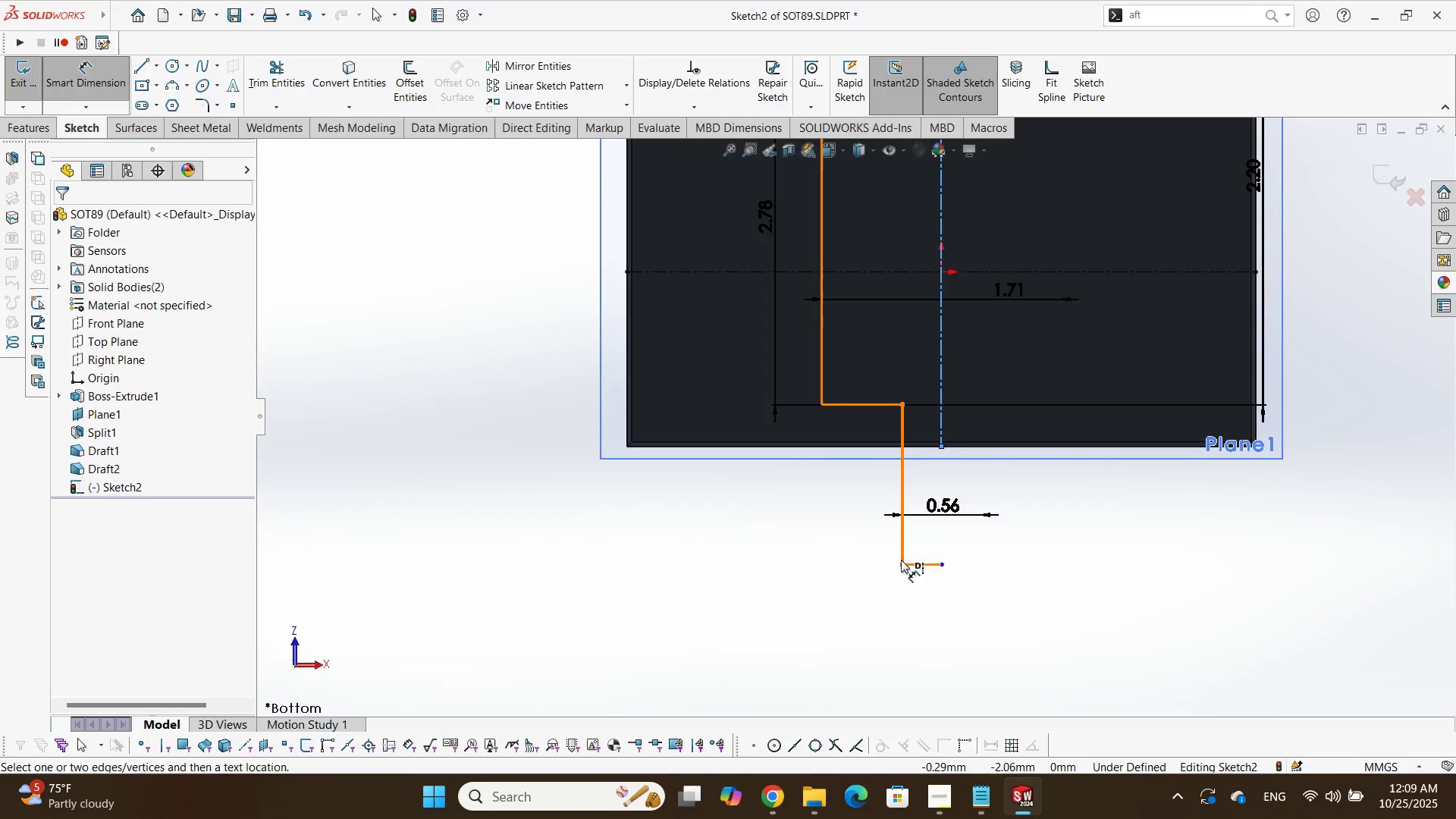 
key(Alt+Tab)
 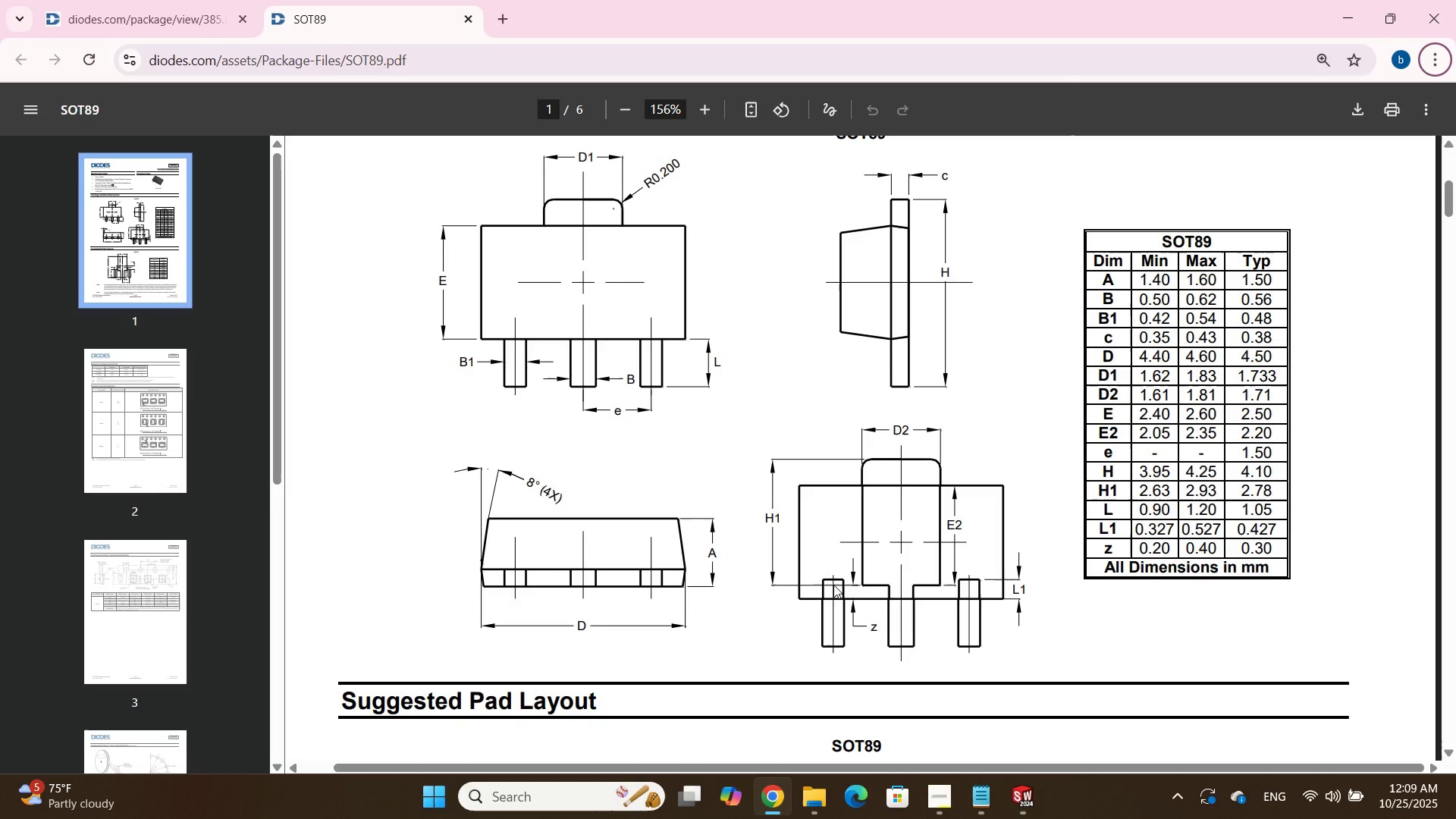 
wait(7.13)
 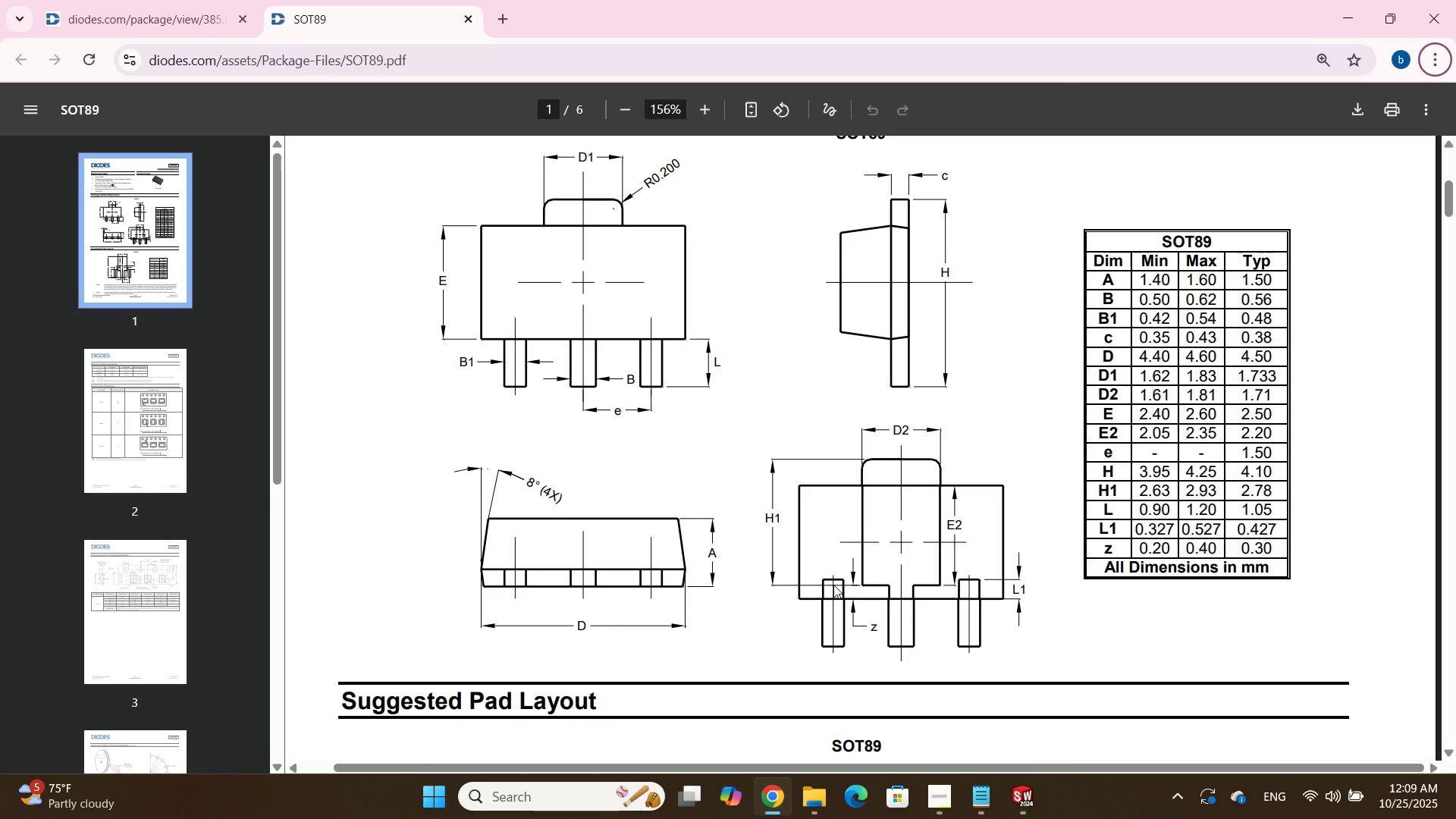 
key(Alt+Tab)
 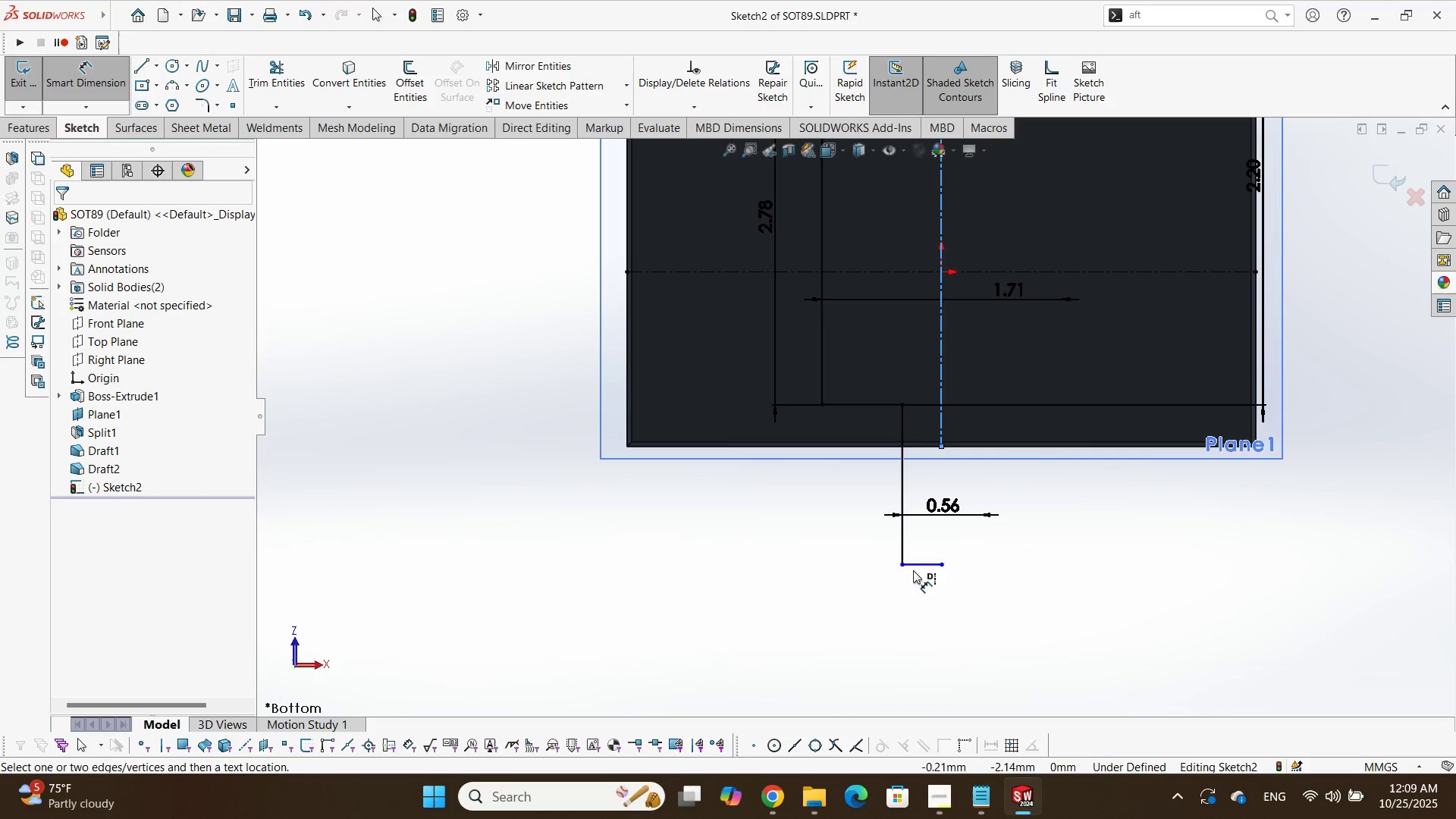 
left_click([918, 568])
 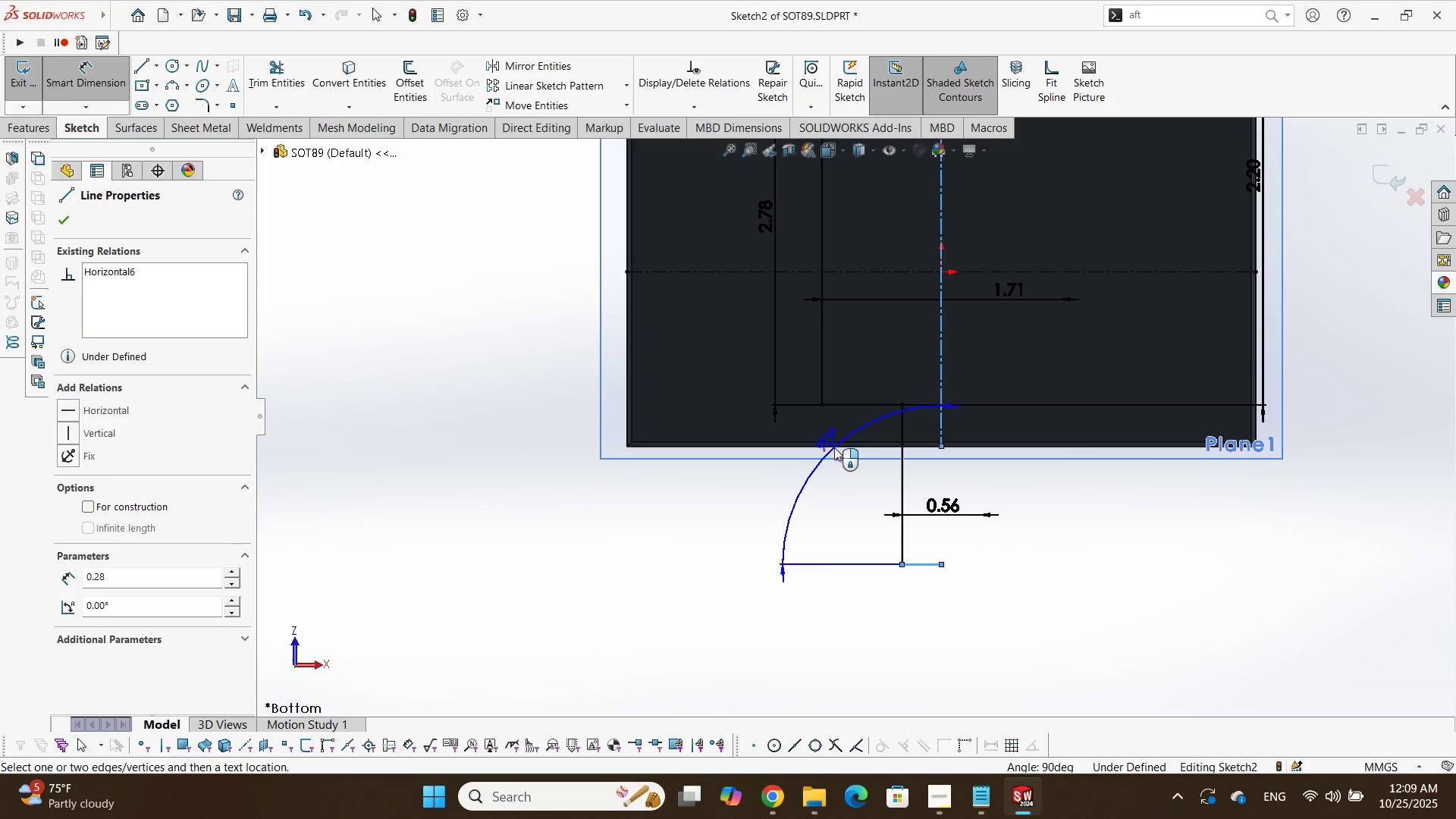 
wait(6.07)
 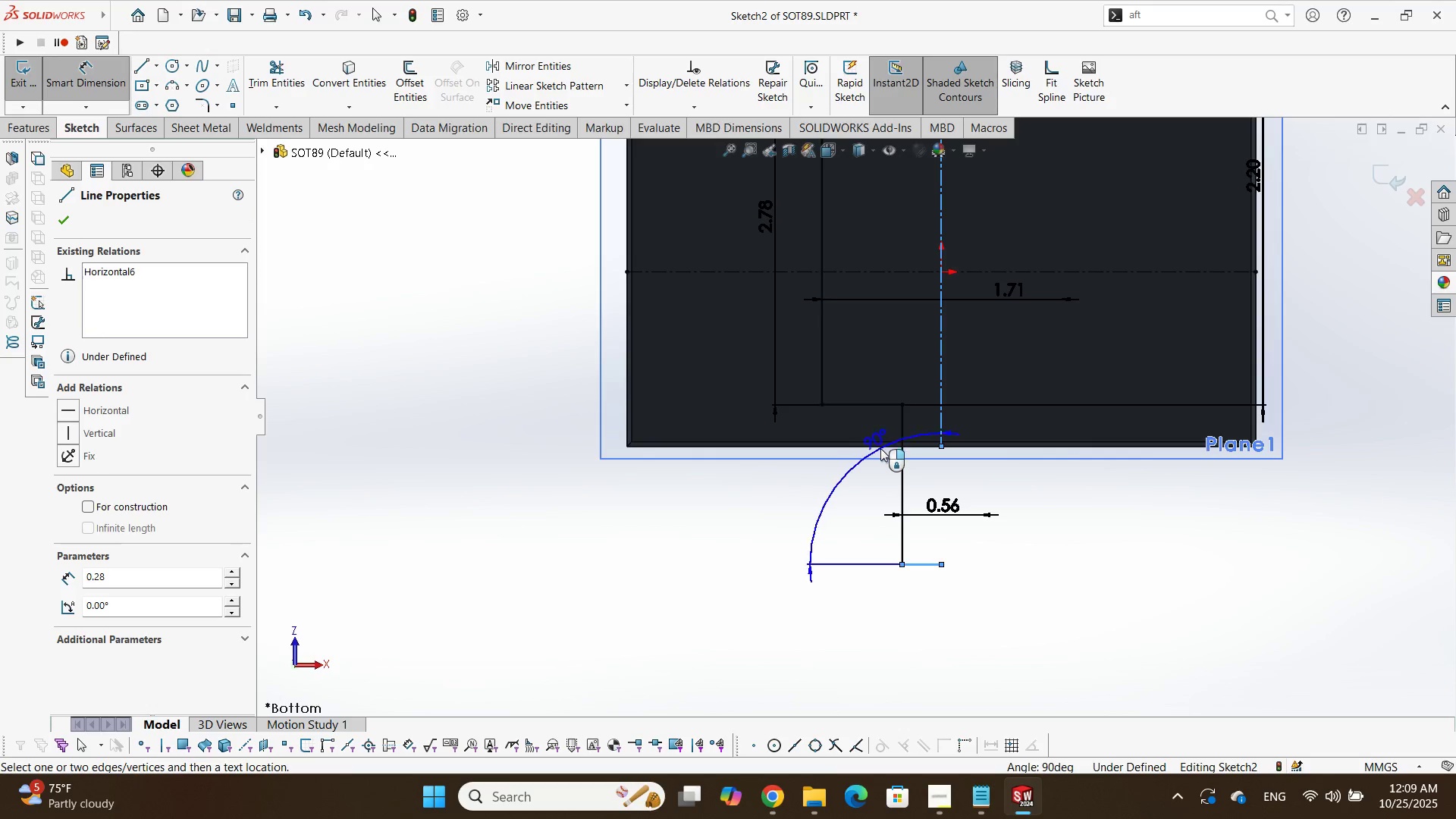 
left_click([834, 447])
 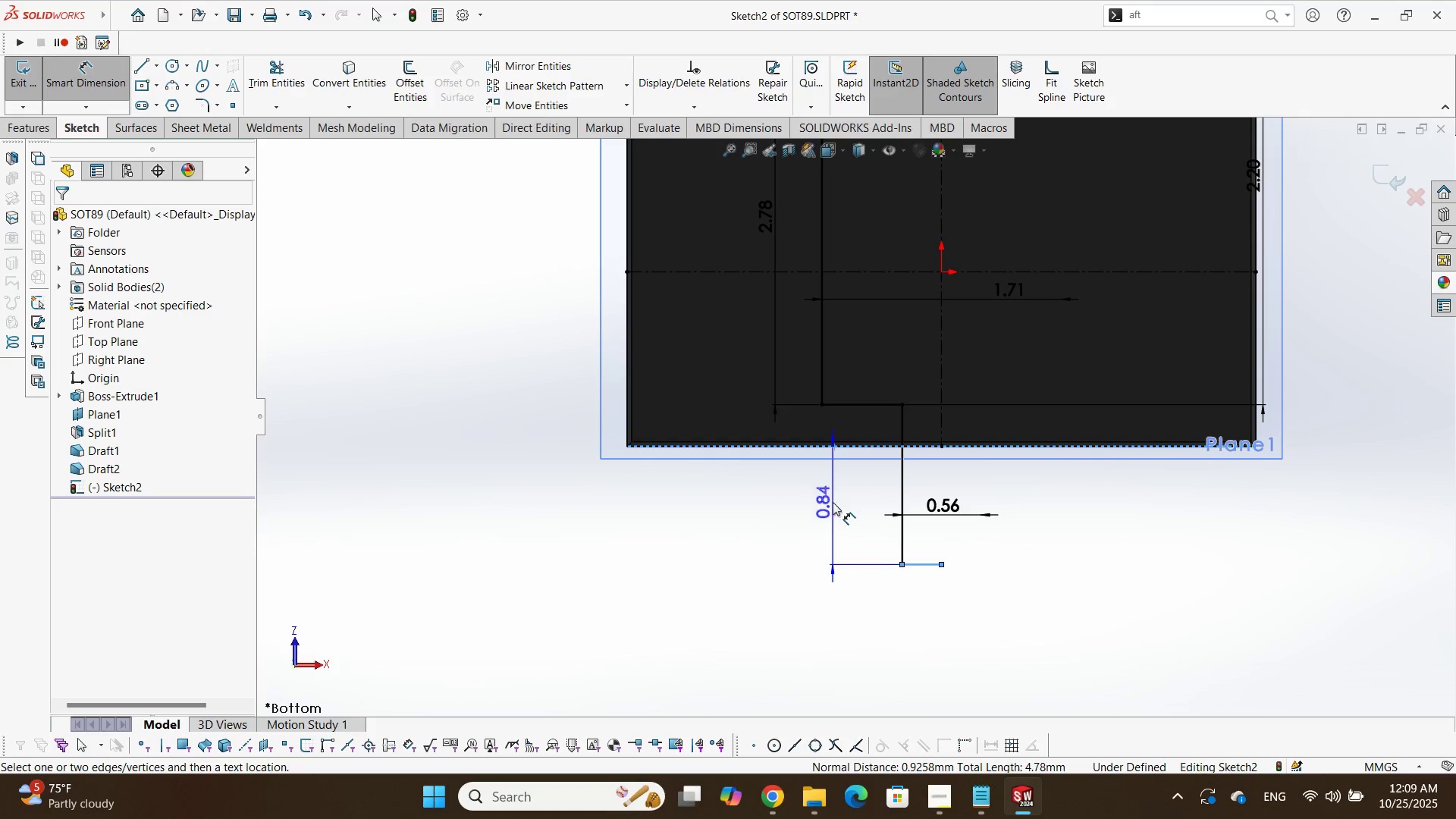 
double_click([833, 502])
 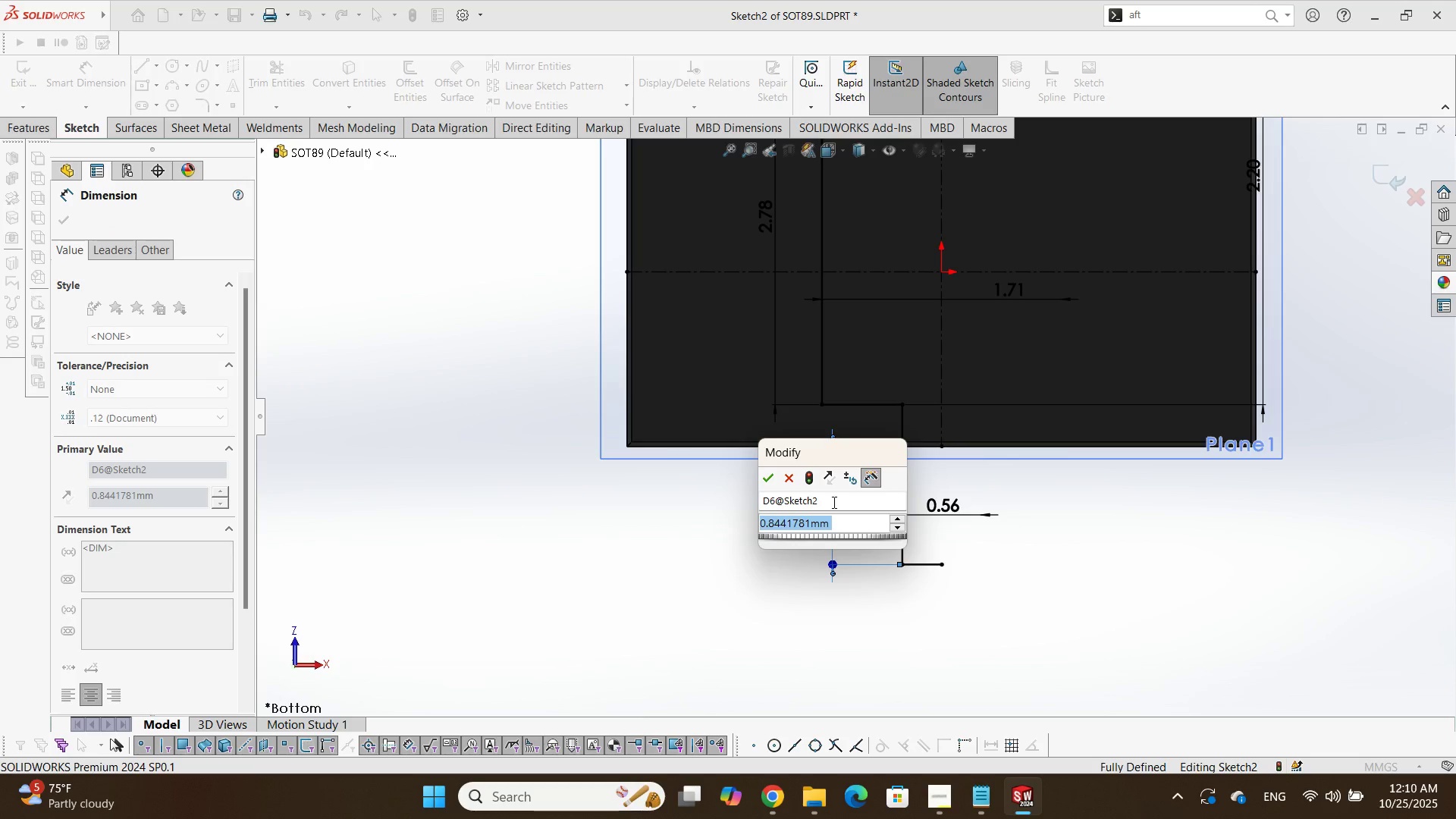 
key(Numpad1)
 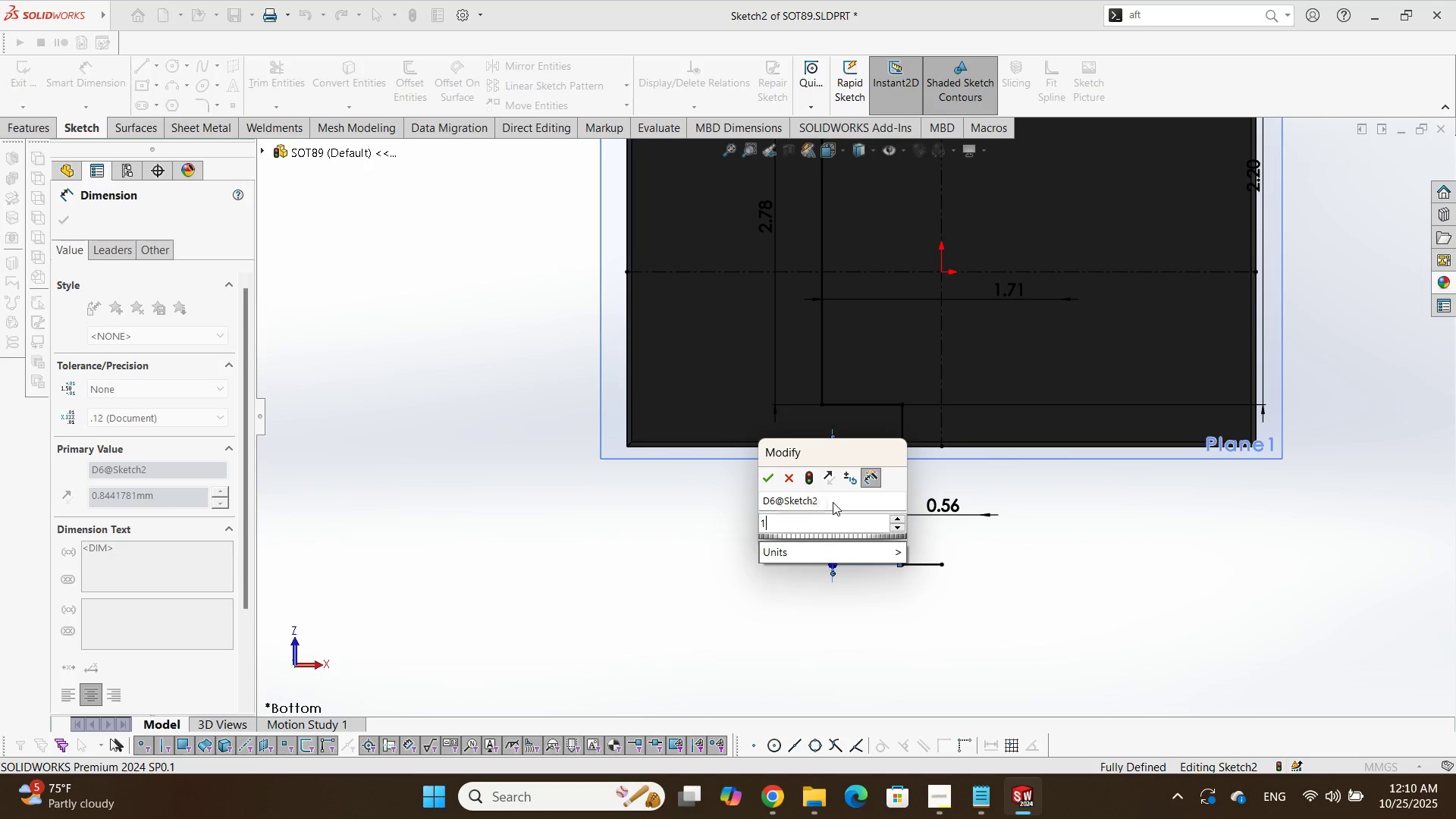 
key(NumpadDecimal)
 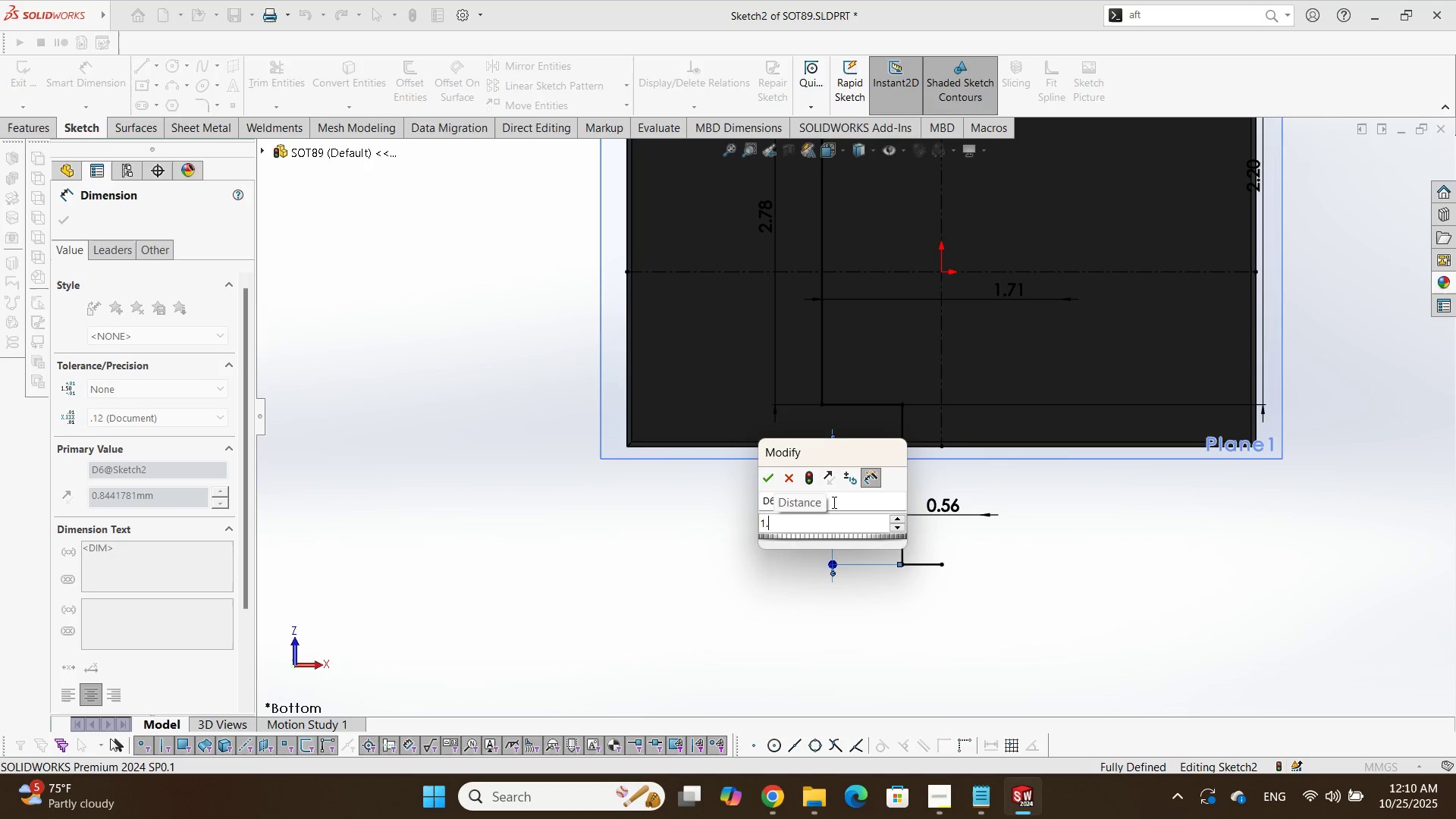 
key(Numpad0)
 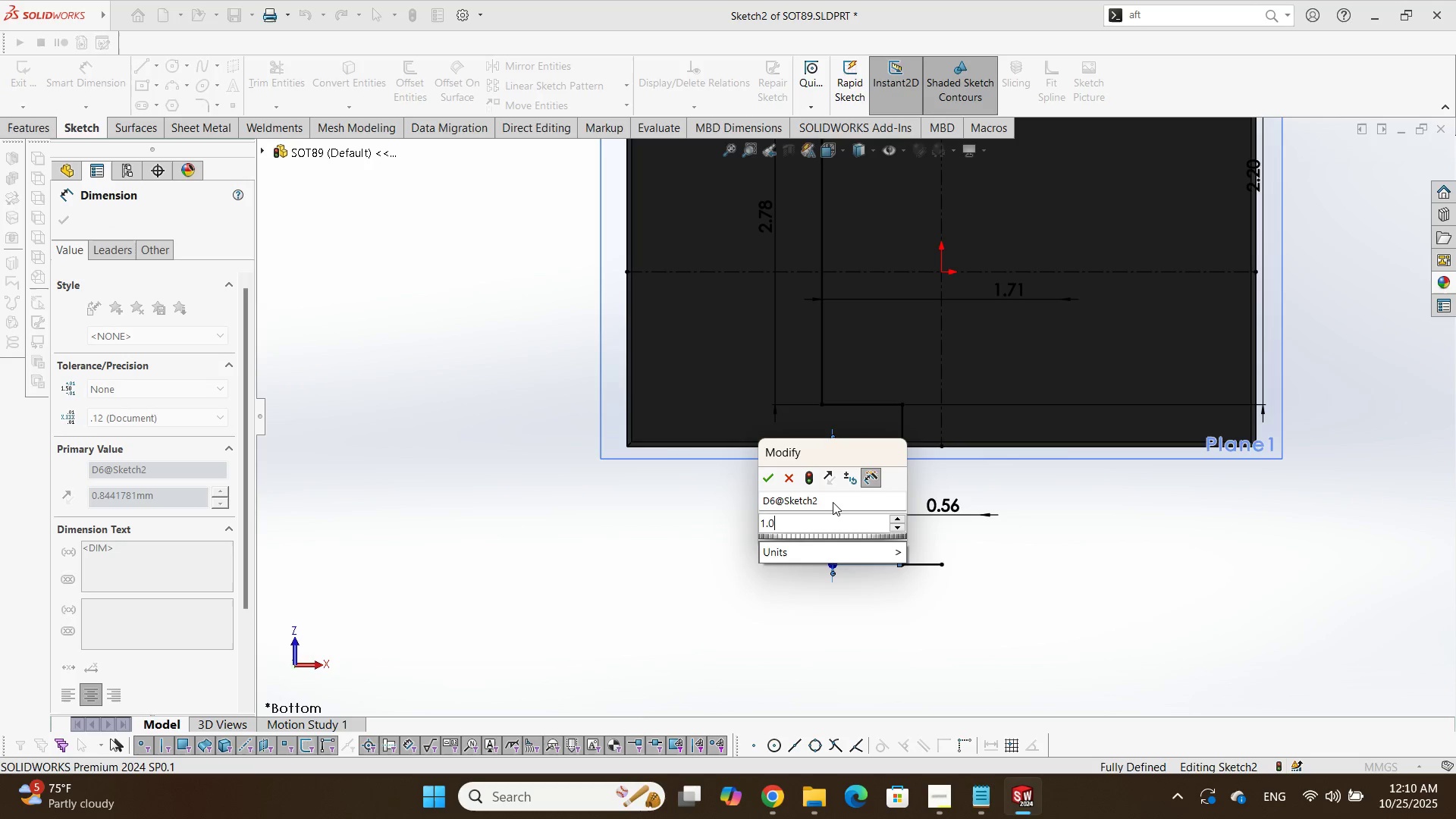 
key(Numpad5)
 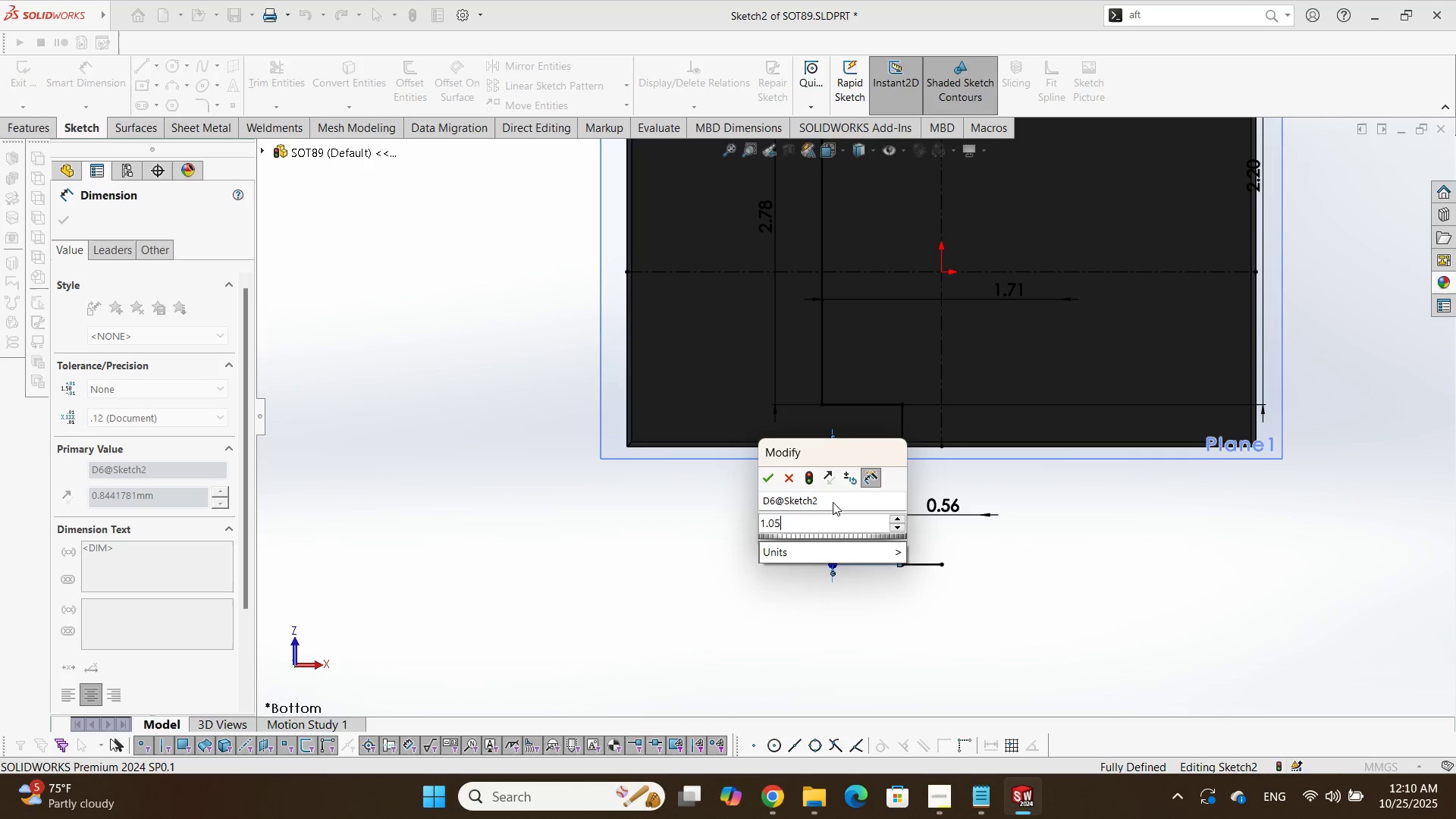 
key(NumpadEnter)
 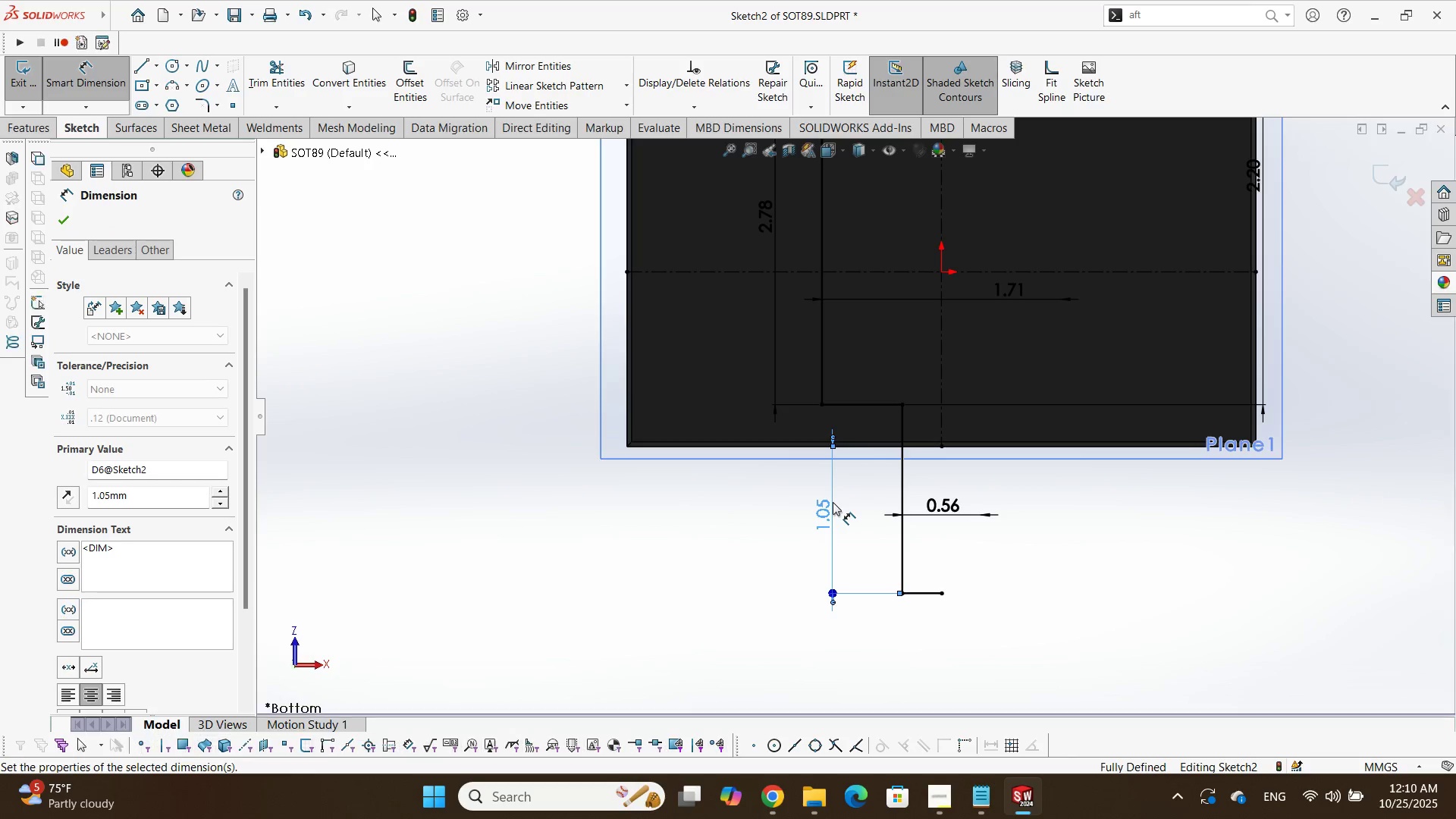 
key(Alt+AltLeft)
 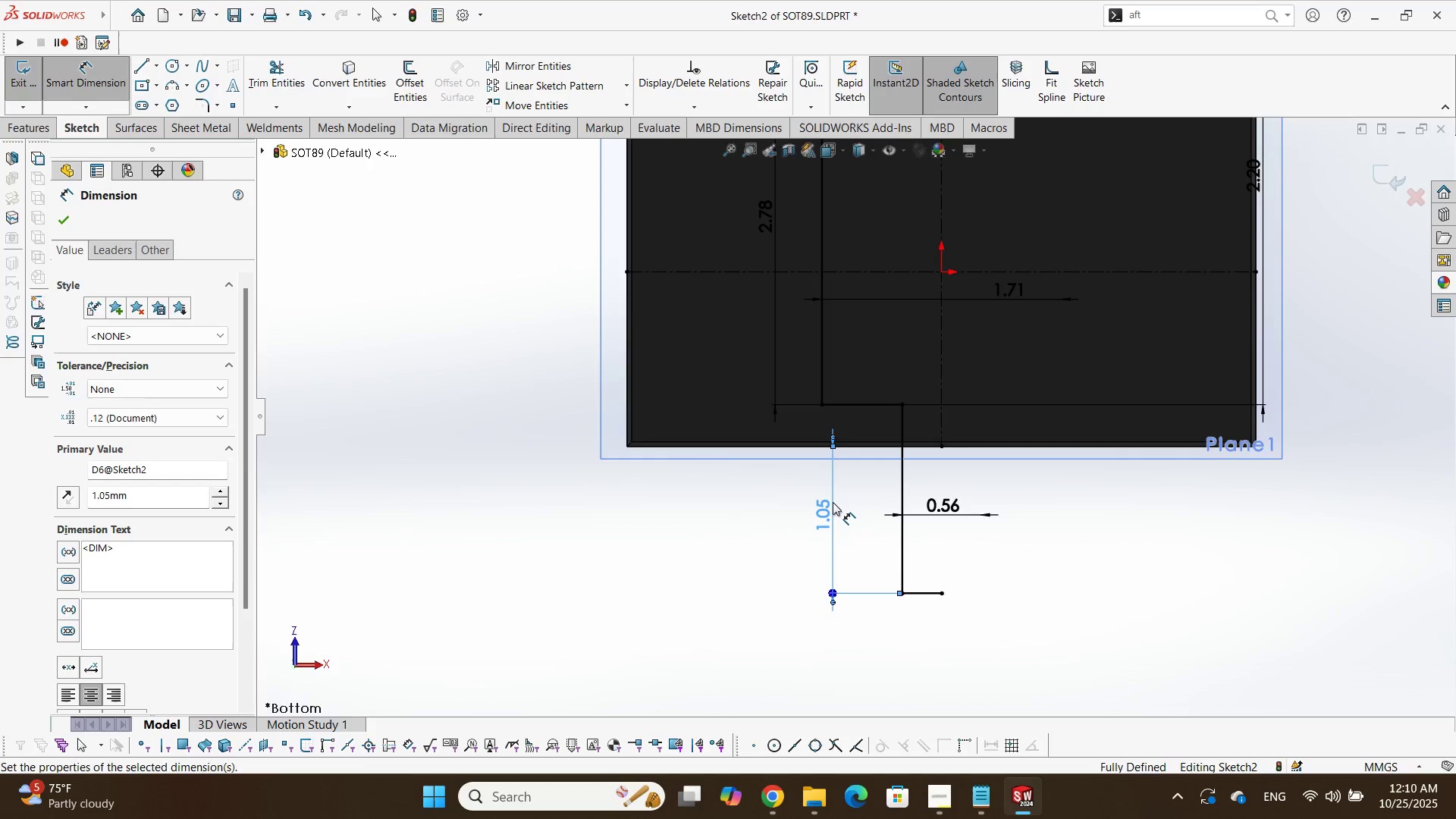 
key(Alt+Tab)
 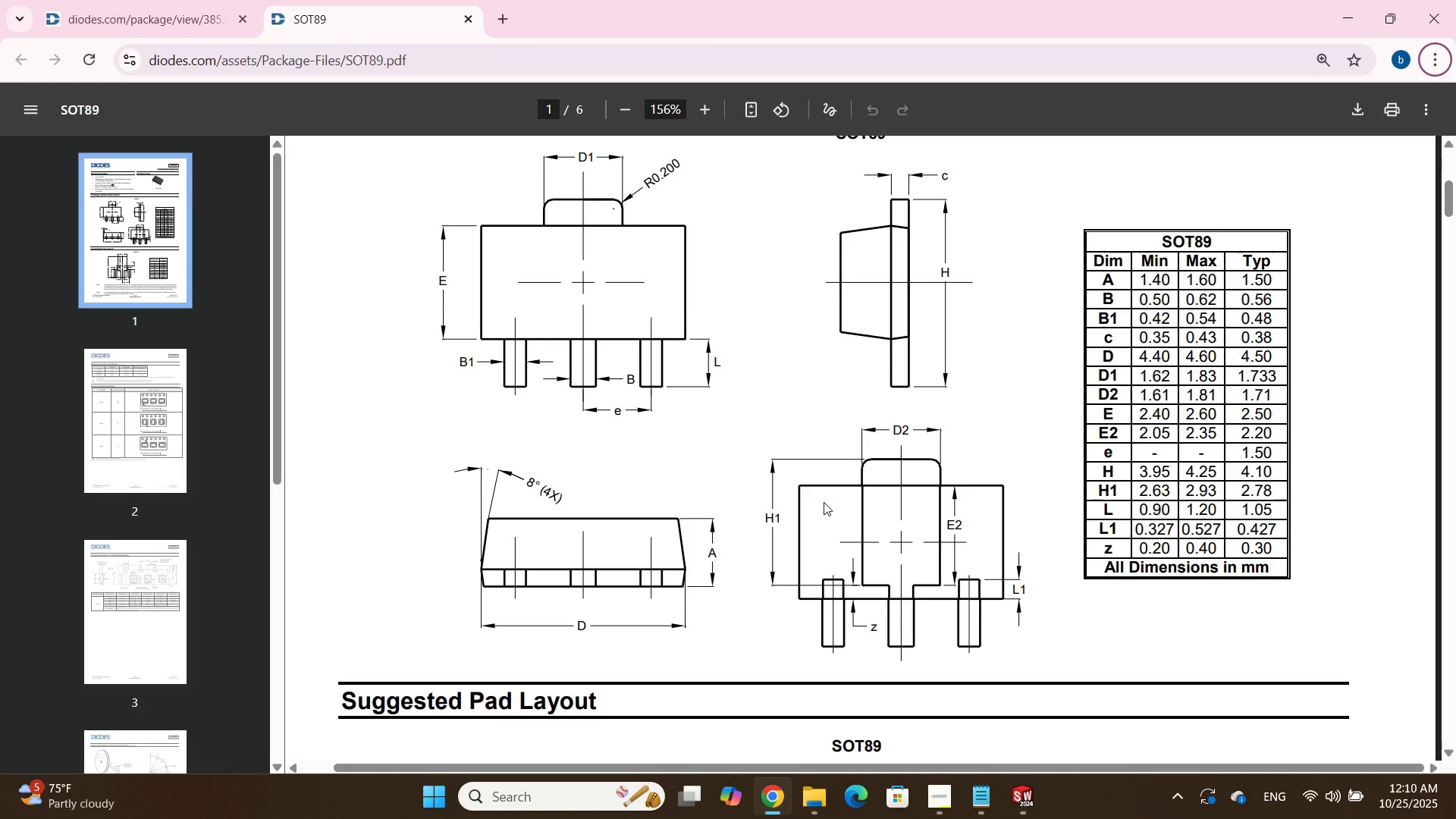 
key(Alt+AltLeft)
 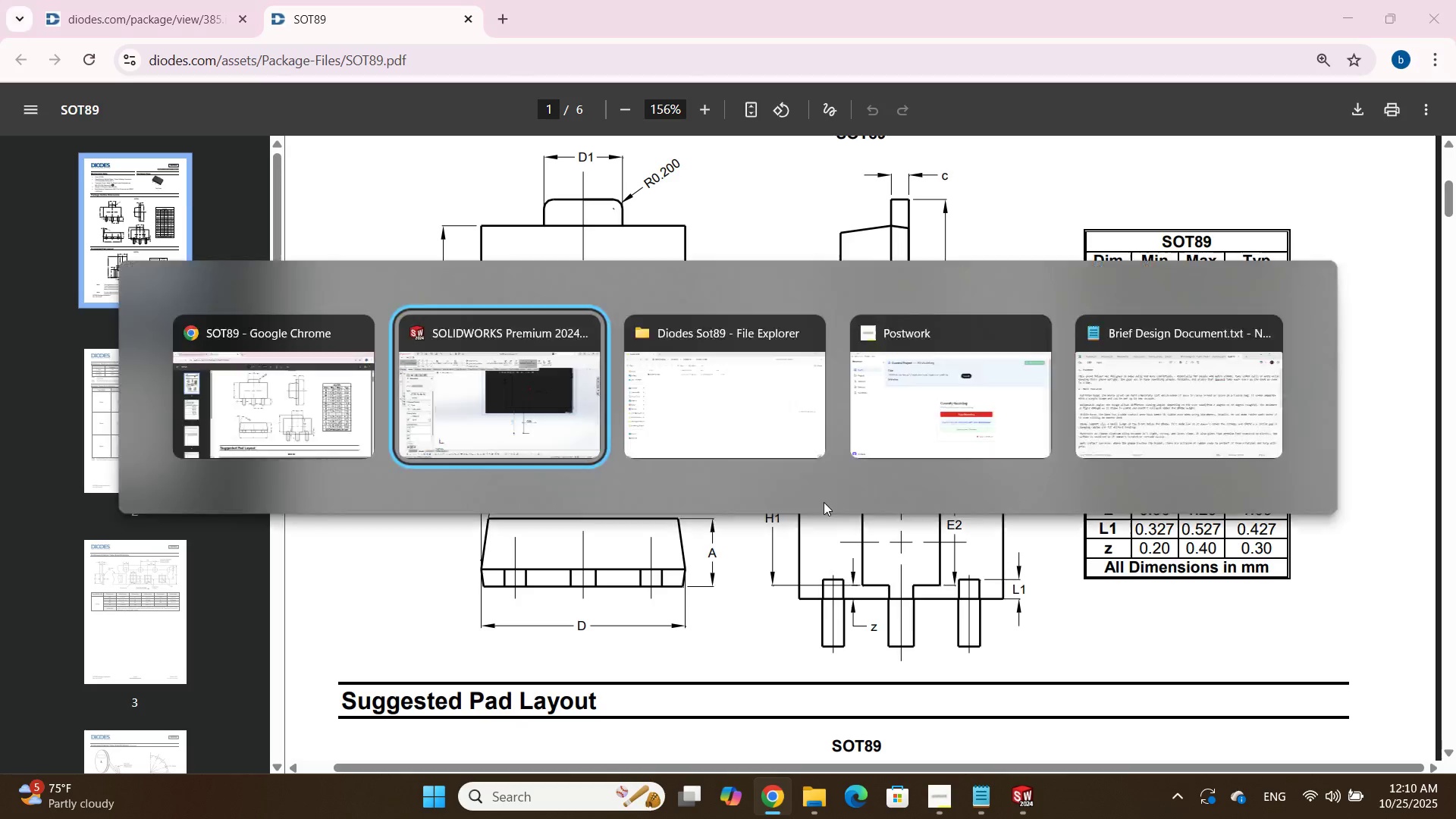 
key(Alt+Tab)
 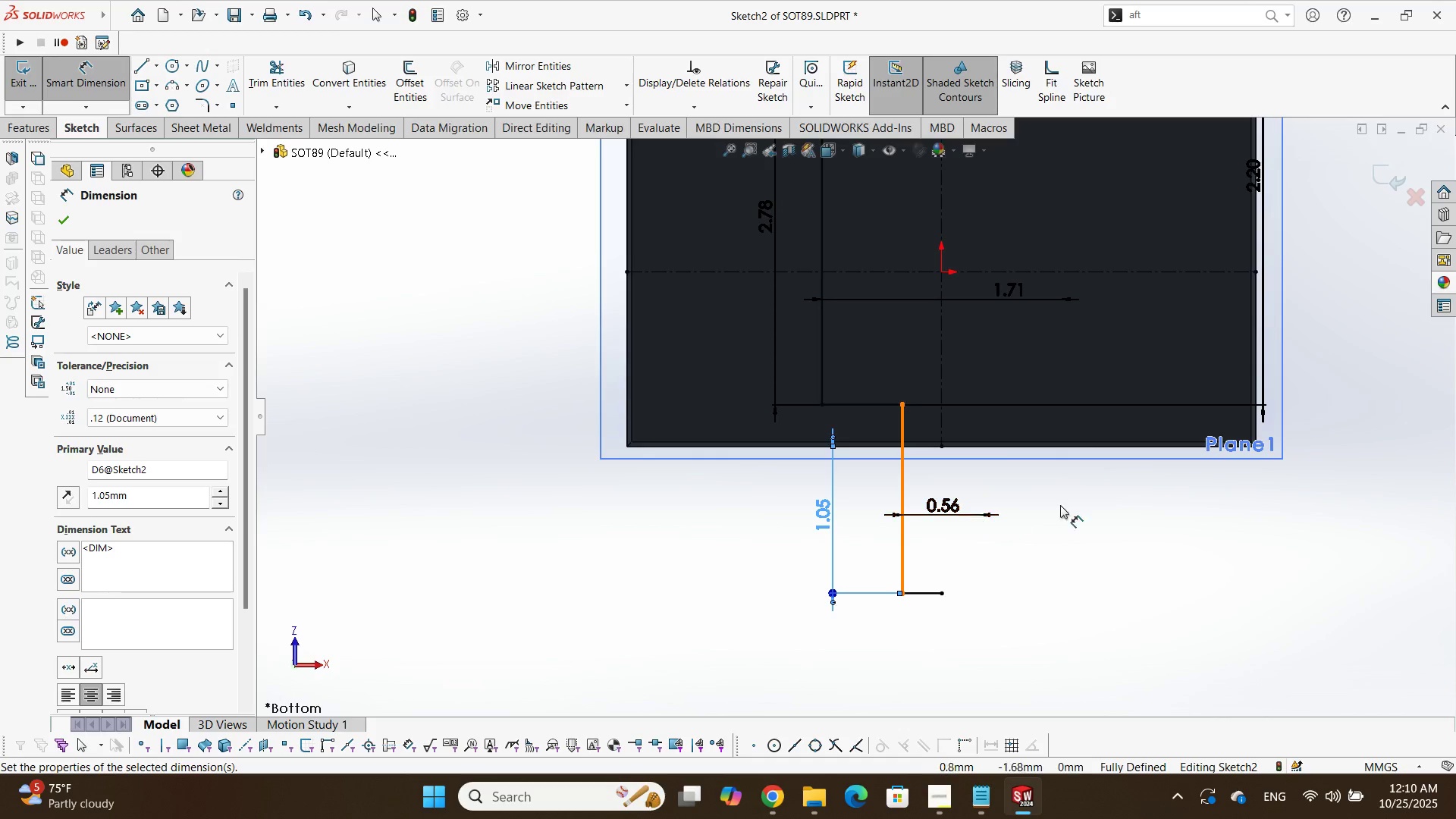 
left_click([1078, 501])
 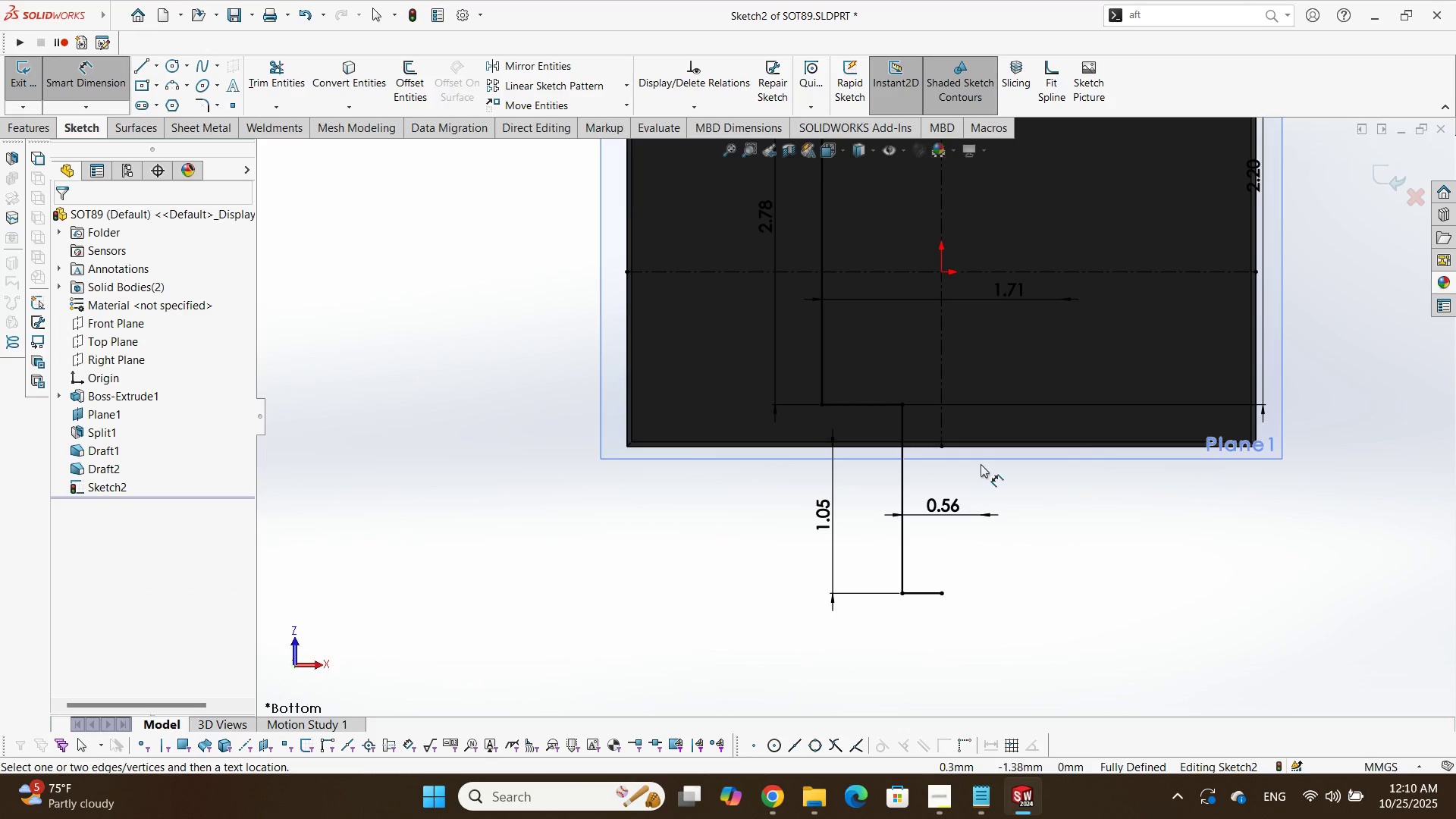 
scroll: coordinate [986, 319], scroll_direction: up, amount: 2.0
 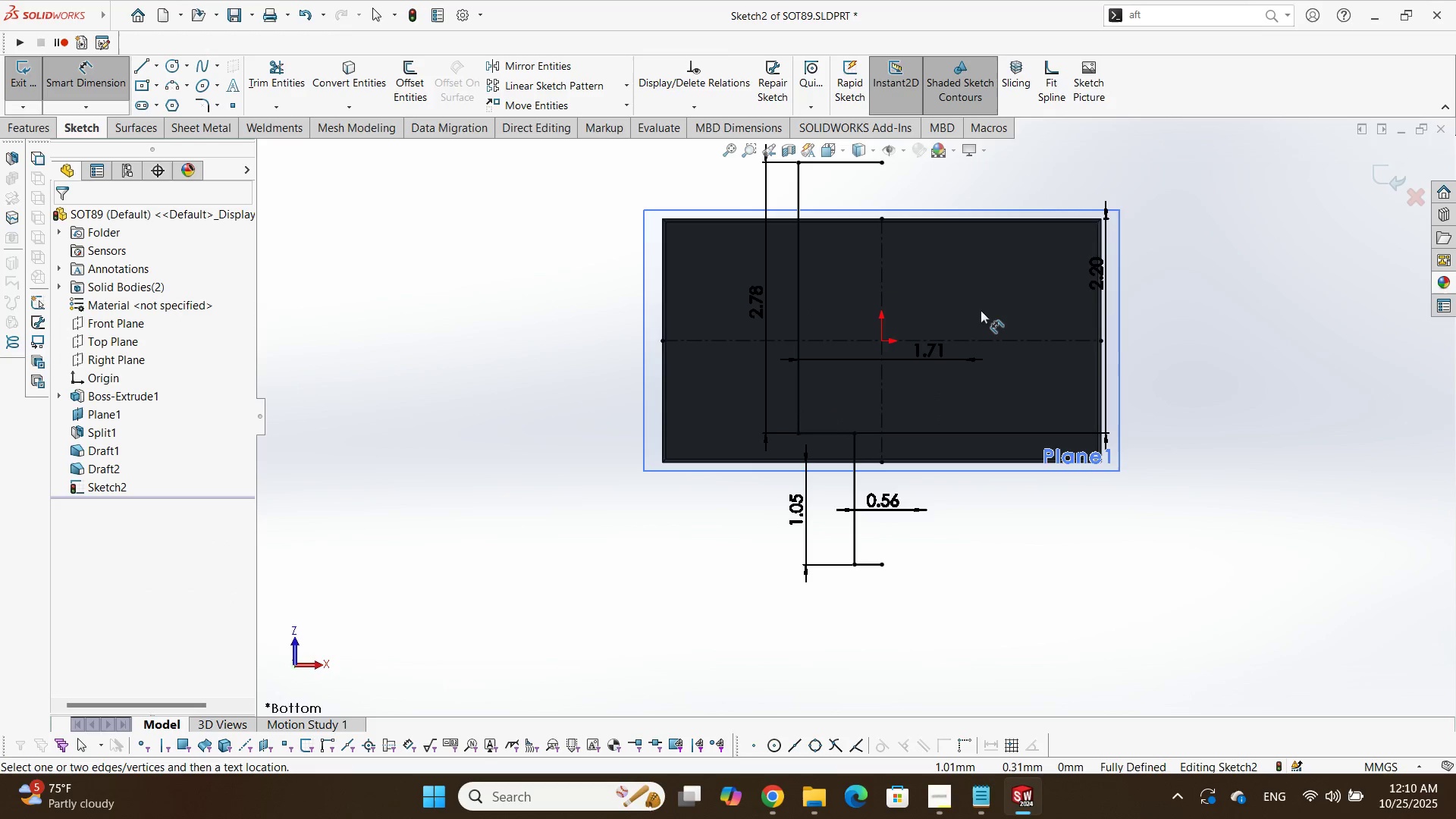 
key(Alt+AltLeft)
 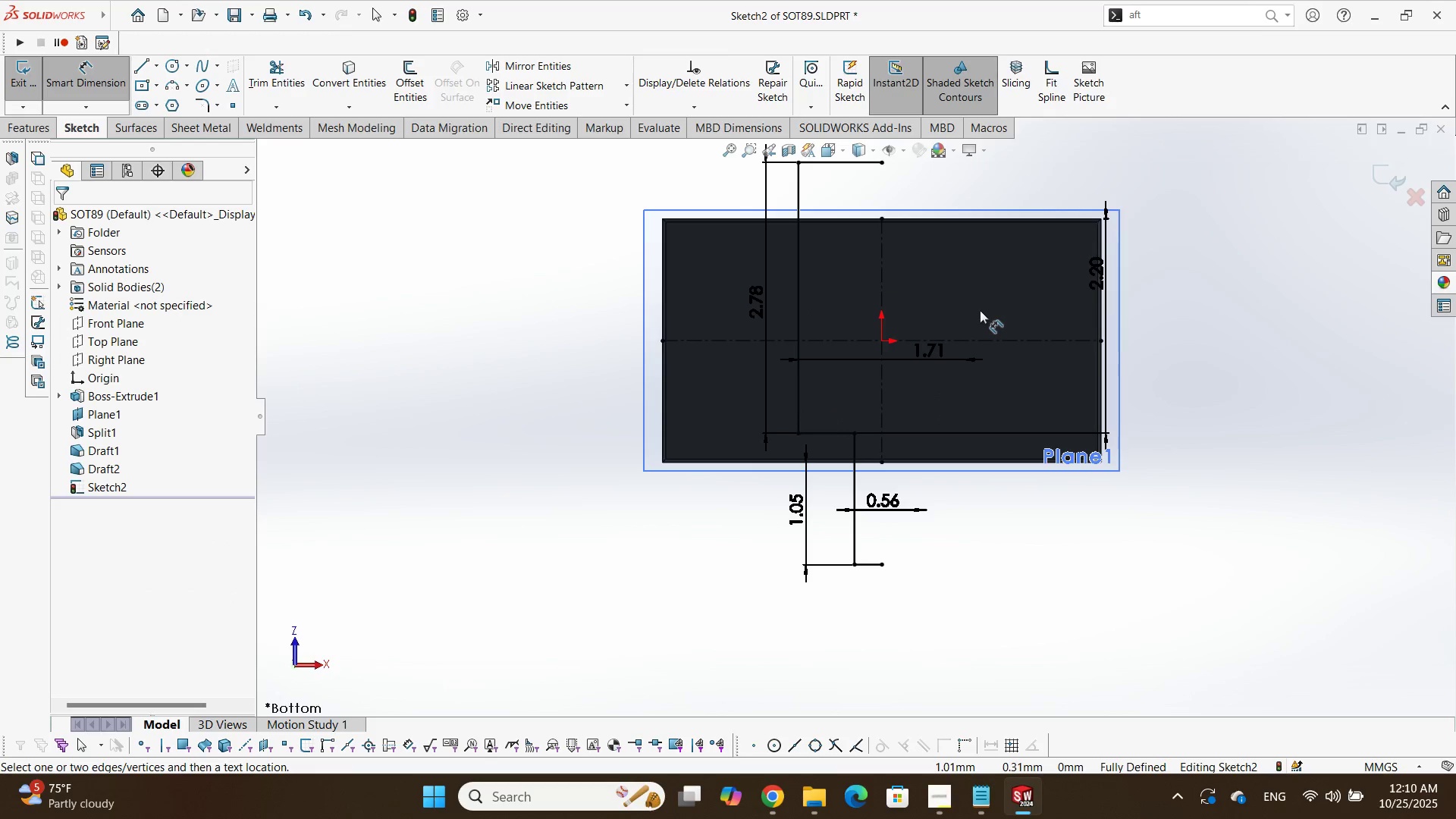 
key(Alt+Tab)
 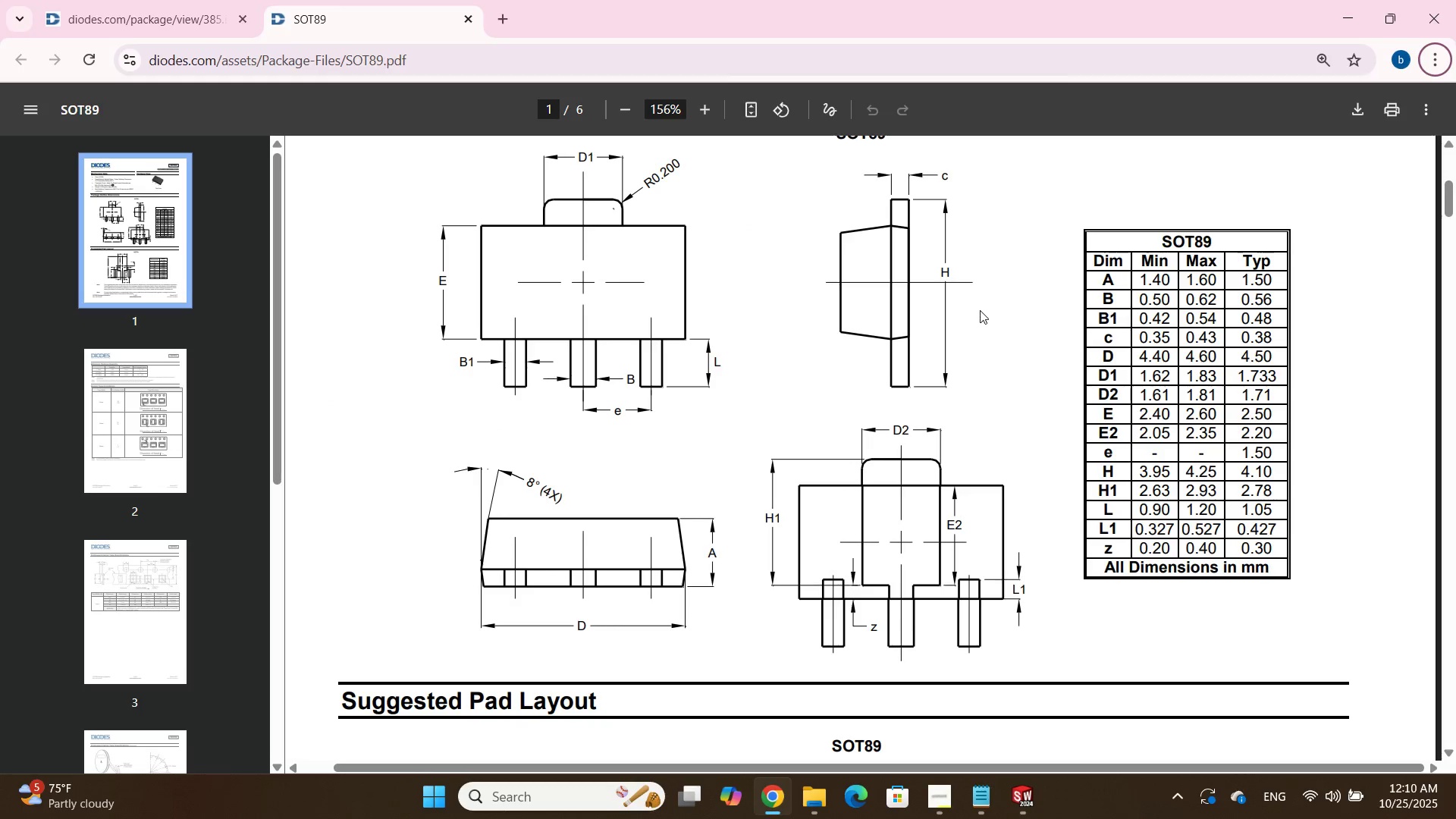 
key(Alt+AltLeft)
 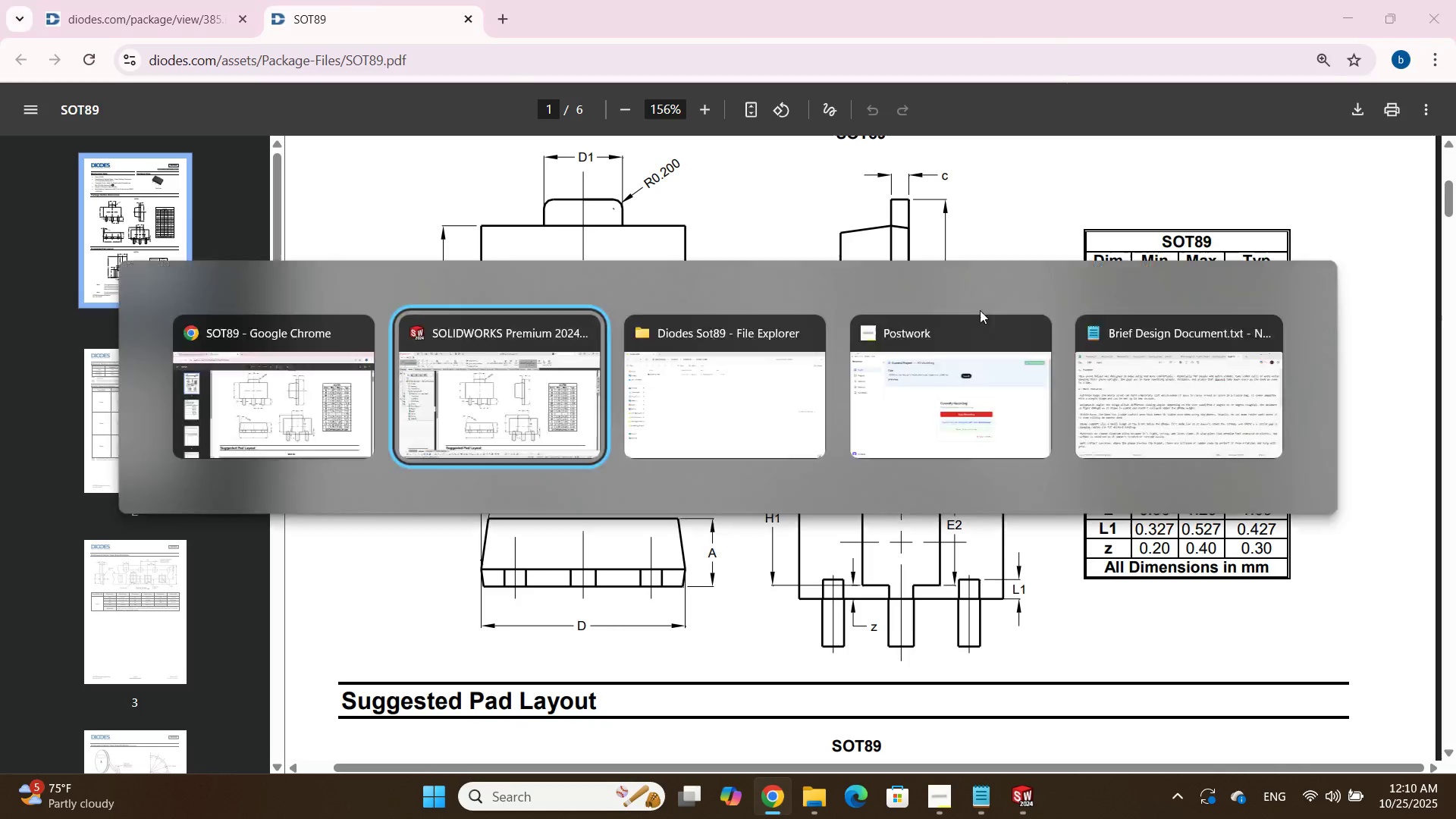 
key(Alt+Tab)
 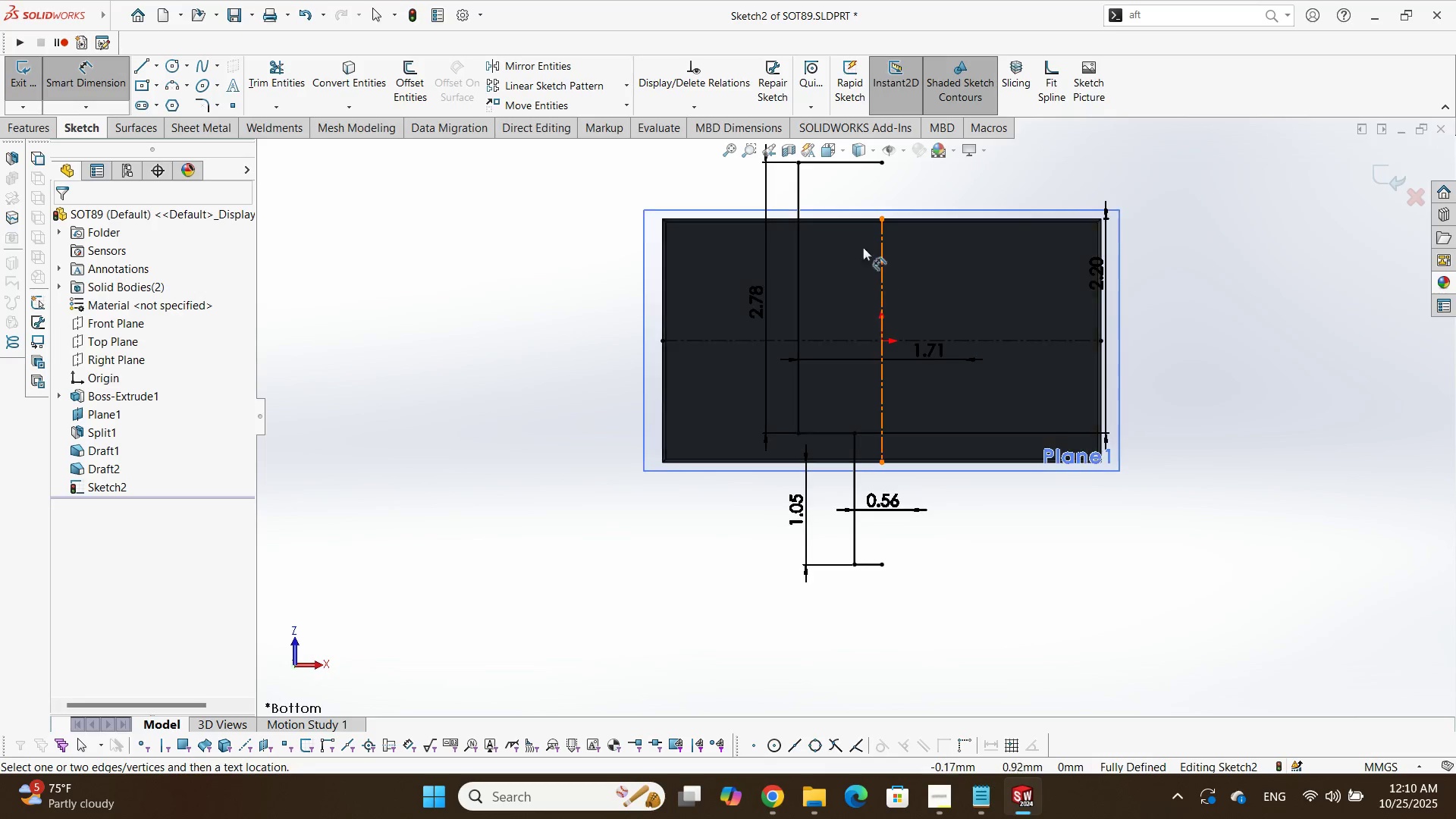 
scroll: coordinate [868, 238], scroll_direction: up, amount: 1.0
 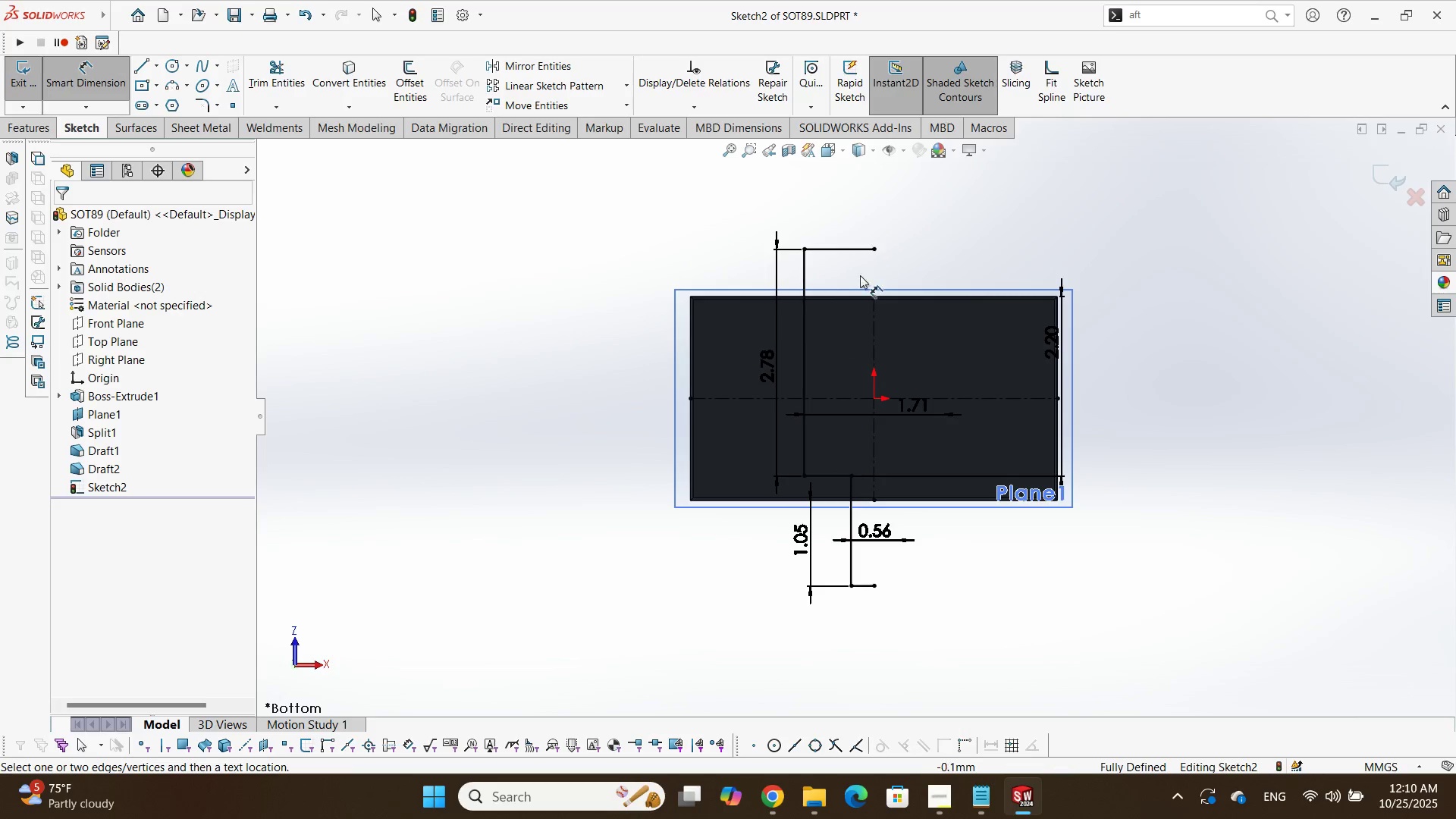 
key(Alt+AltLeft)
 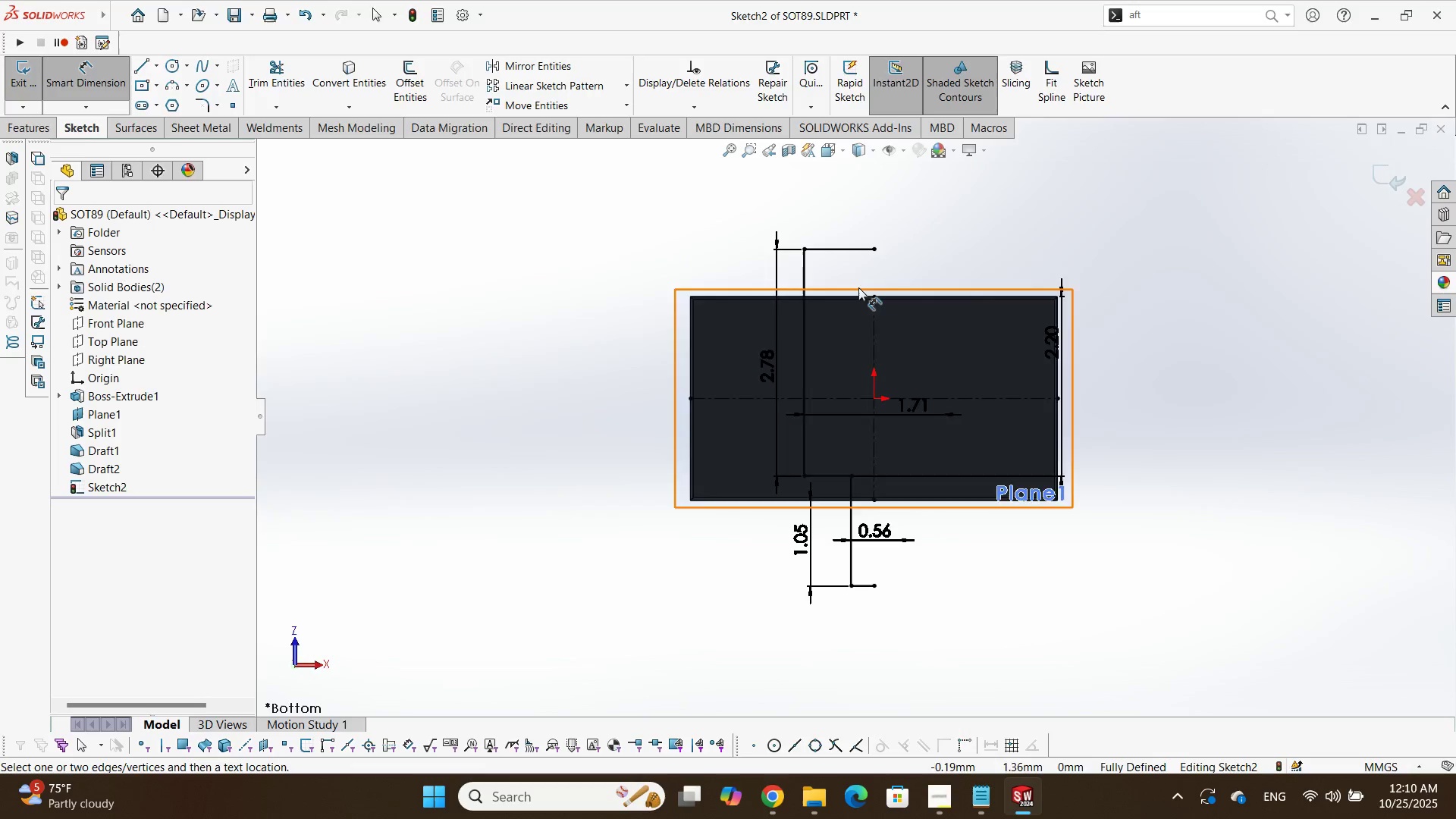 
key(Alt+Tab)
 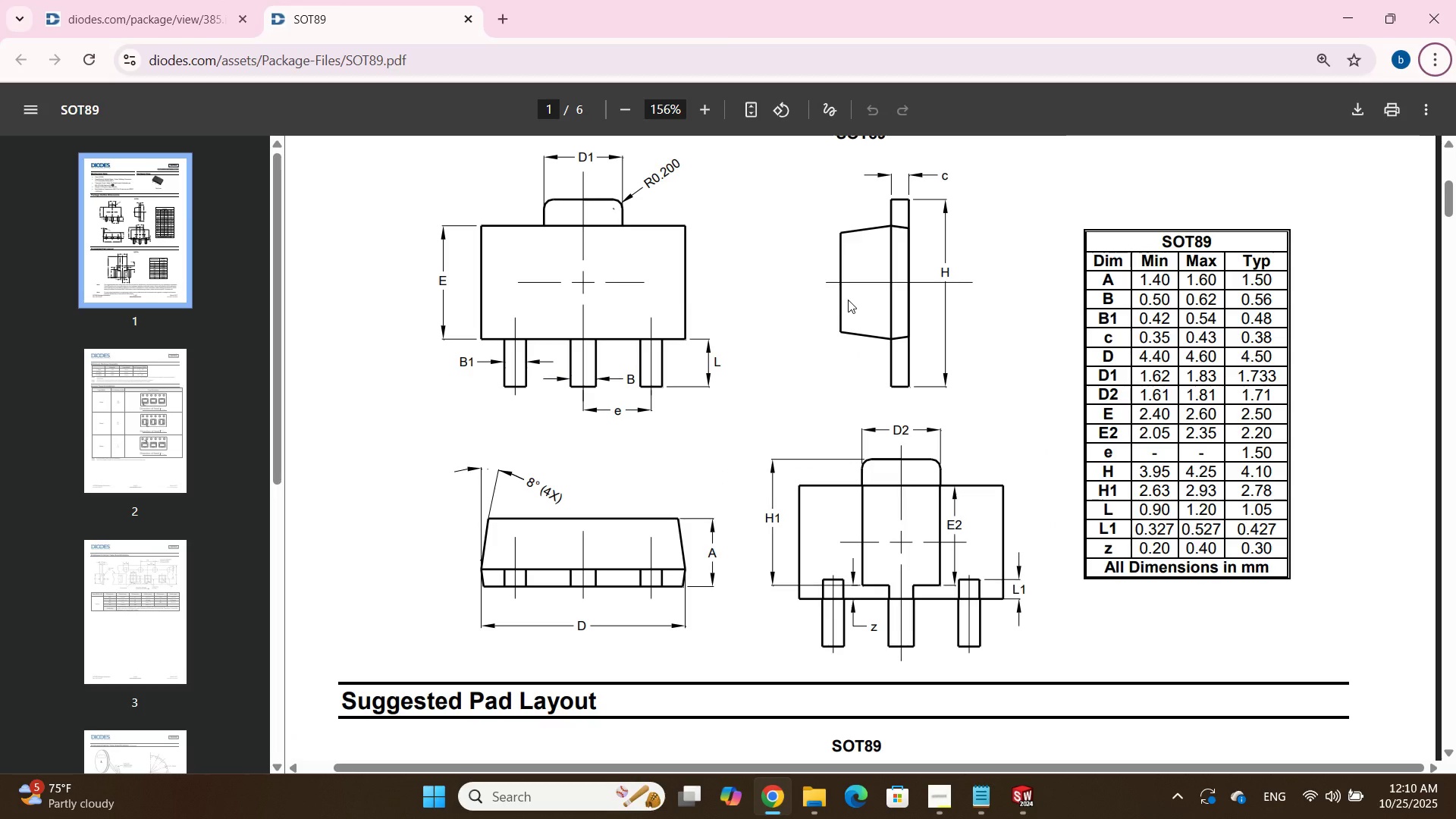 
key(Alt+AltLeft)
 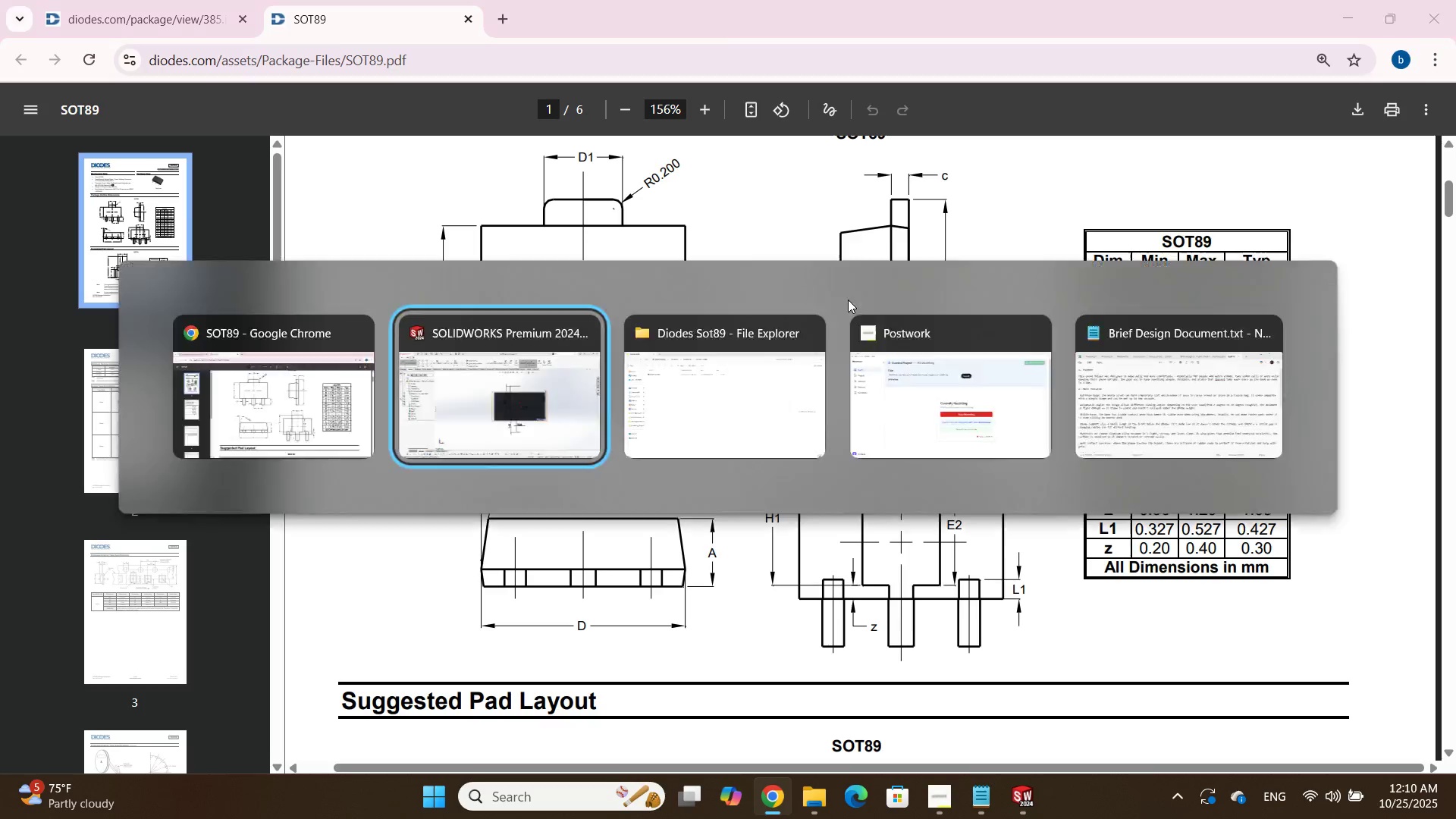 
key(Alt+Tab)
 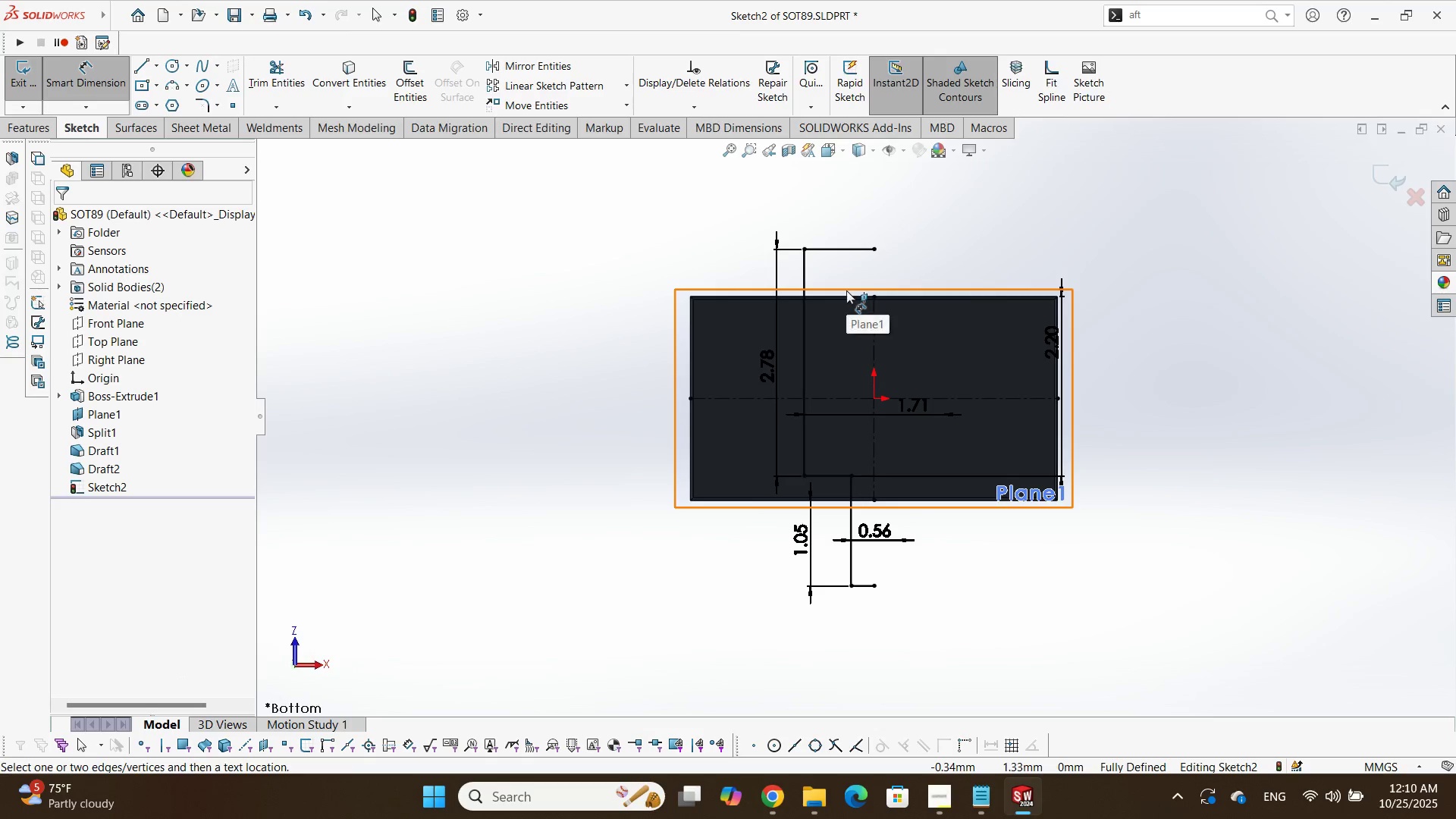 
scroll: coordinate [836, 310], scroll_direction: down, amount: 3.0
 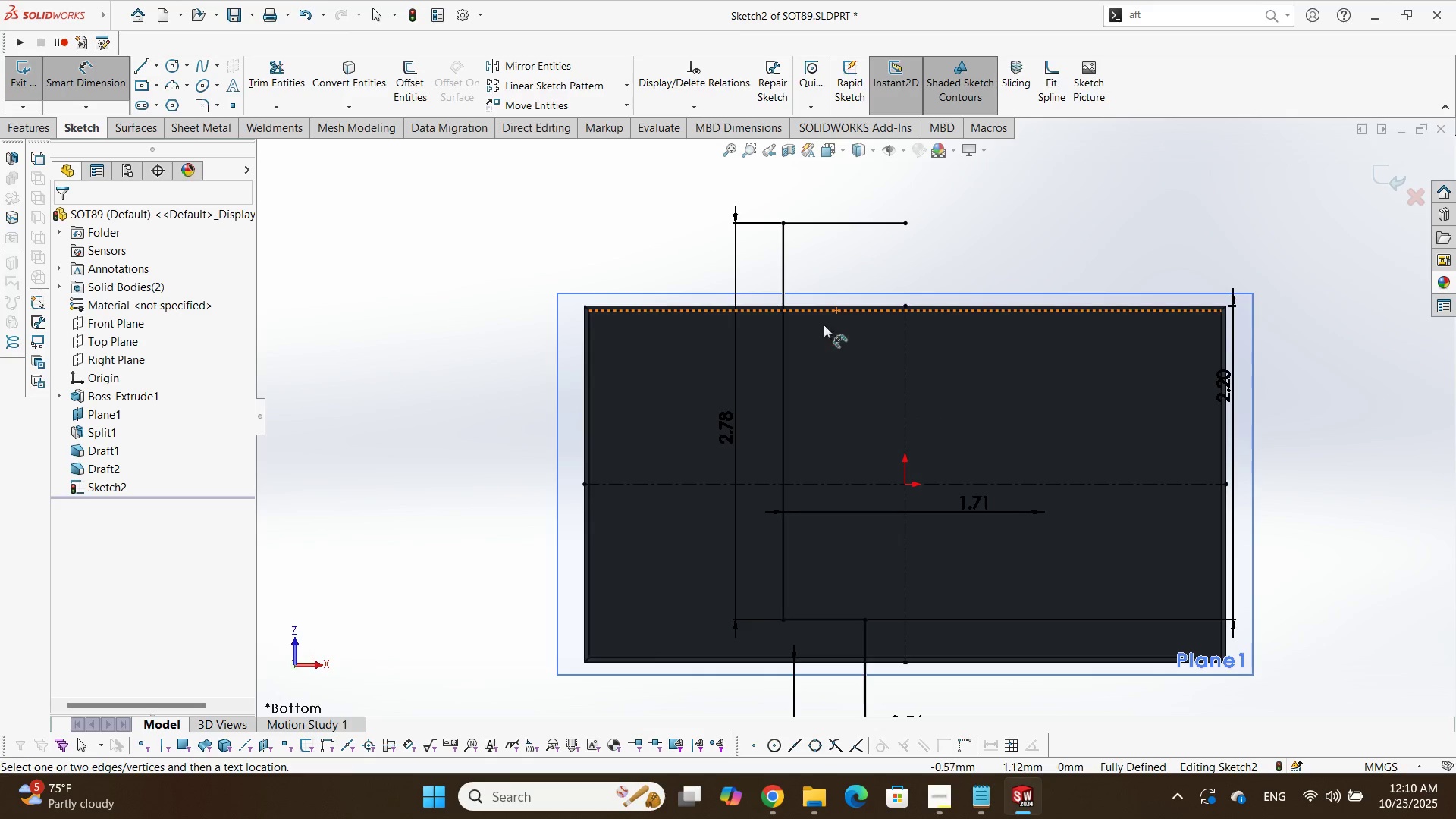 
scroll: coordinate [815, 334], scroll_direction: up, amount: 1.0
 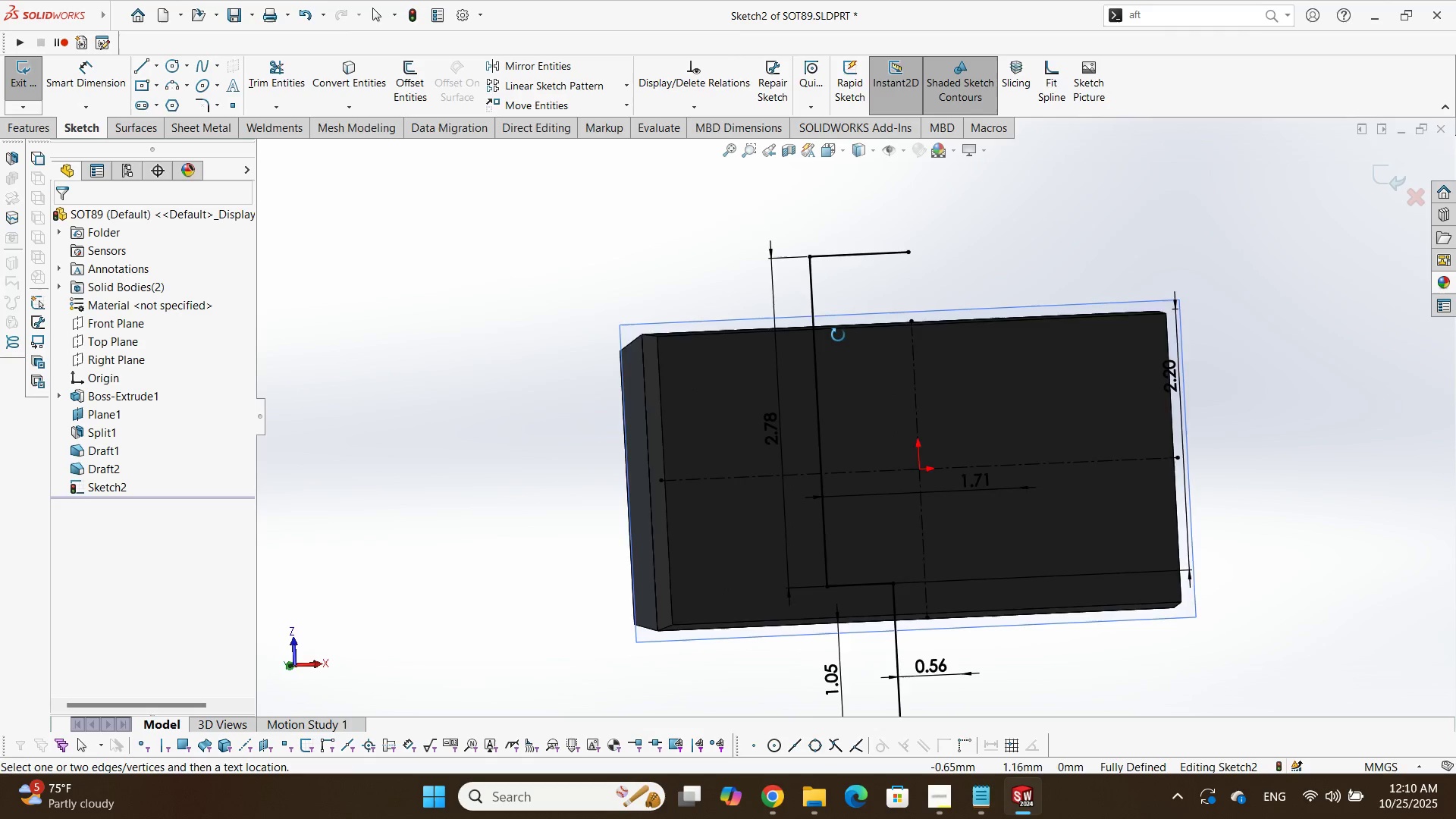 
key(Space)
 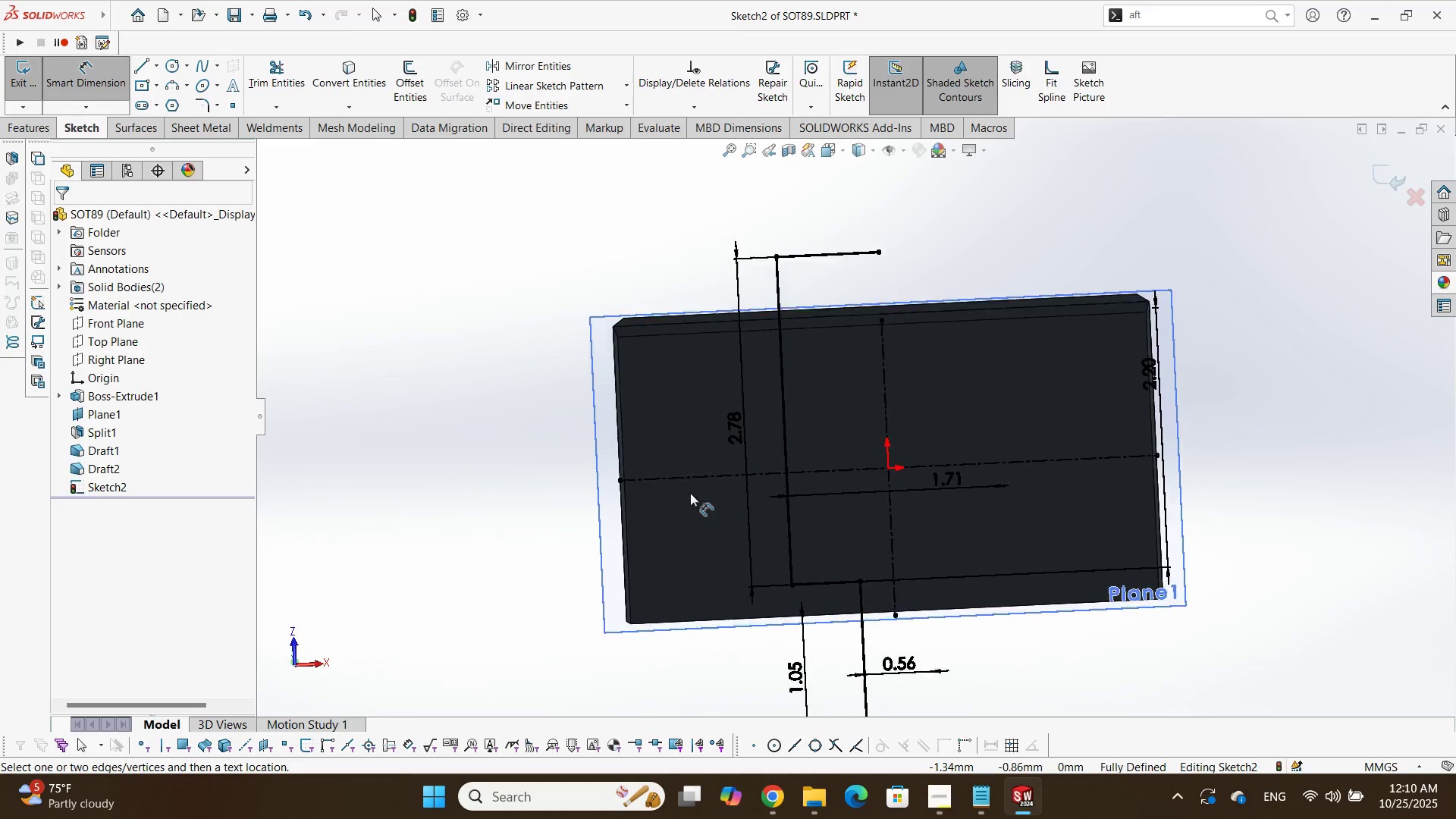 
key(Alt+AltLeft)
 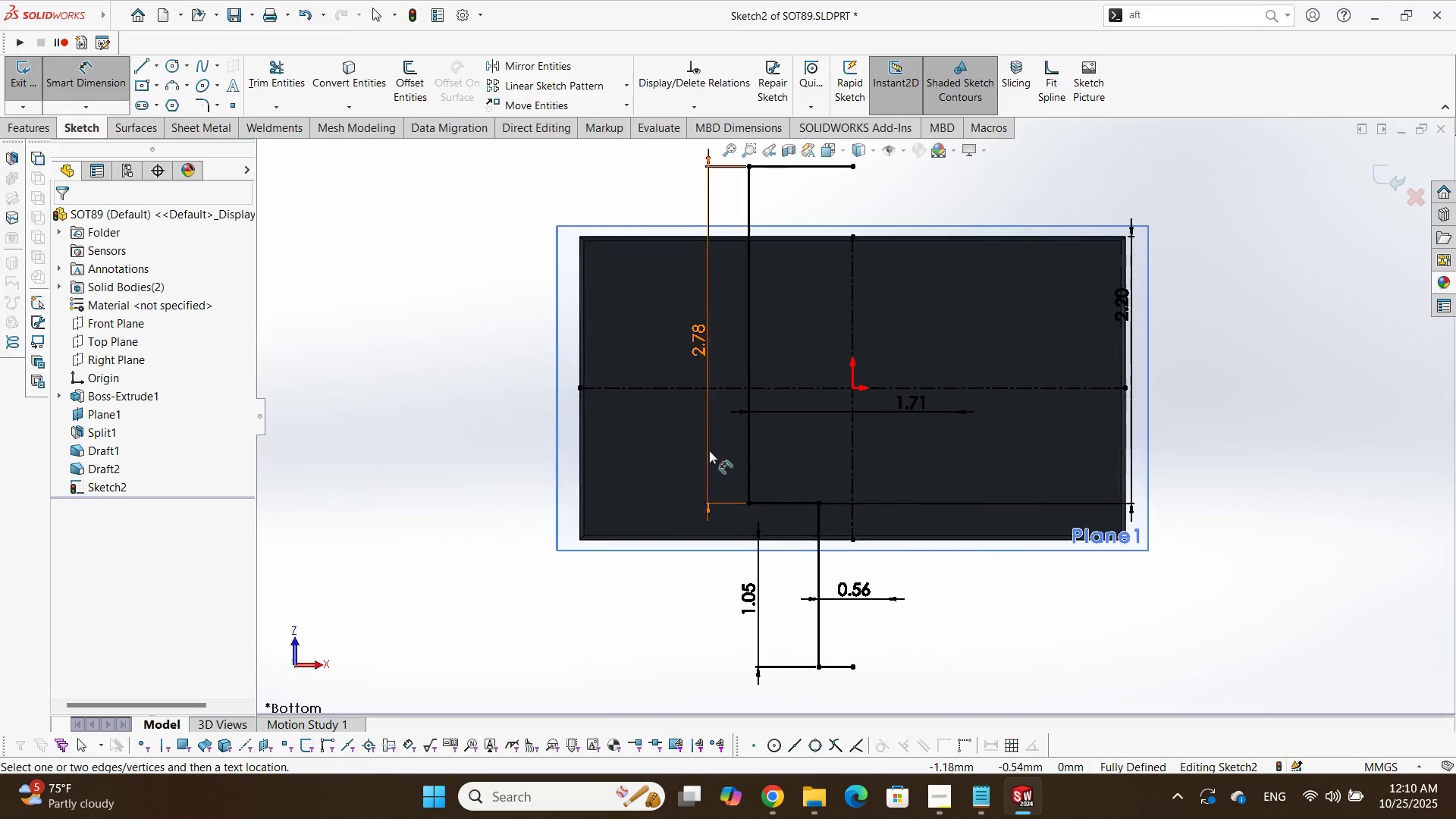 
key(Alt+Tab)
 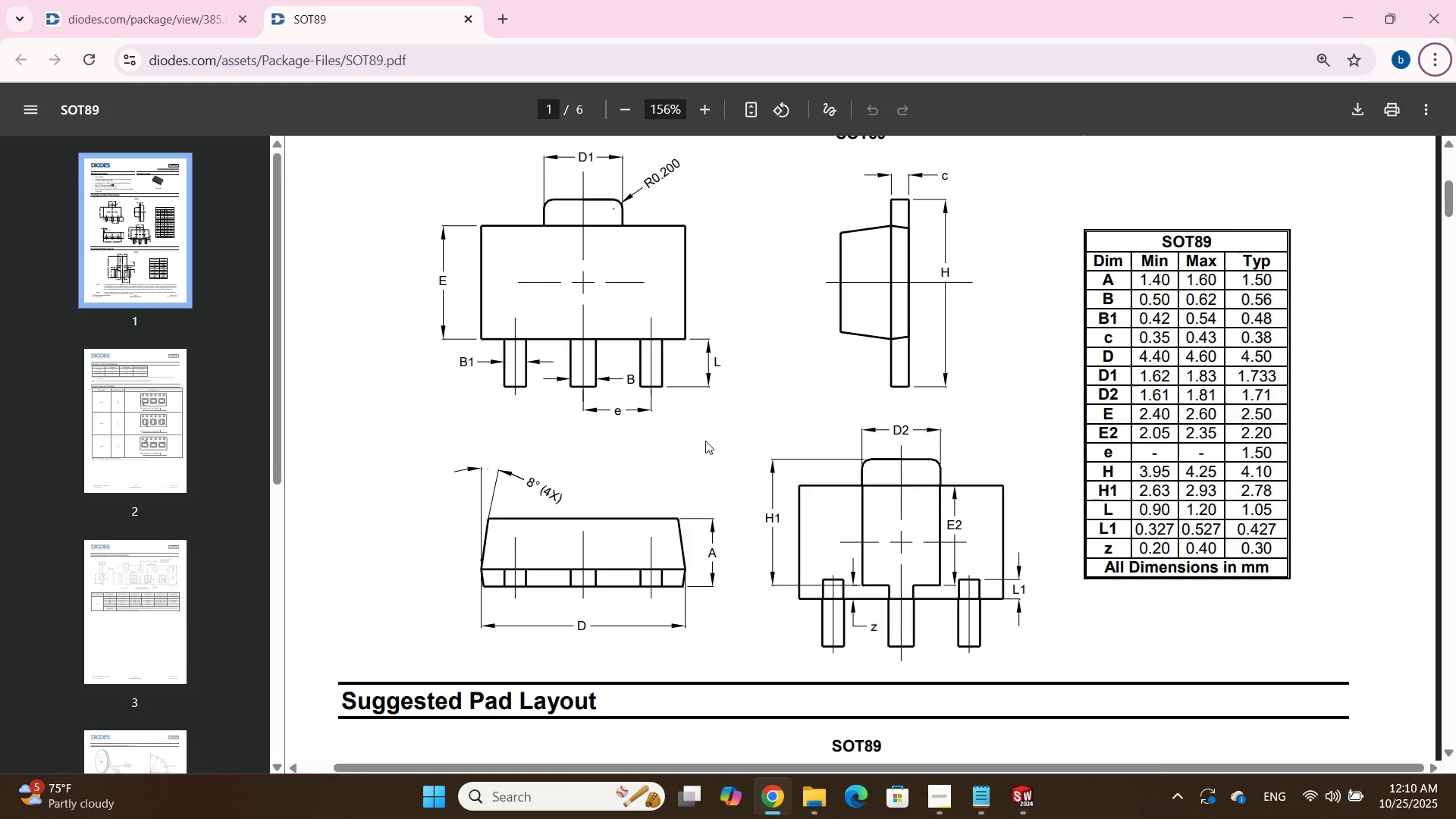 
key(Alt+AltLeft)
 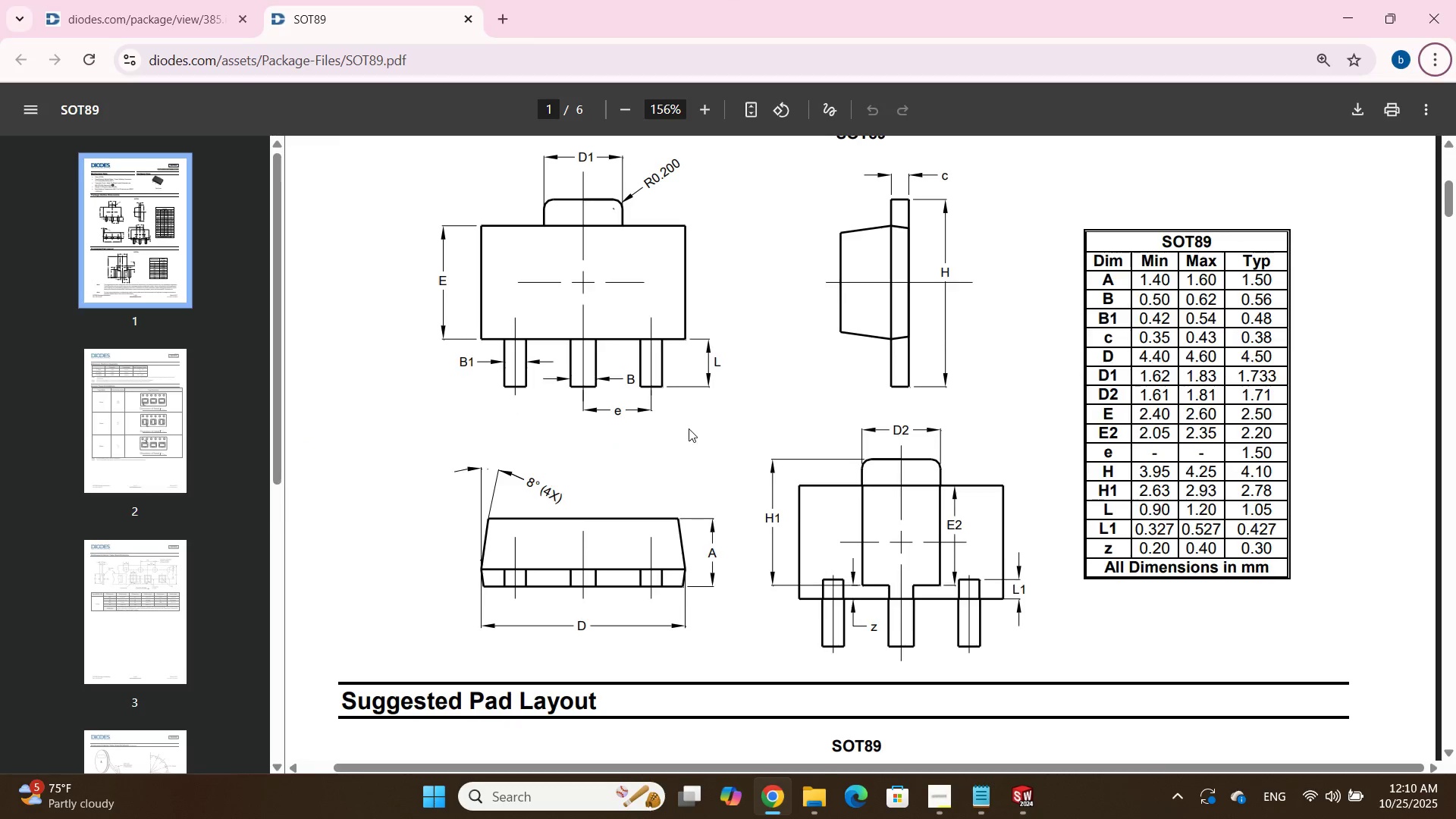 
key(Alt+Tab)
 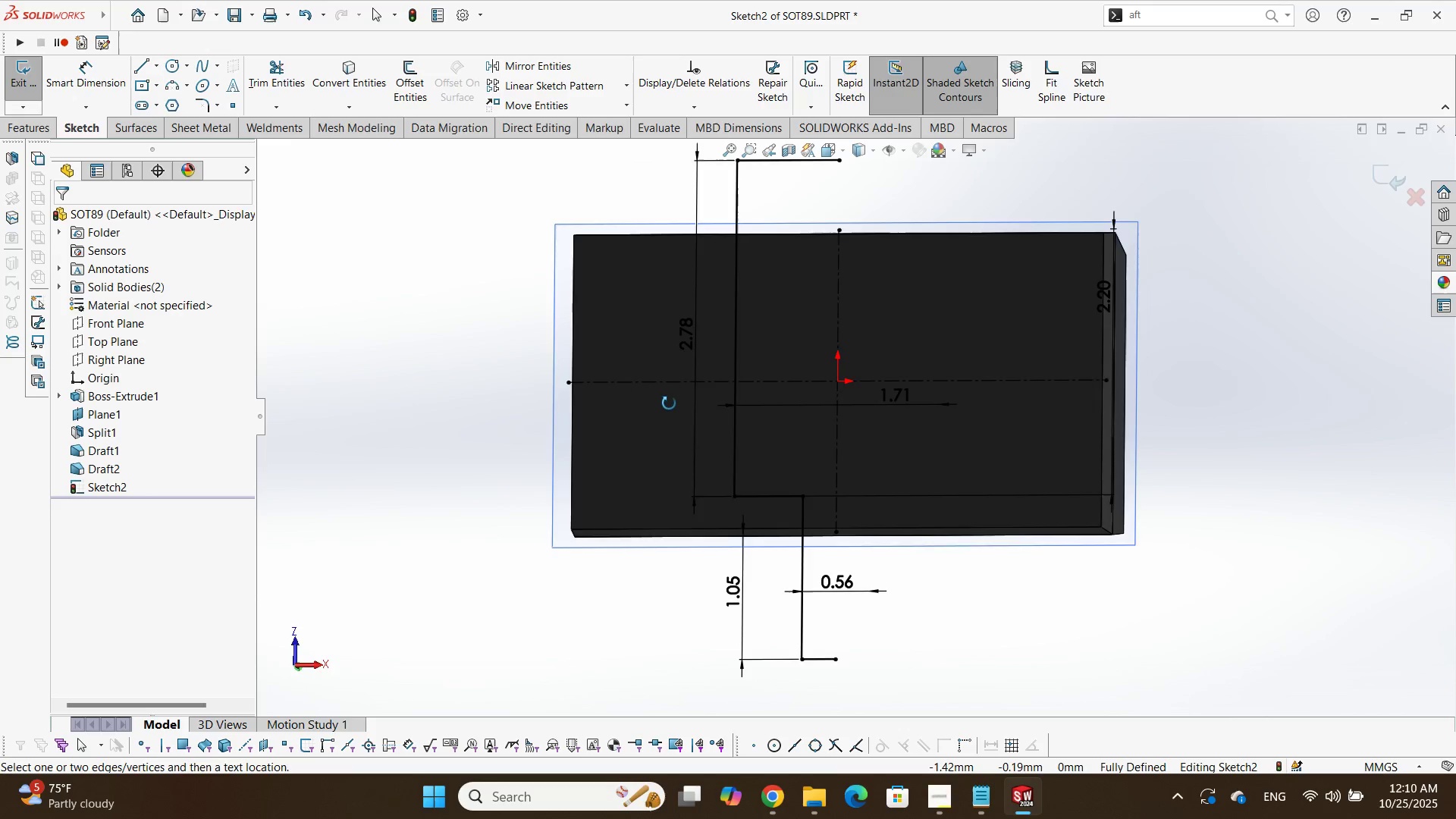 
scroll: coordinate [663, 407], scroll_direction: up, amount: 1.0
 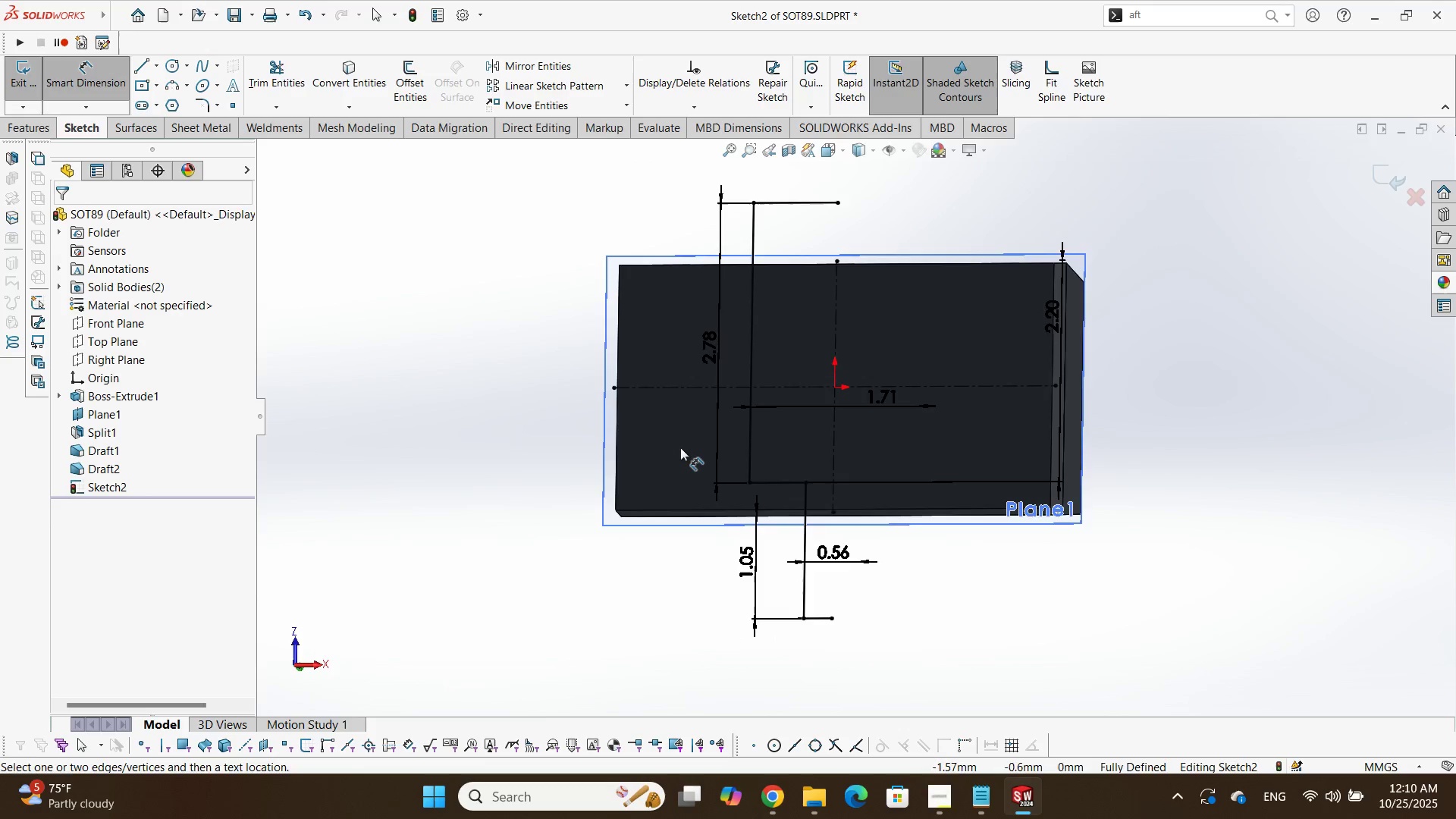 
key(Space)
 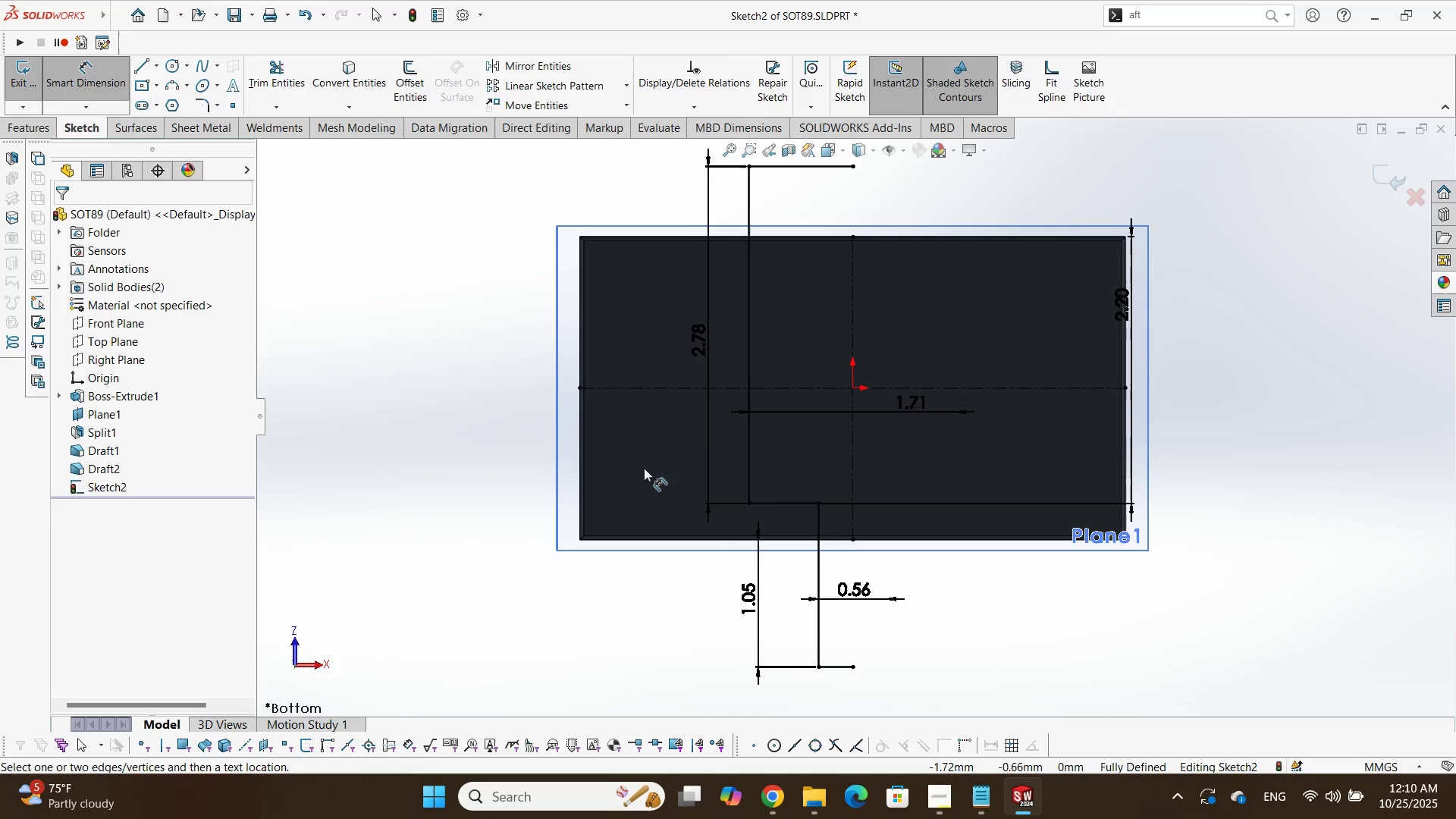 
key(Alt+AltLeft)
 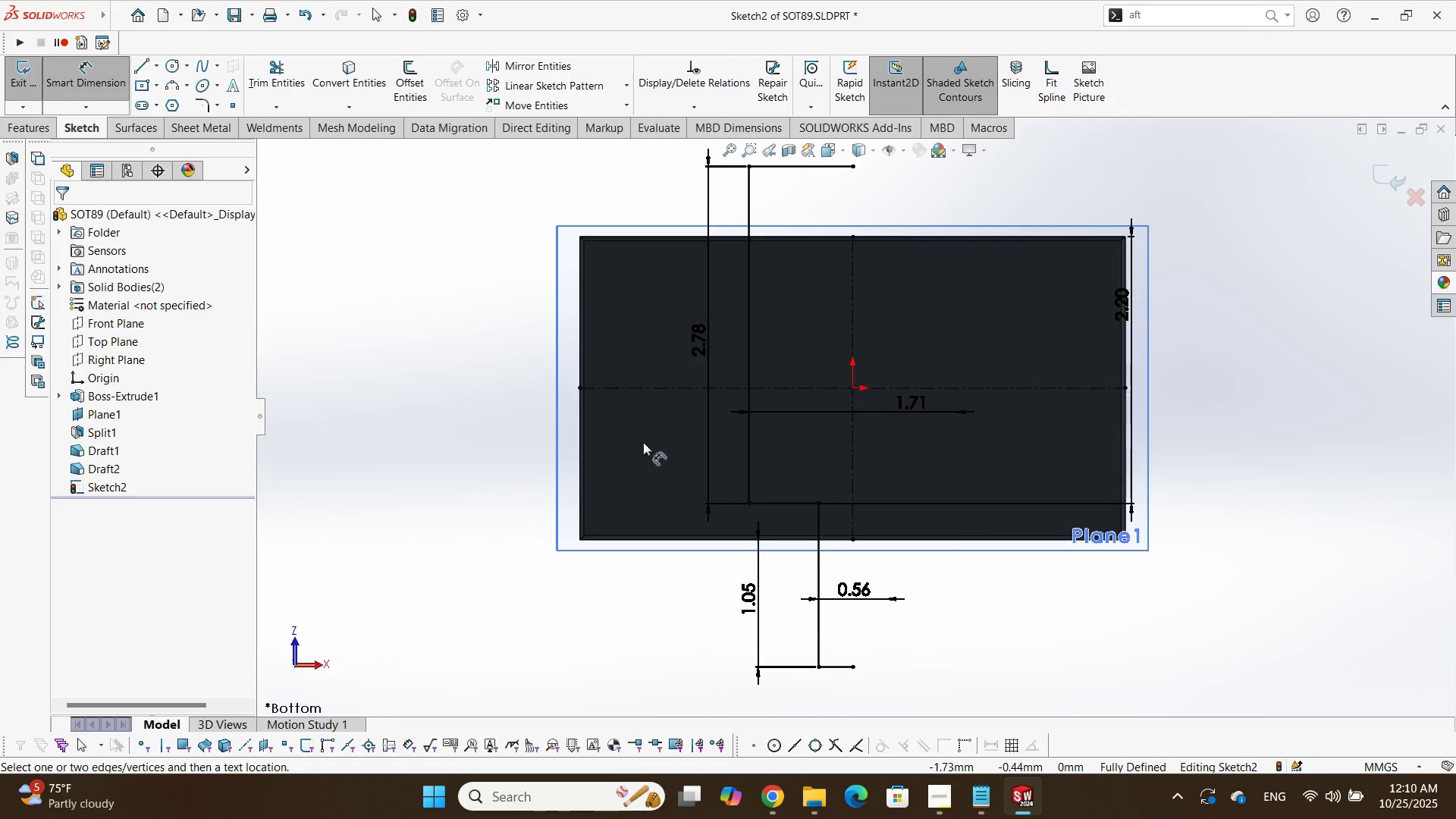 
key(Alt+Tab)
 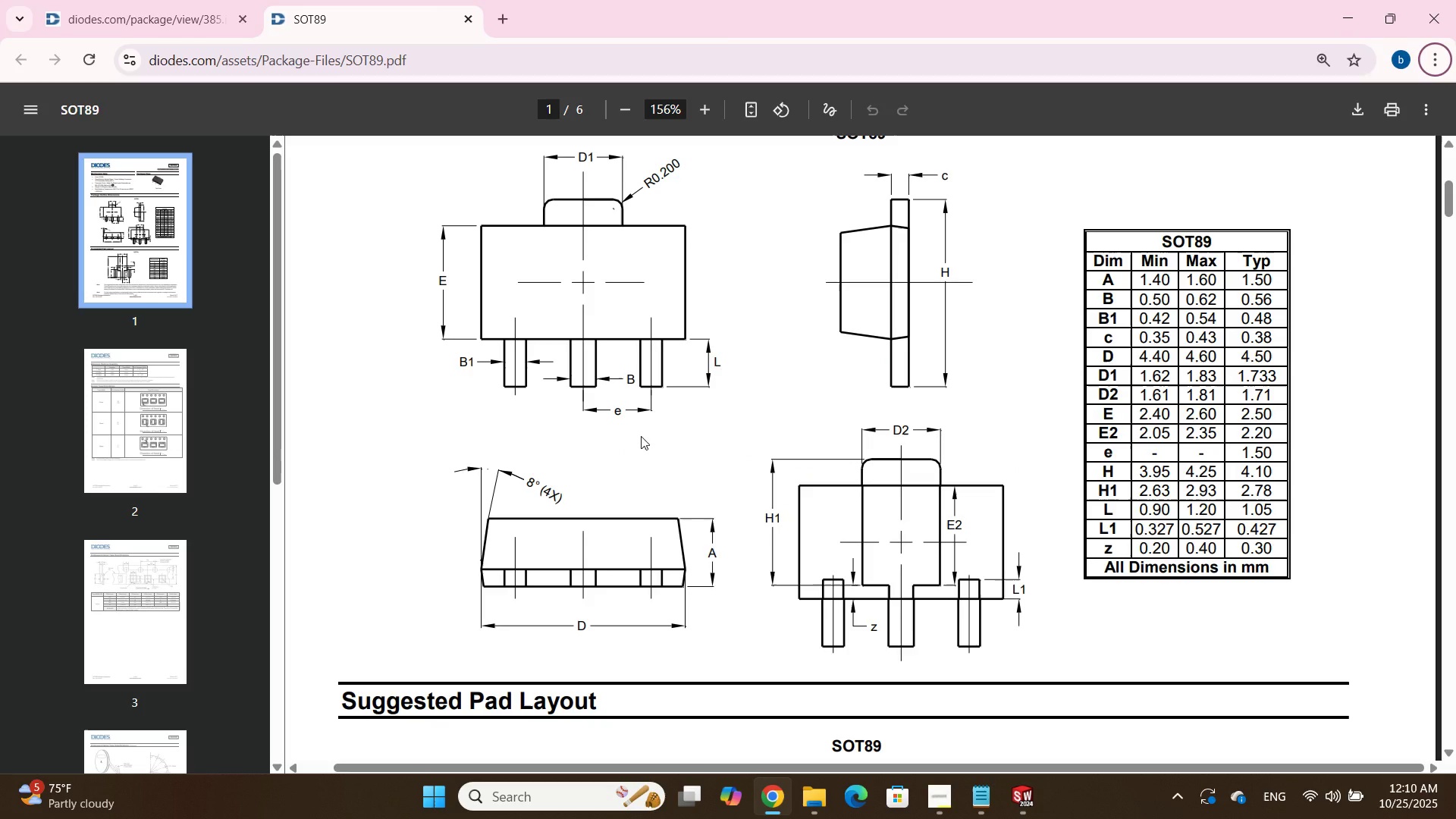 
key(Alt+AltLeft)
 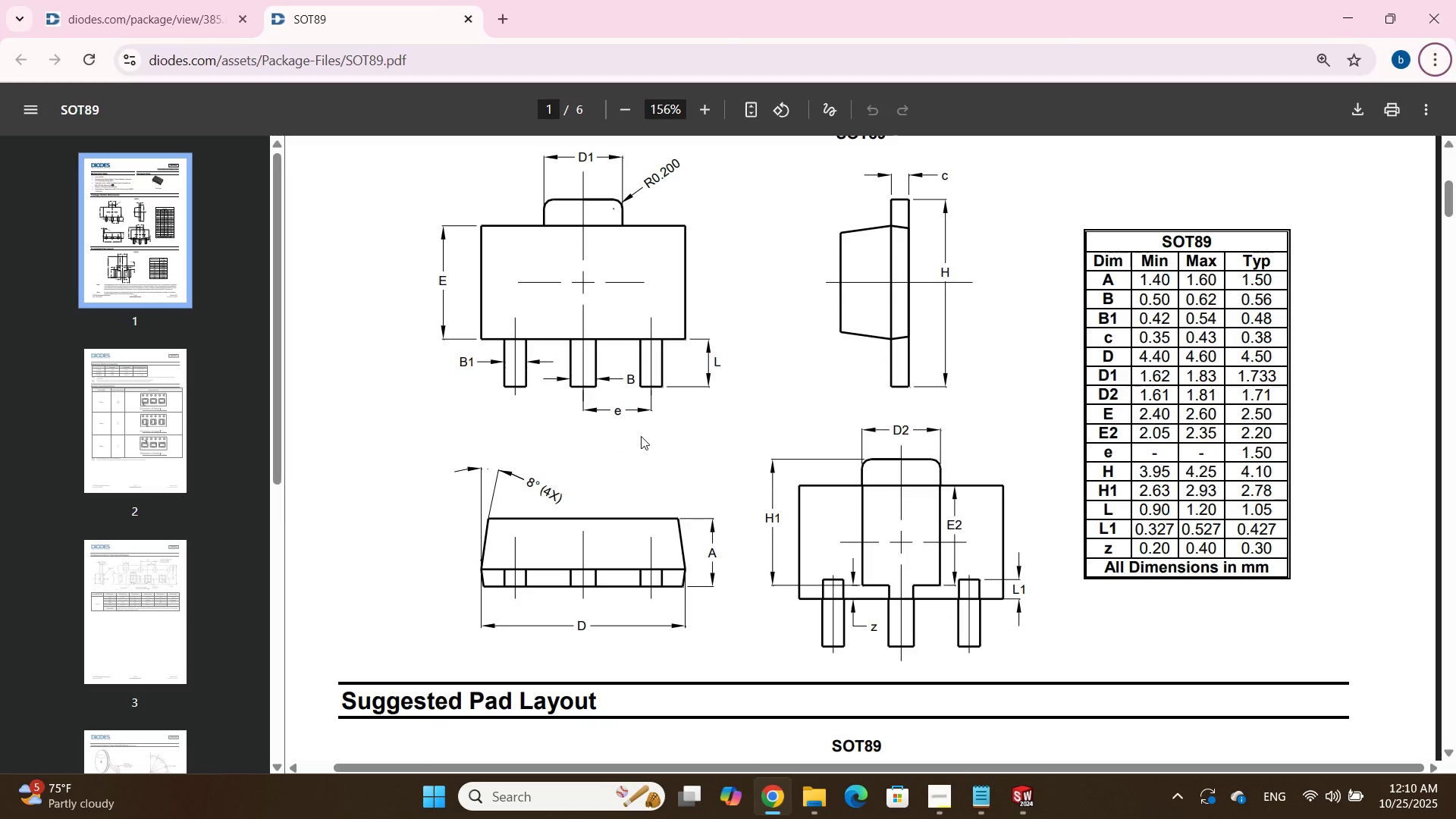 
key(Alt+Tab)
 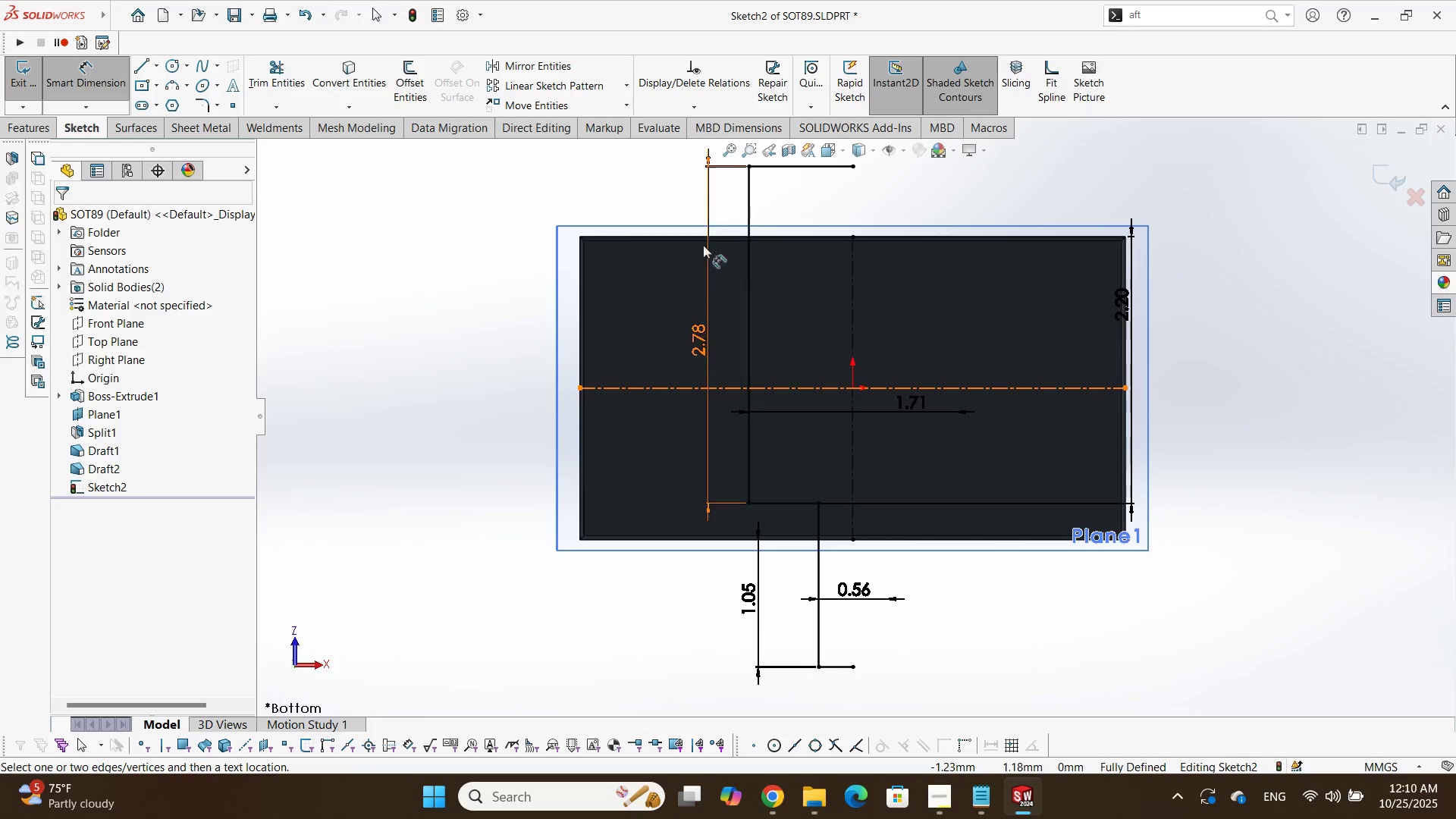 
scroll: coordinate [674, 224], scroll_direction: up, amount: 1.0
 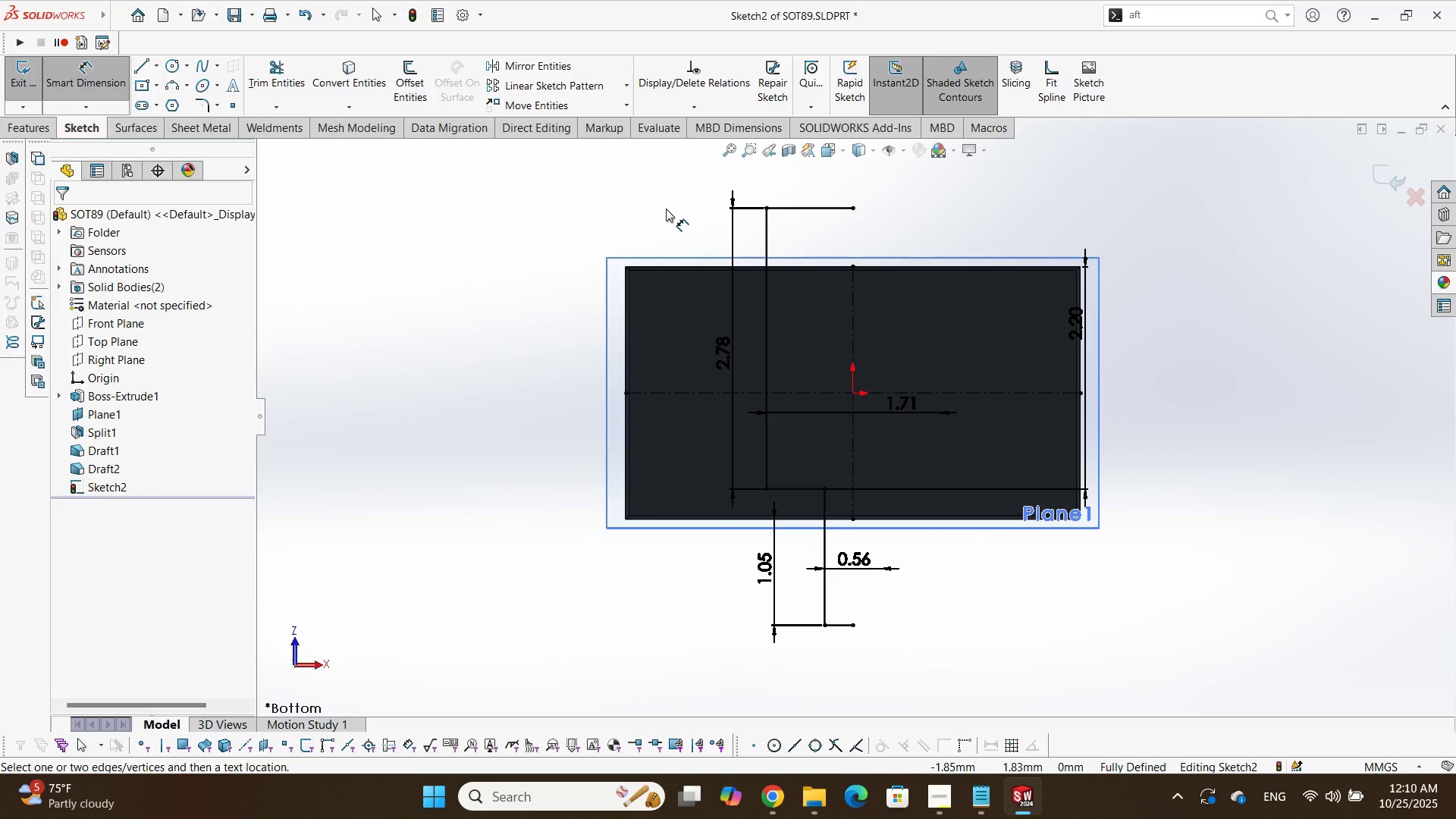 
key(Escape)
 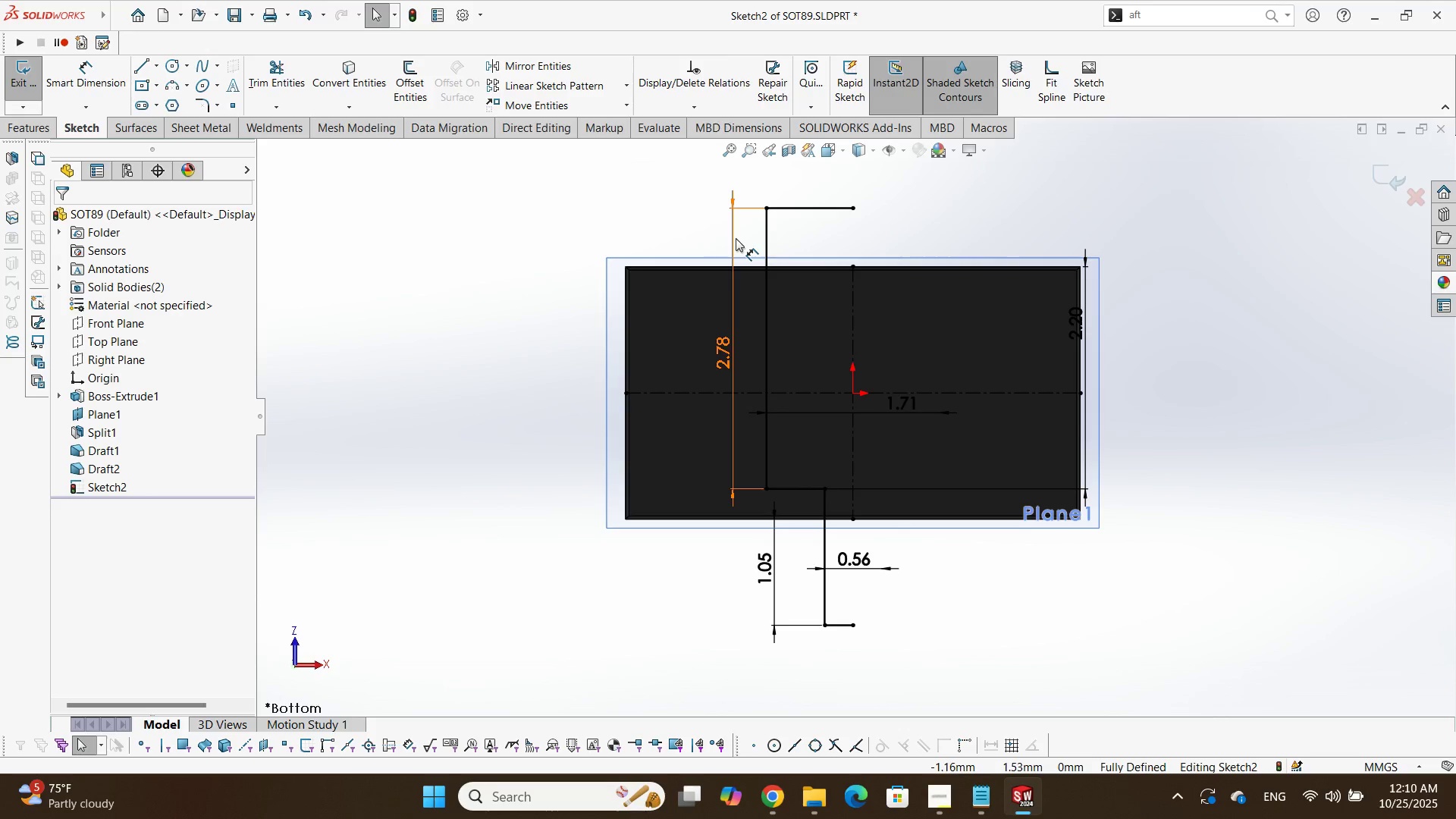 
scroll: coordinate [783, 249], scroll_direction: down, amount: 4.0
 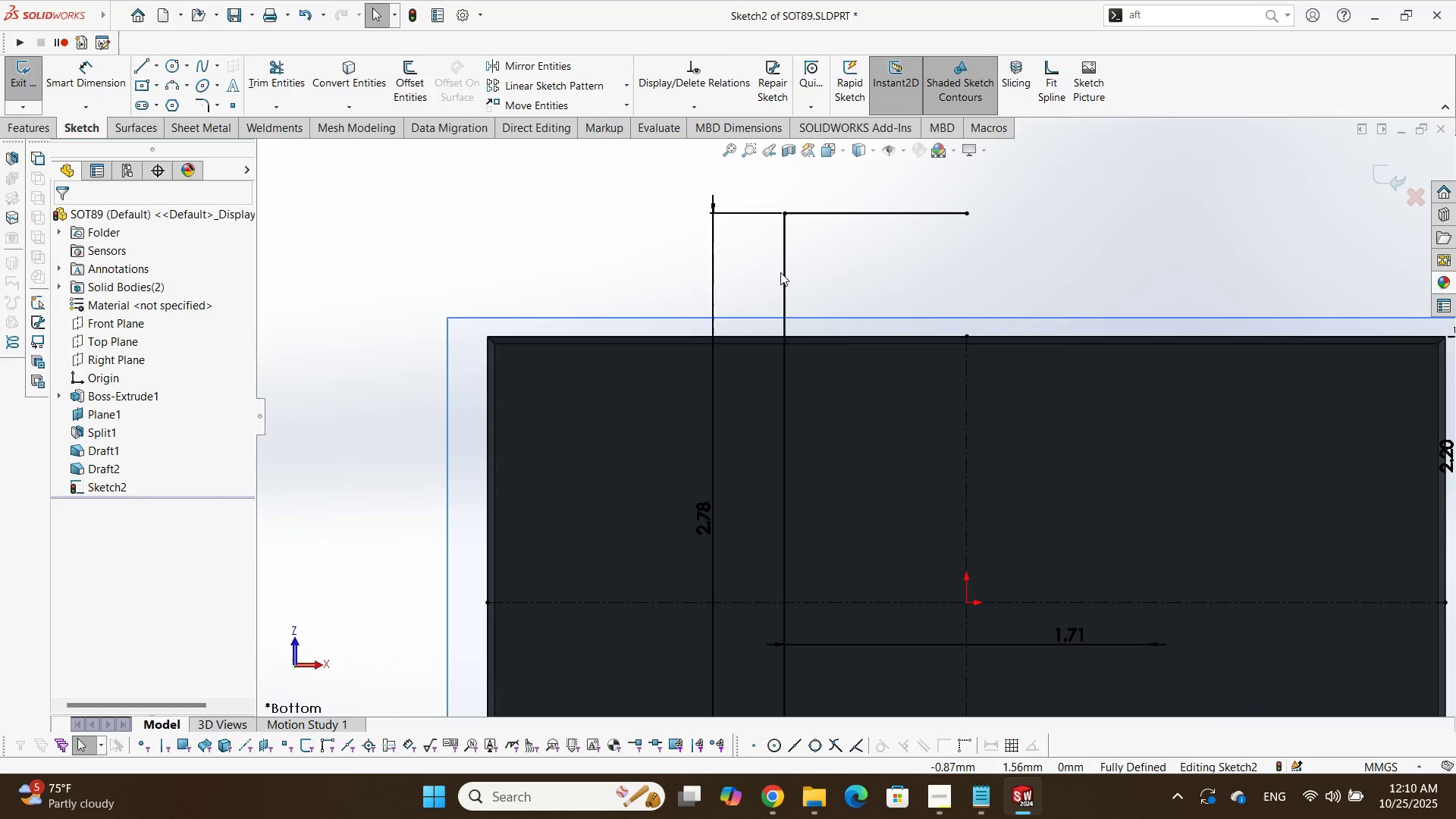 
key(Alt+AltLeft)
 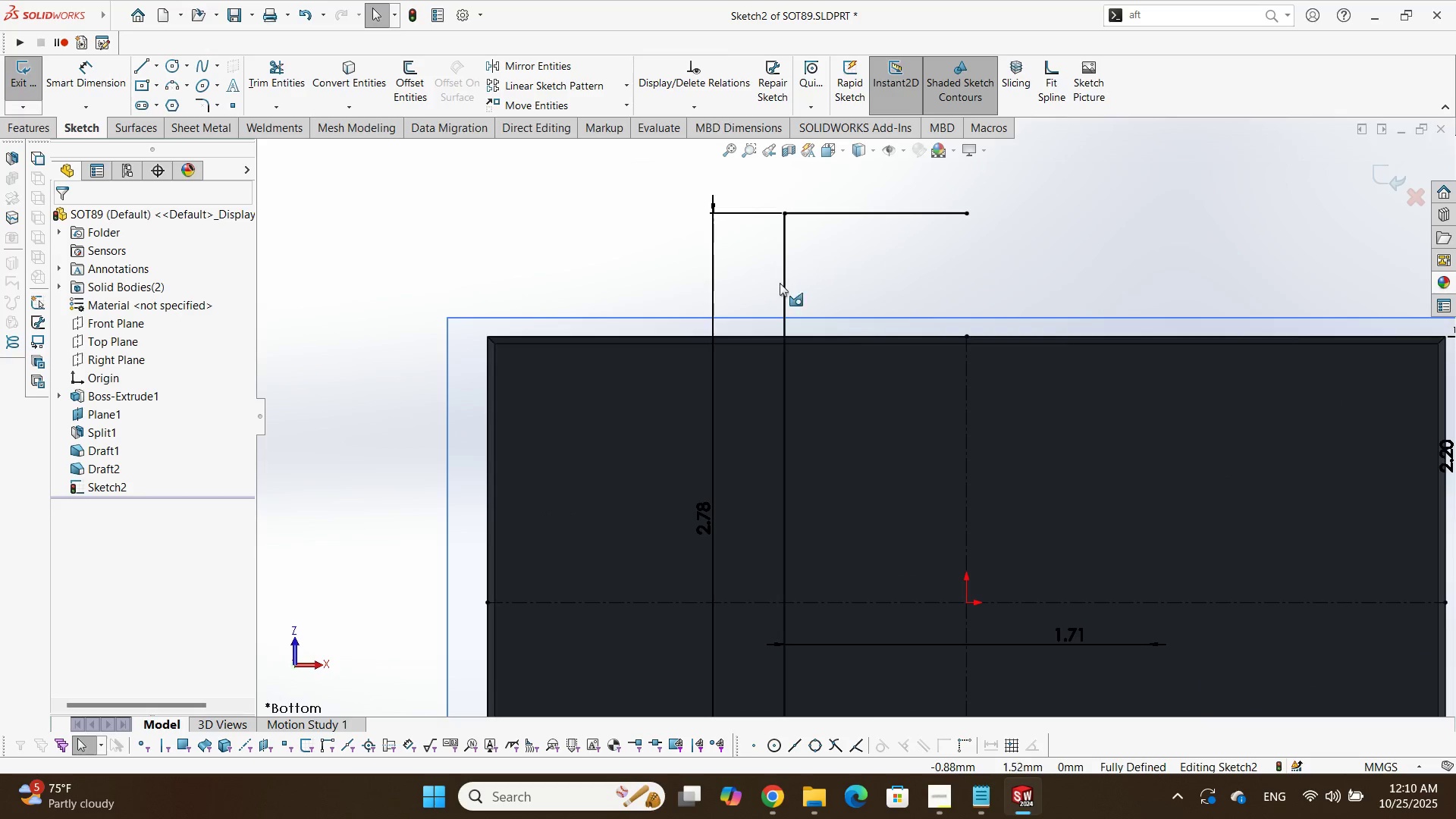 
key(Alt+Tab)
 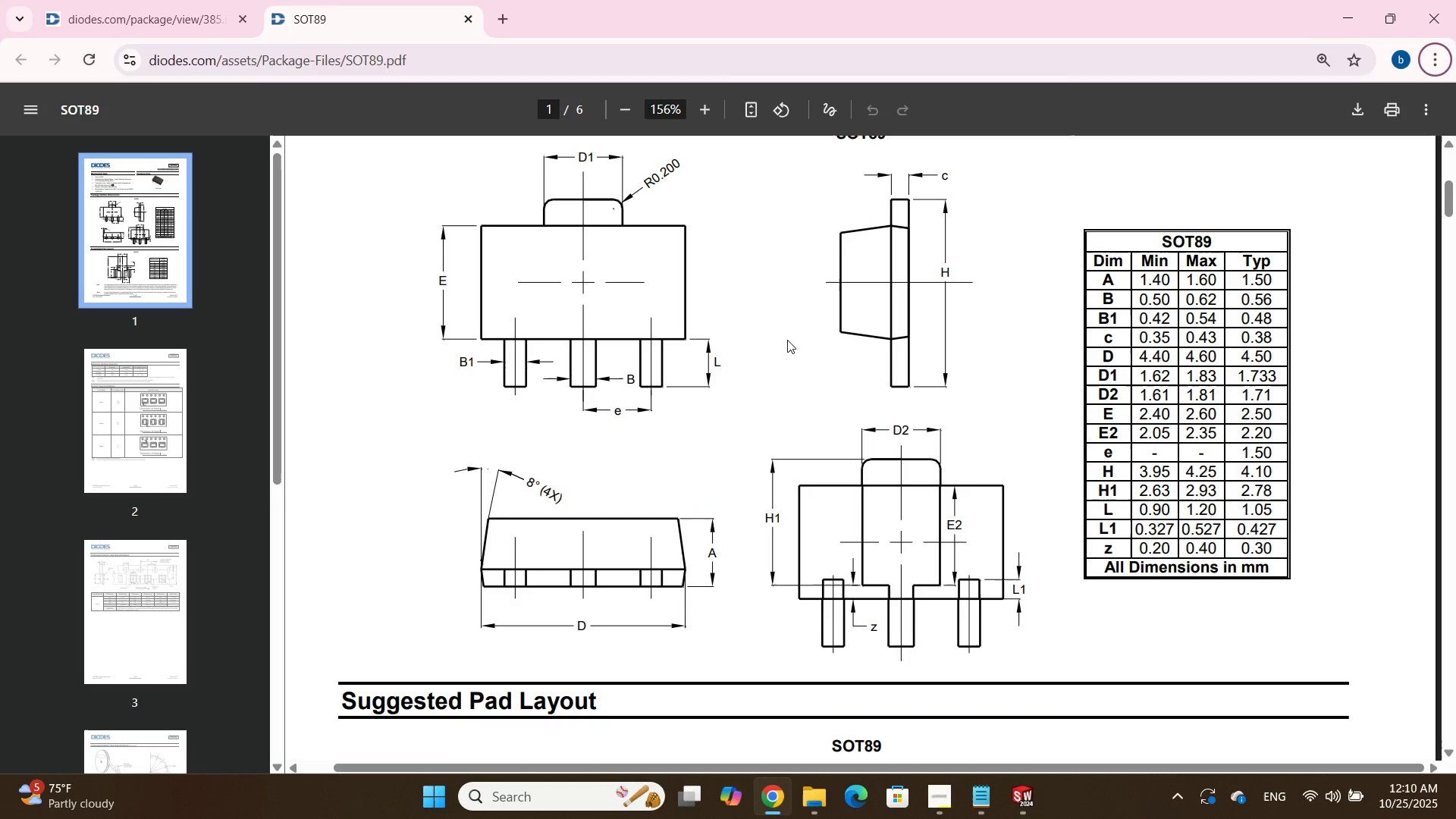 
key(Alt+AltLeft)
 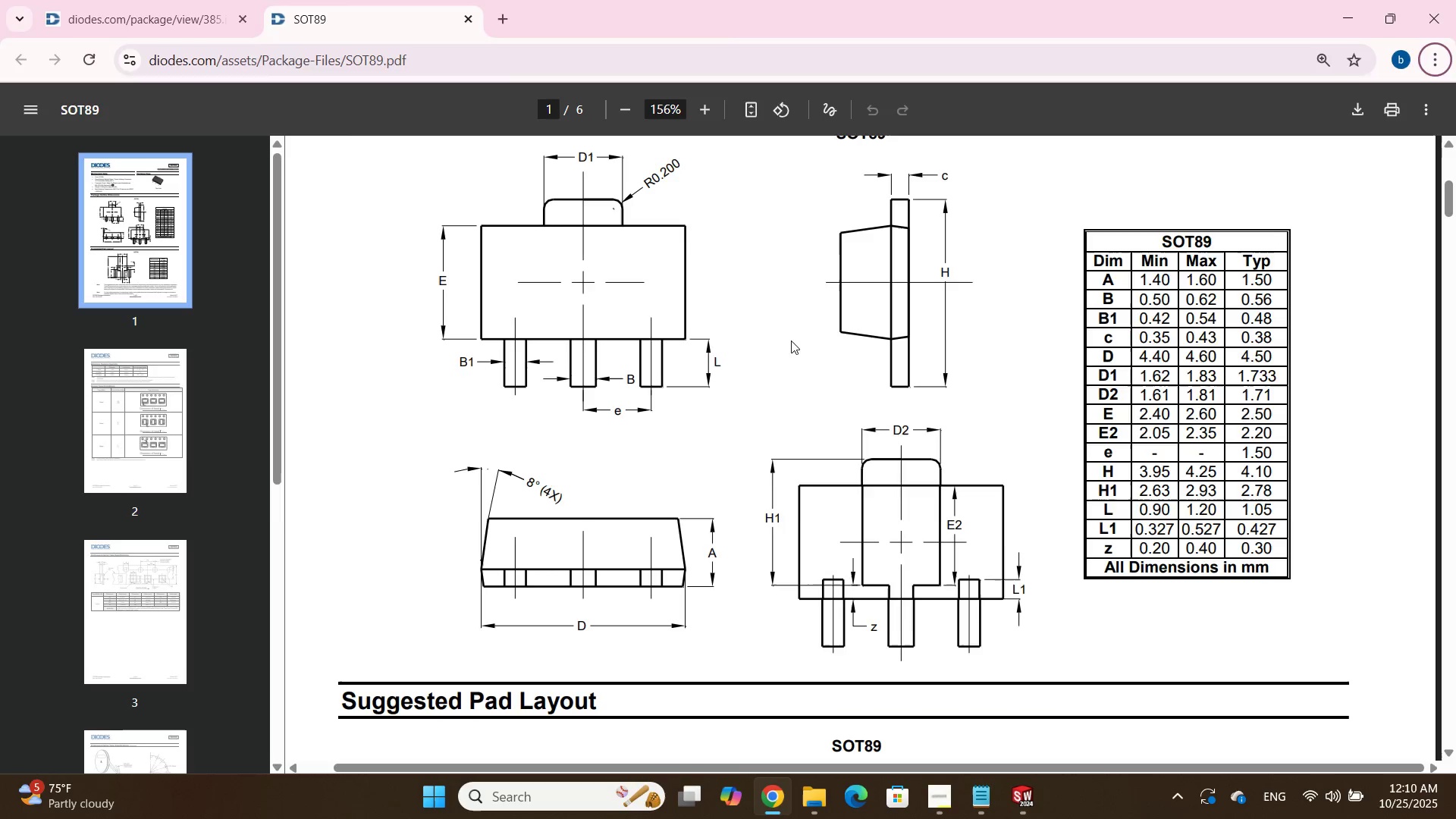 
key(Alt+Tab)
 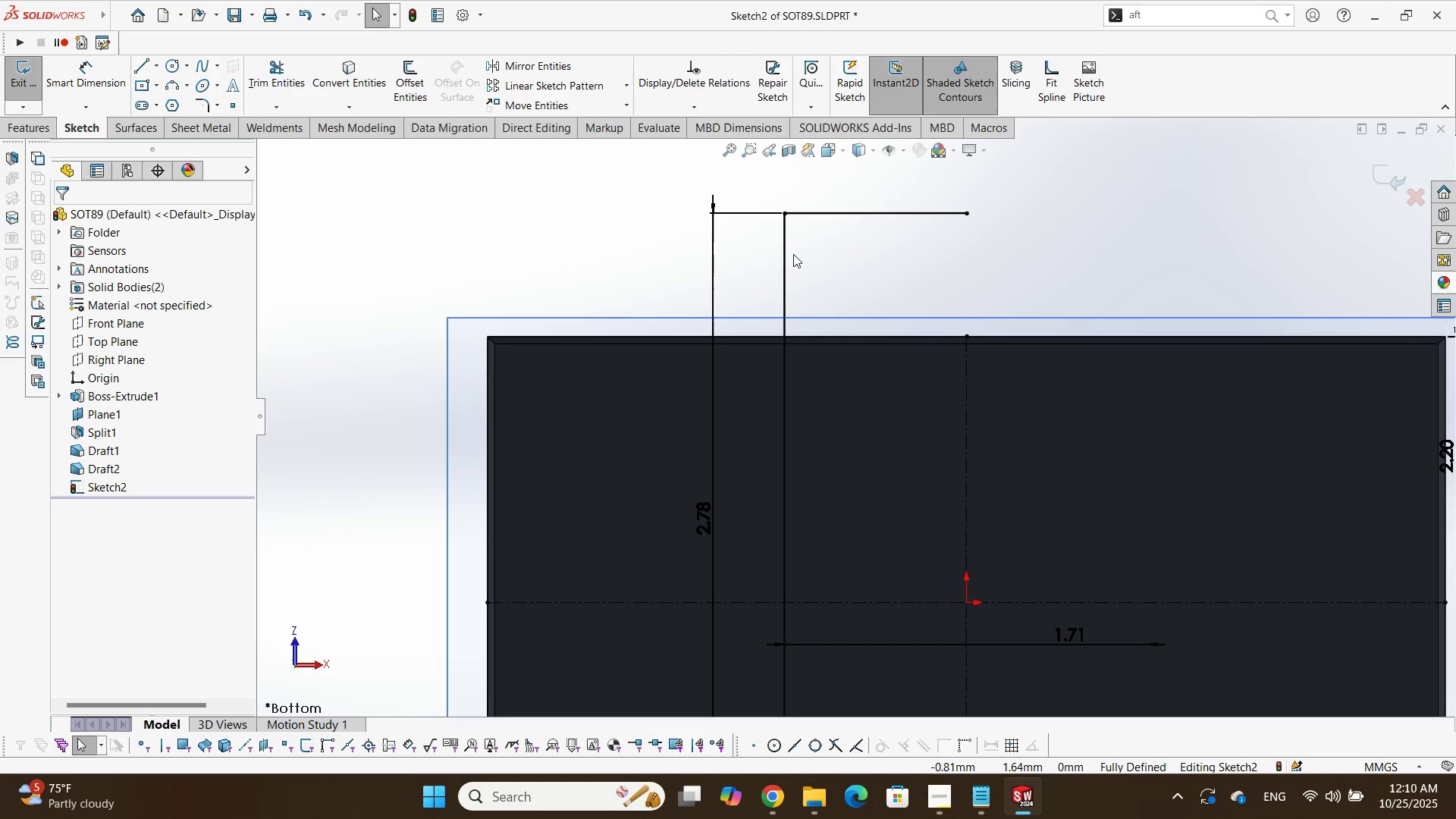 
scroll: coordinate [828, 318], scroll_direction: down, amount: 2.0
 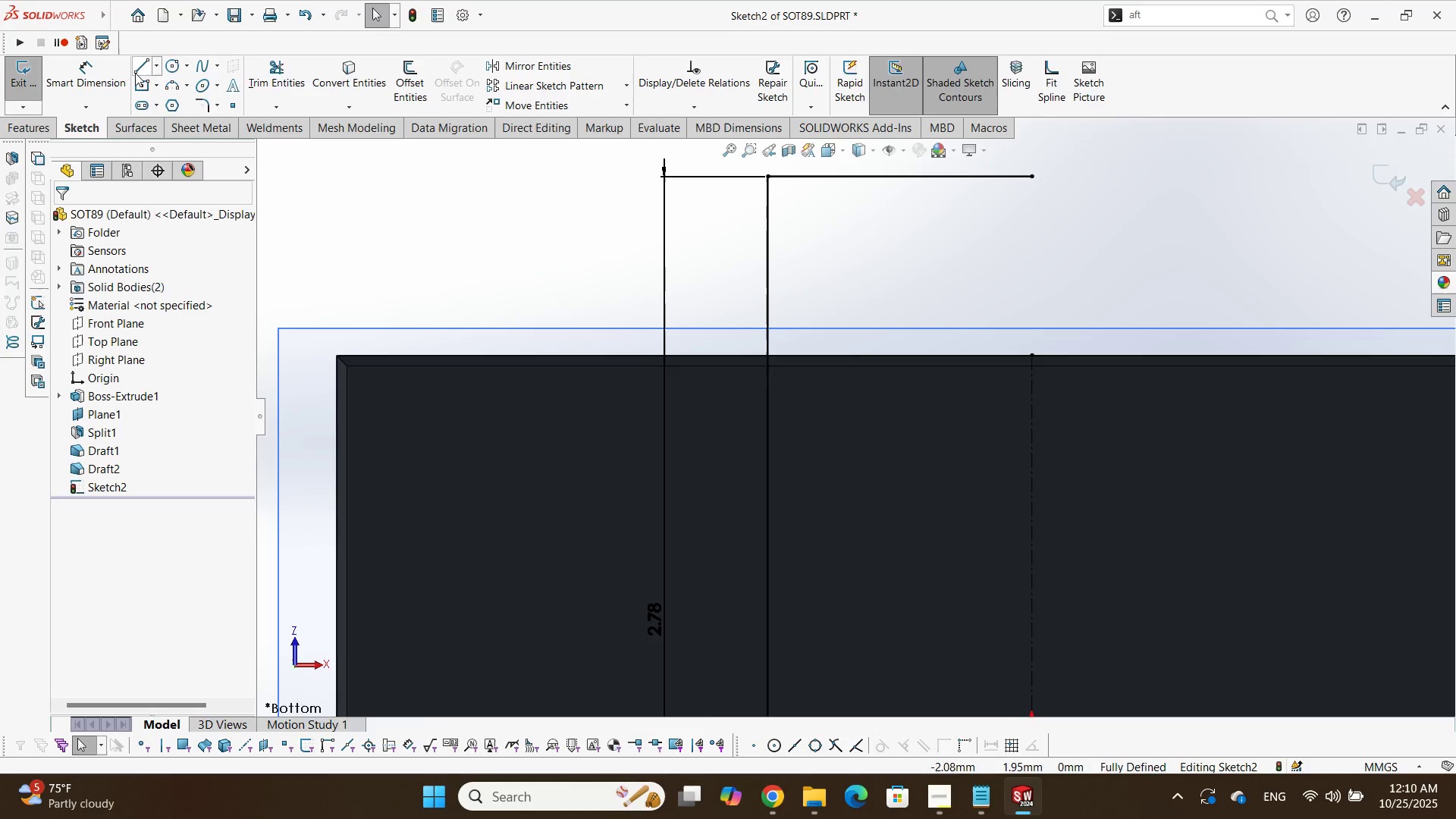 
left_click([135, 73])
 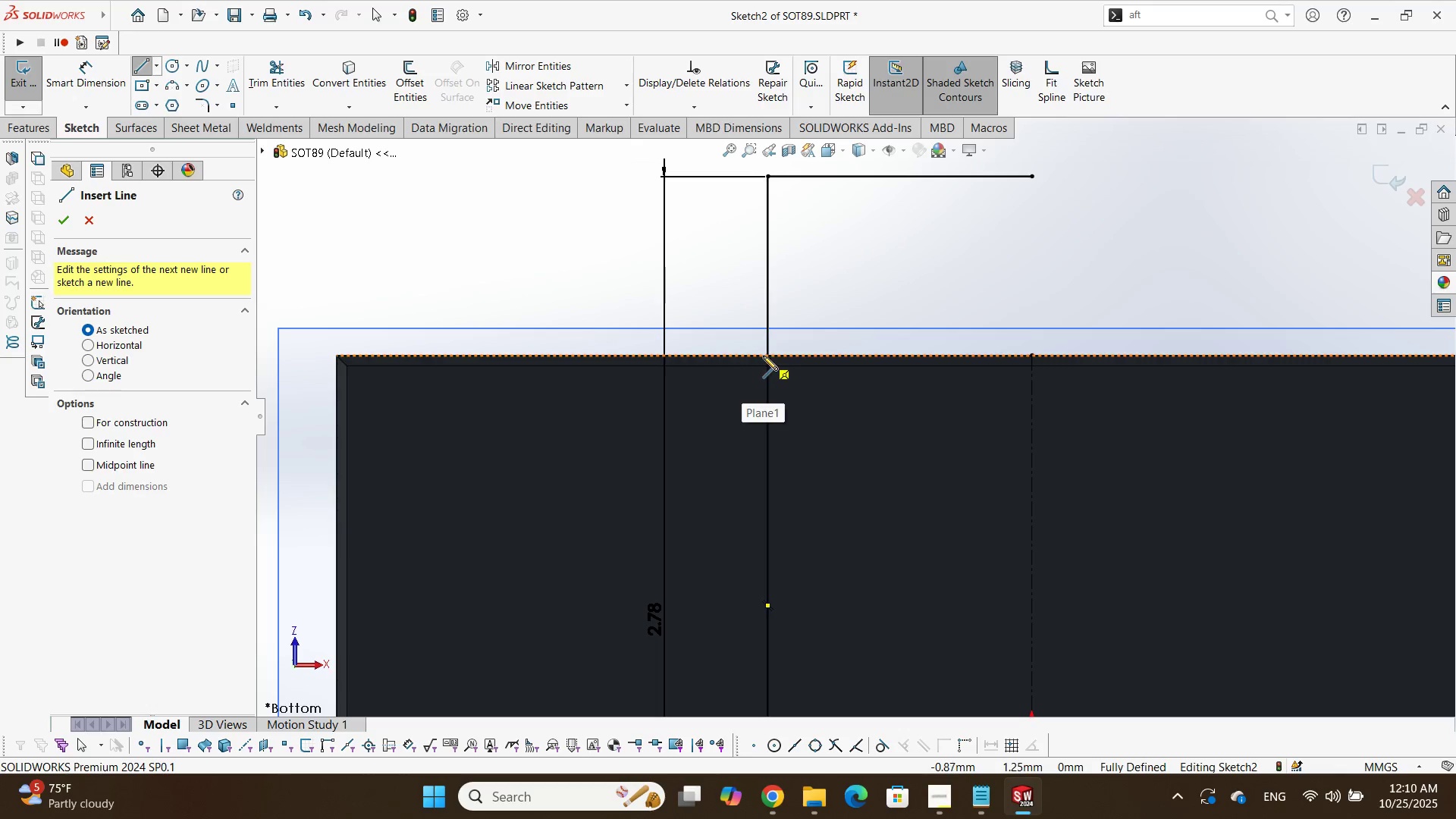 
left_click([767, 354])
 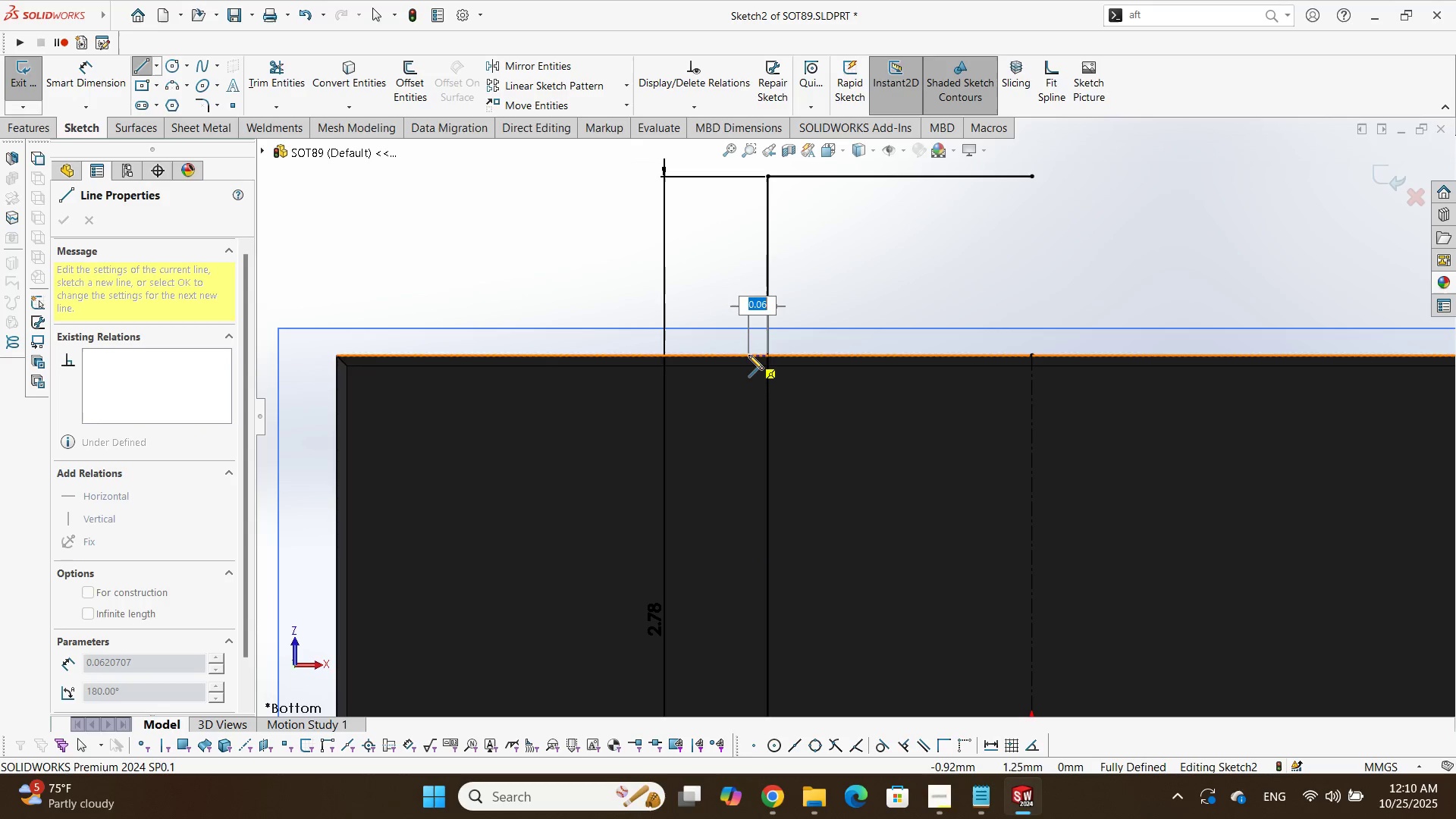 
left_click([748, 355])
 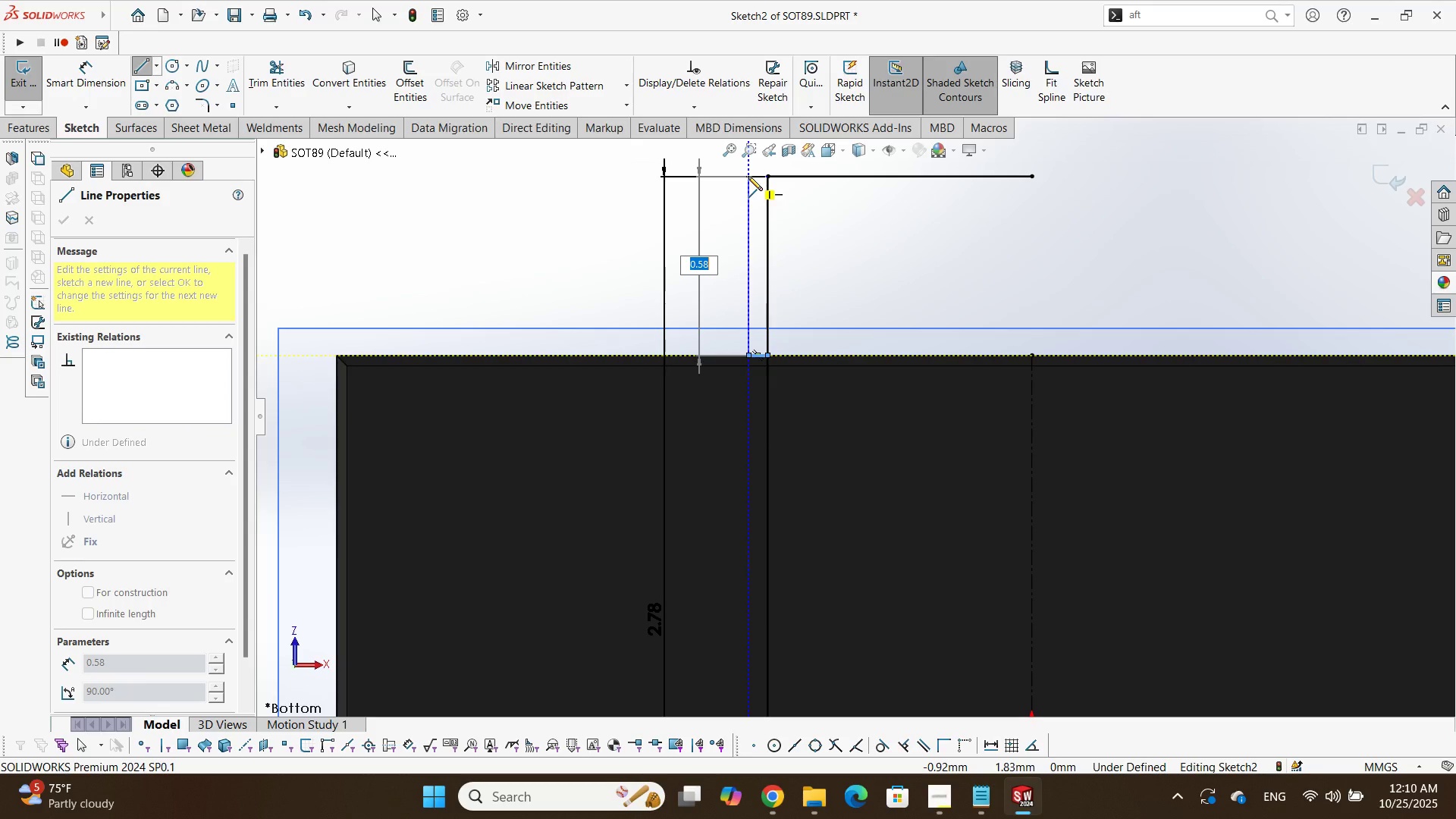 
left_click([748, 176])
 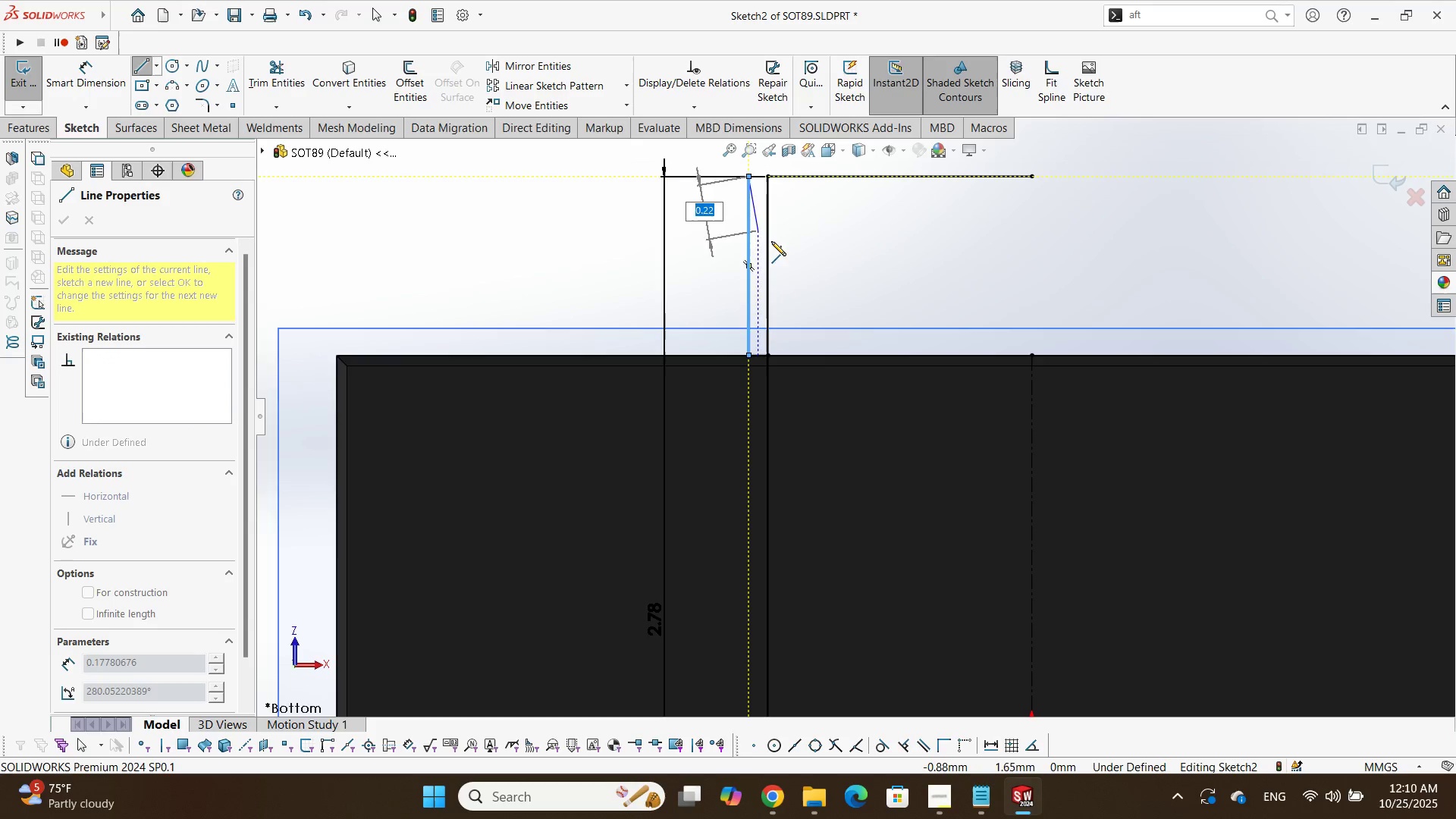 
key(Escape)
 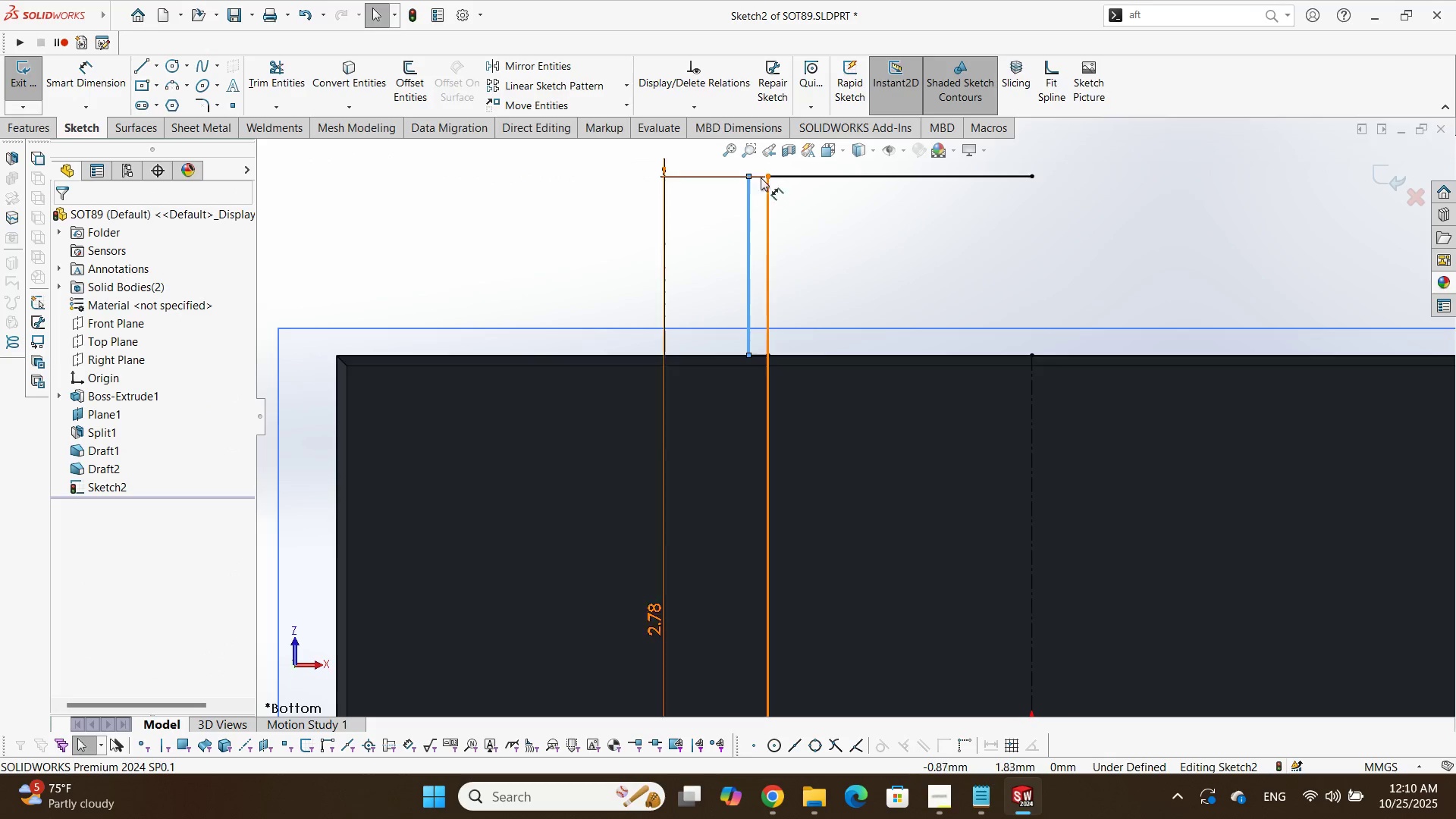 
scroll: coordinate [757, 179], scroll_direction: down, amount: 2.0
 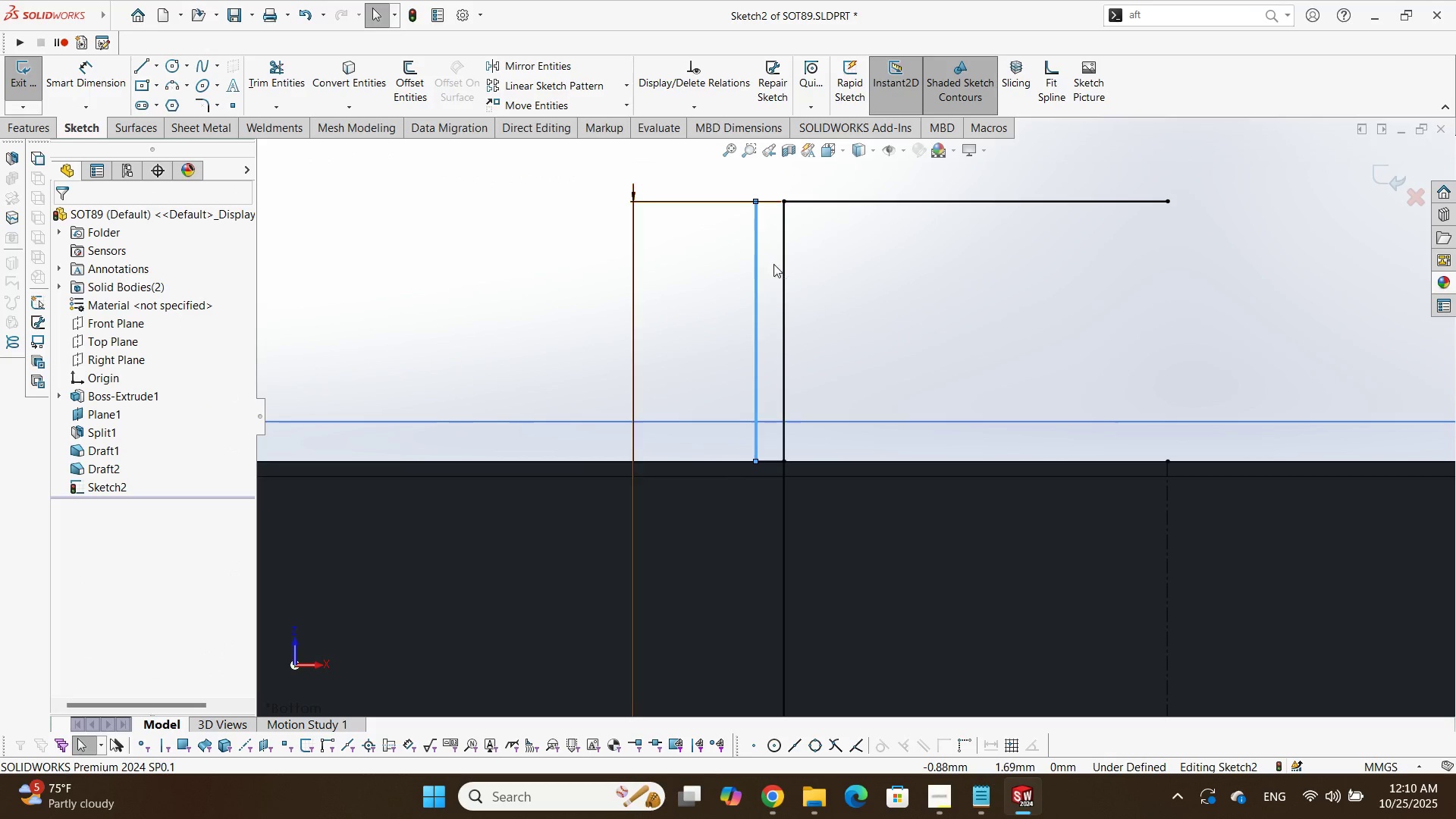 
key(Escape)
 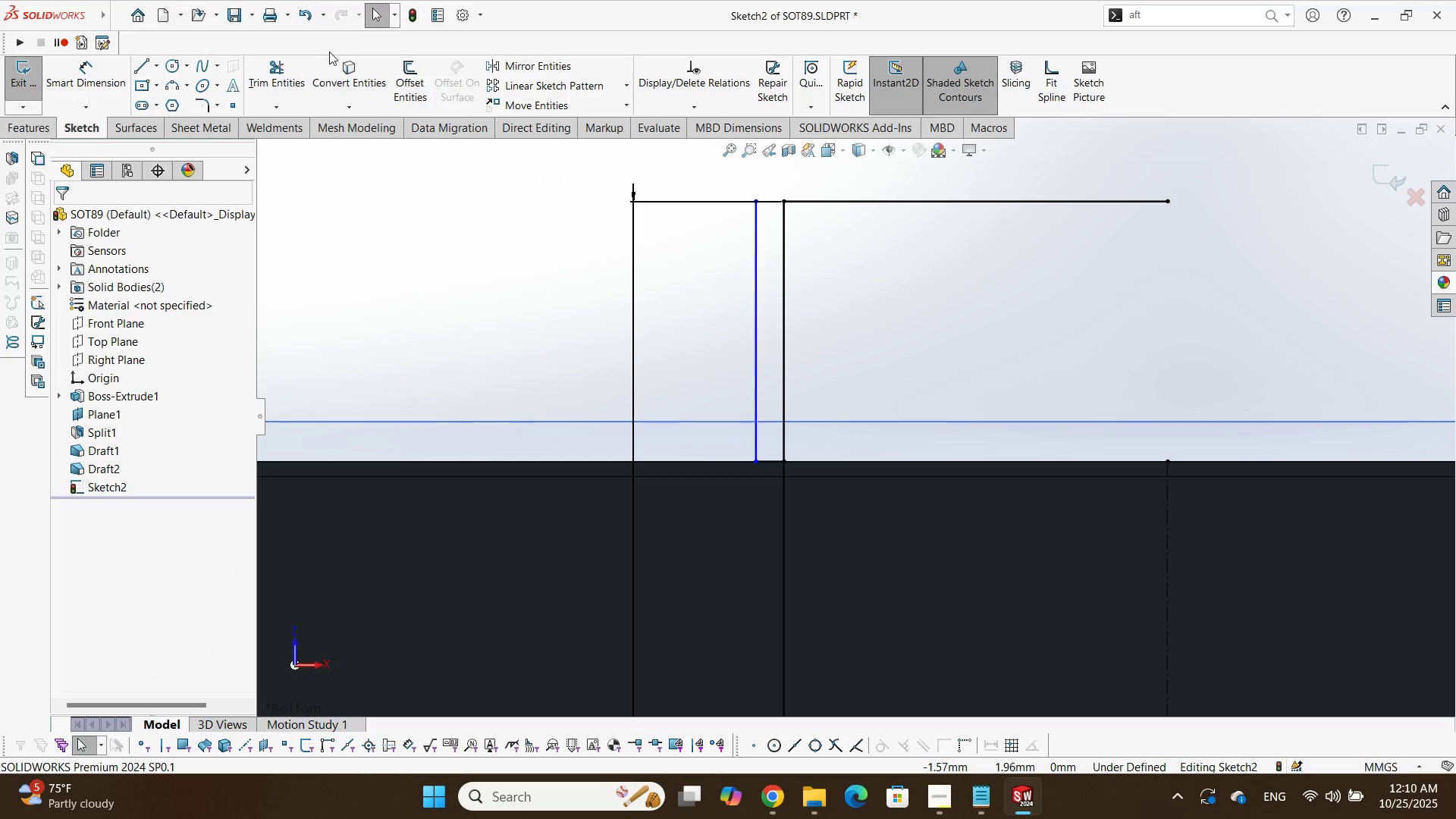 
left_click([287, 64])
 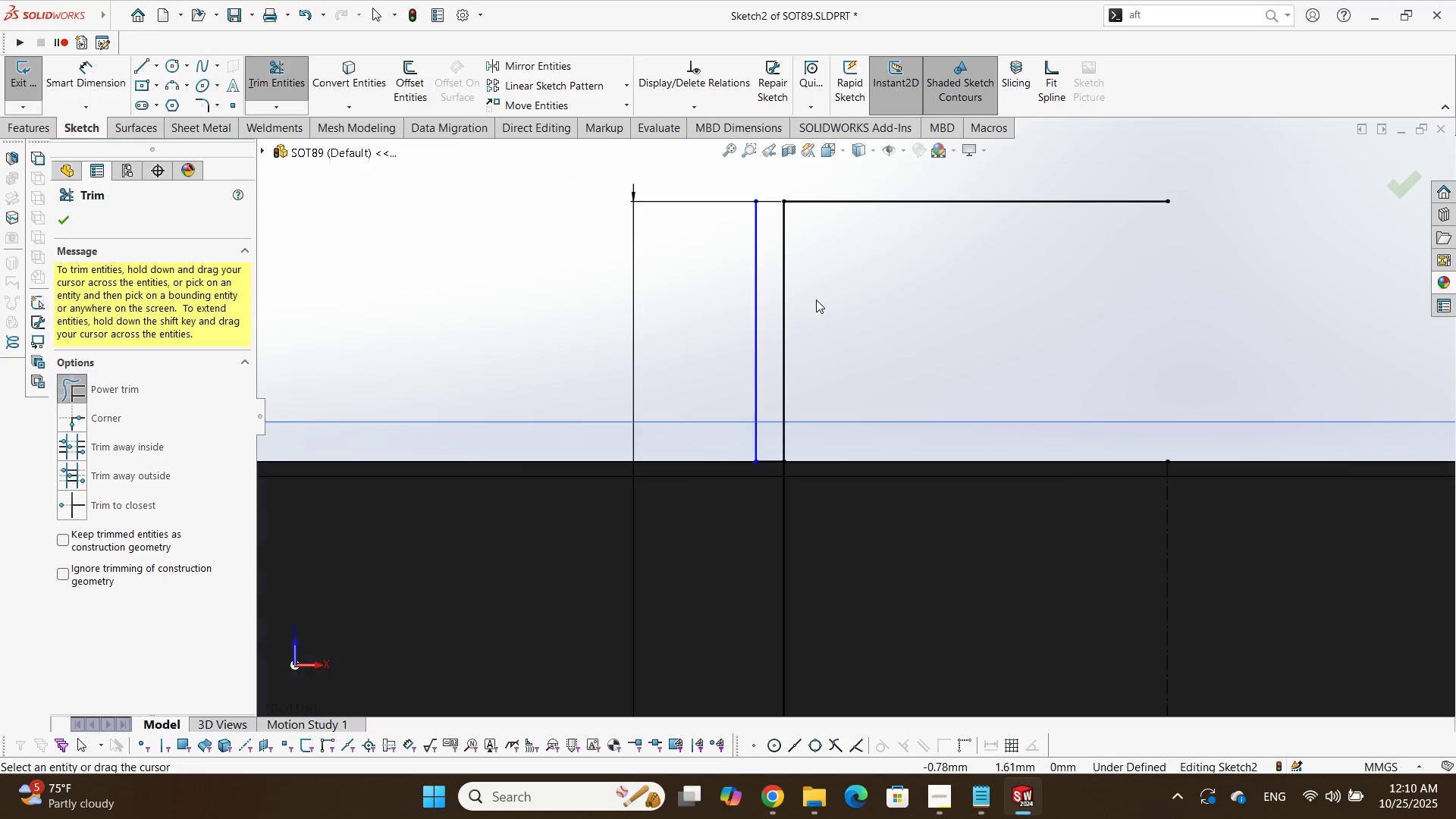 
left_click_drag(start_coordinate=[819, 300], to_coordinate=[776, 303])
 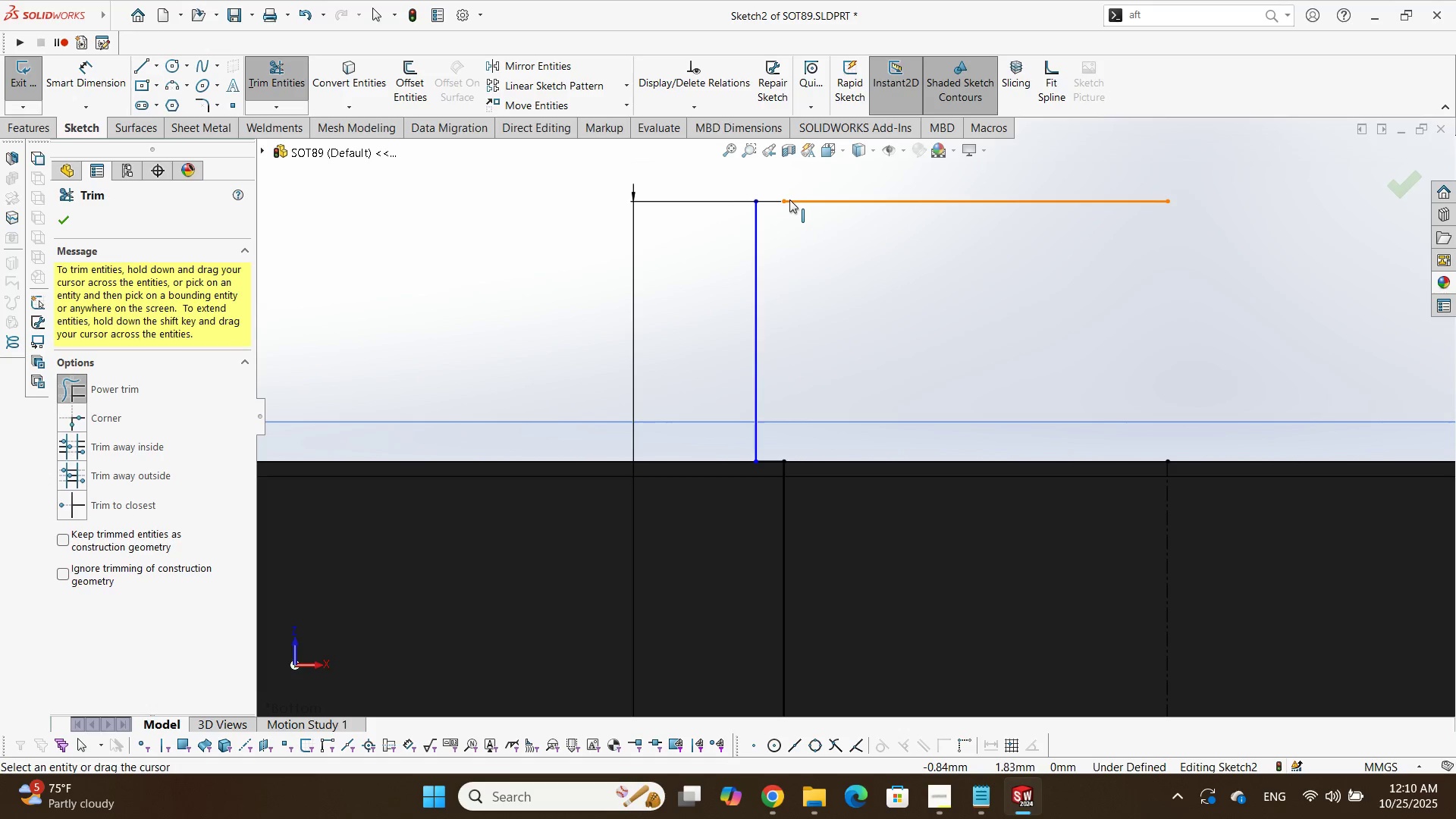 
left_click_drag(start_coordinate=[782, 202], to_coordinate=[734, 195])
 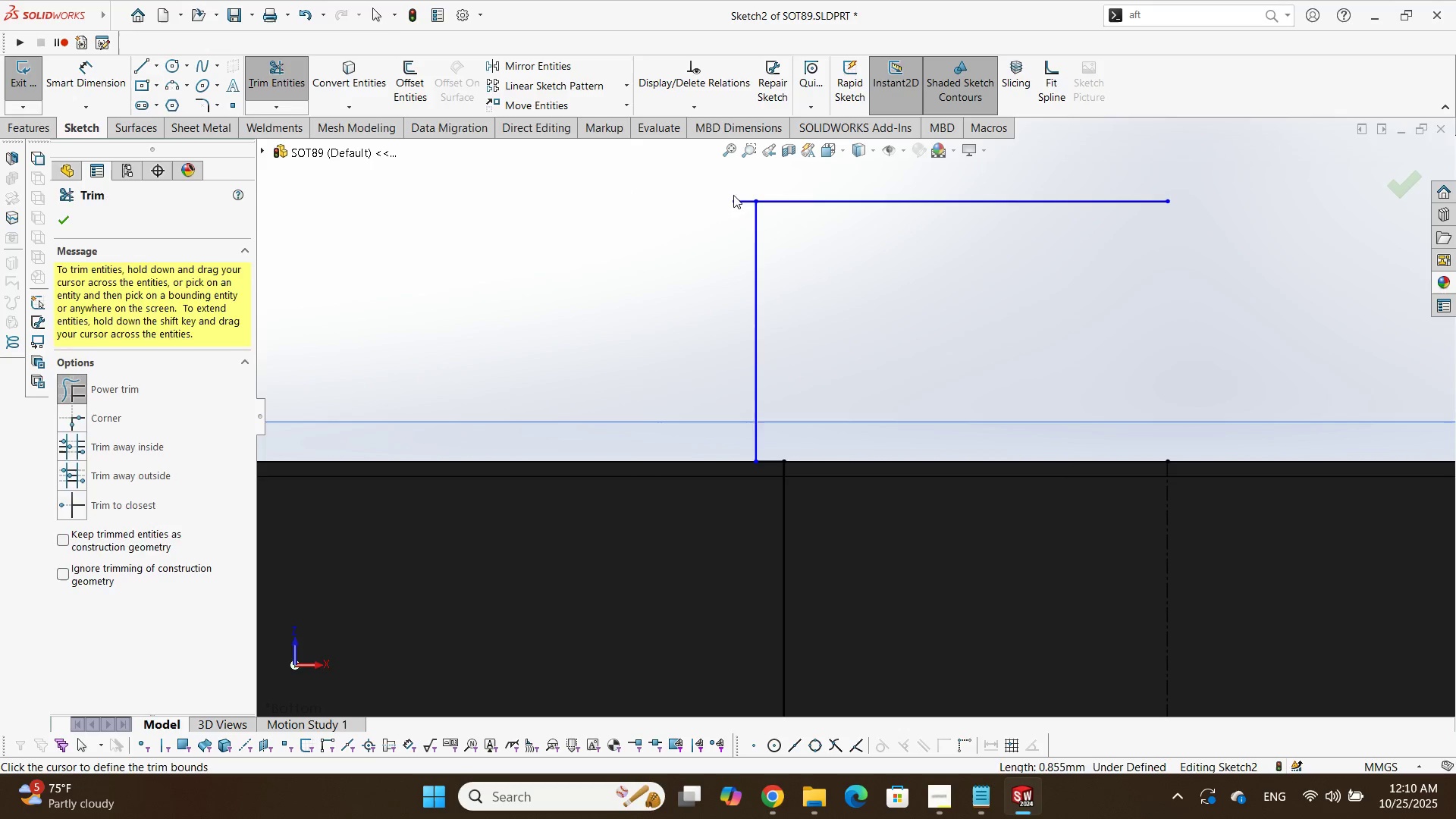 
key(Escape)
 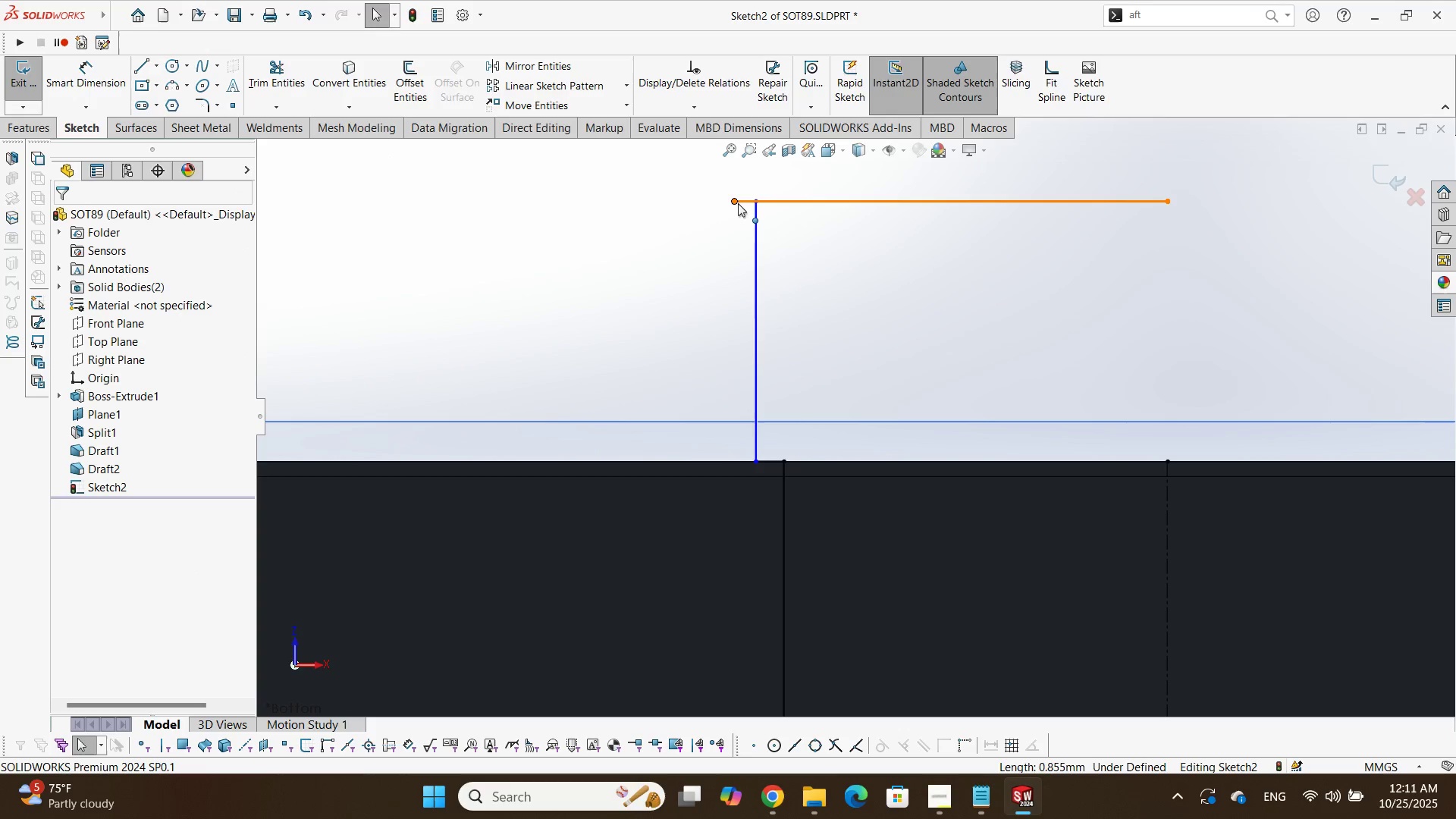 
left_click_drag(start_coordinate=[734, 202], to_coordinate=[755, 202])
 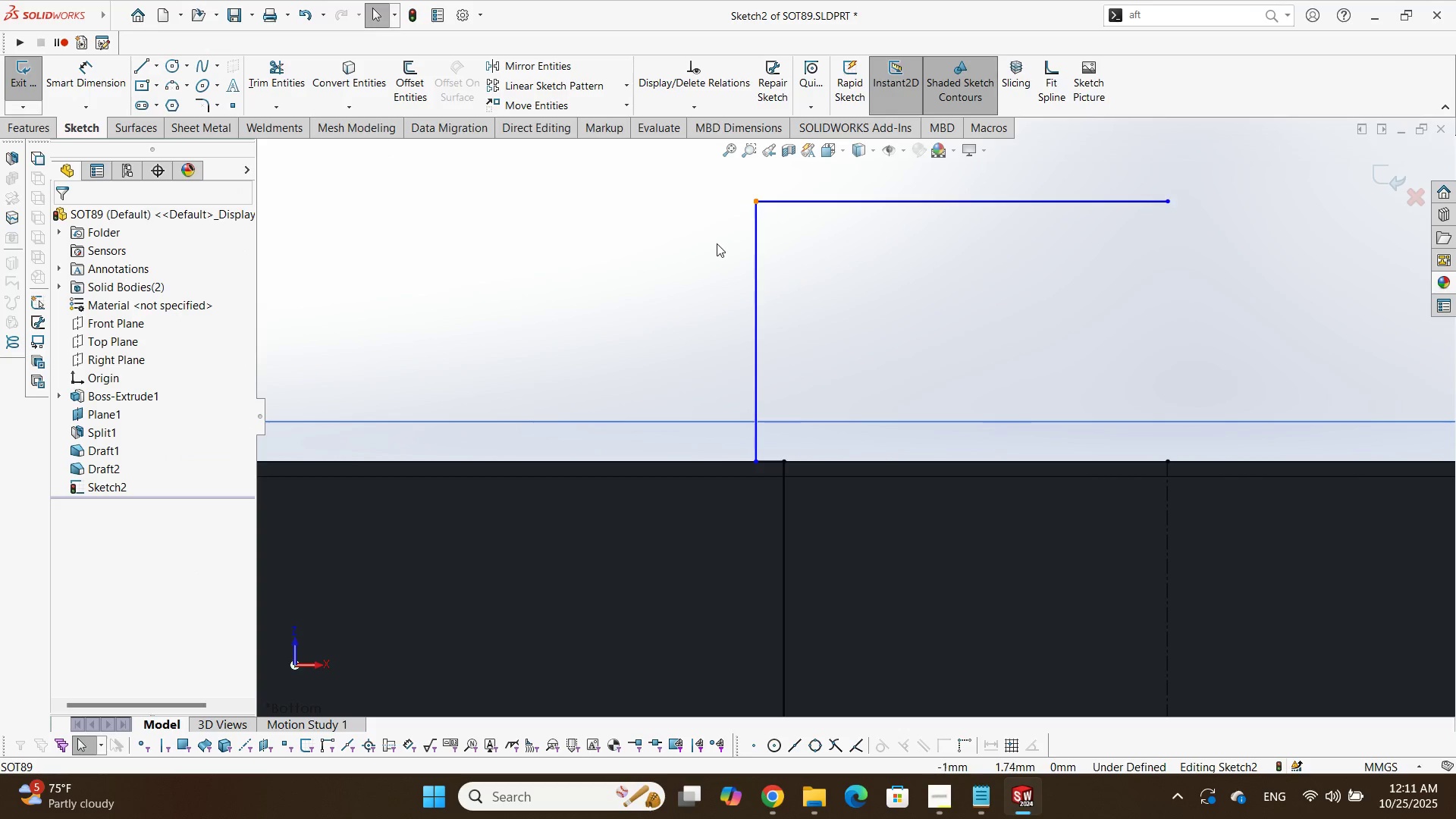 
left_click([717, 243])
 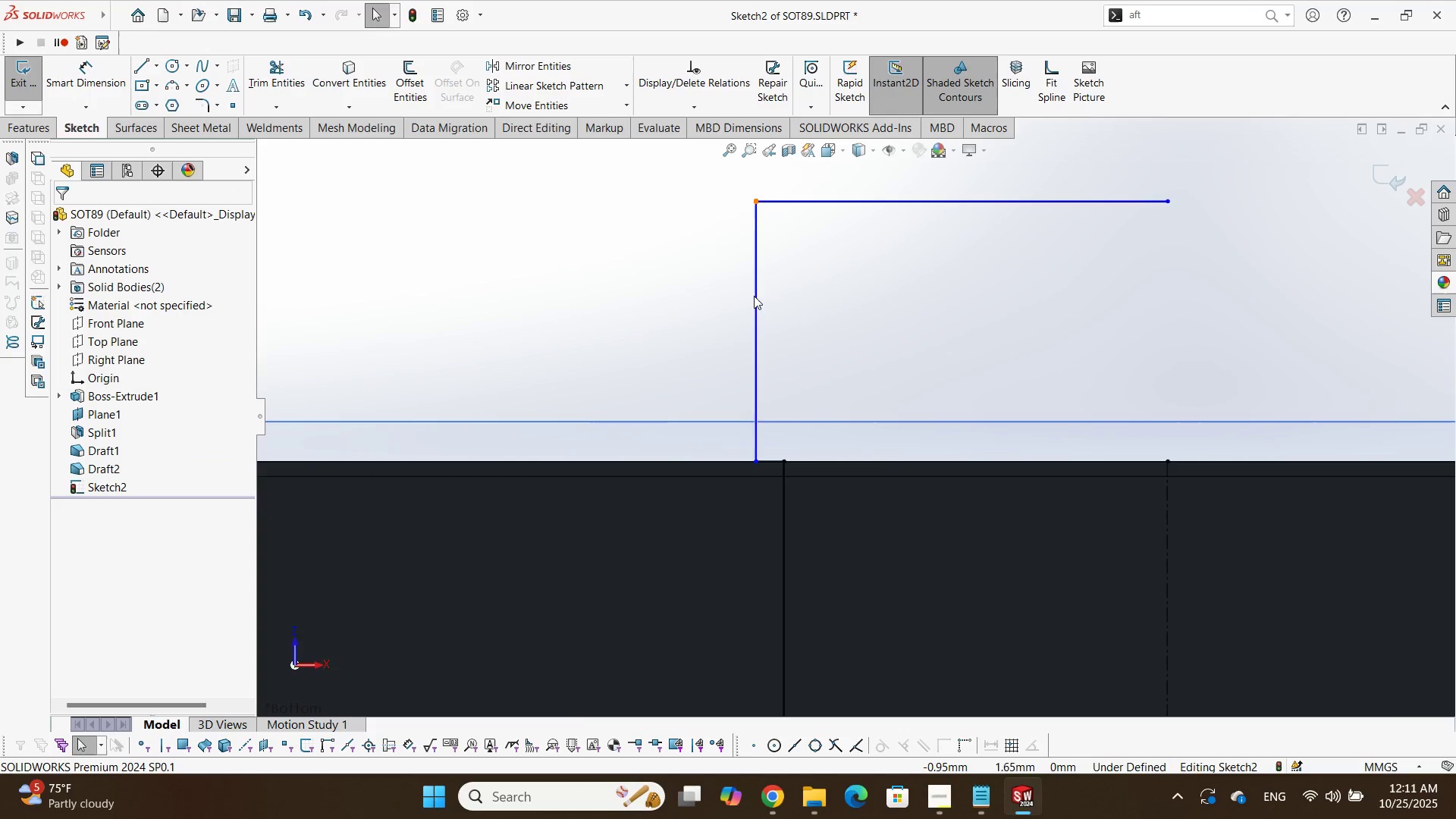 
scroll: coordinate [849, 326], scroll_direction: up, amount: 6.0
 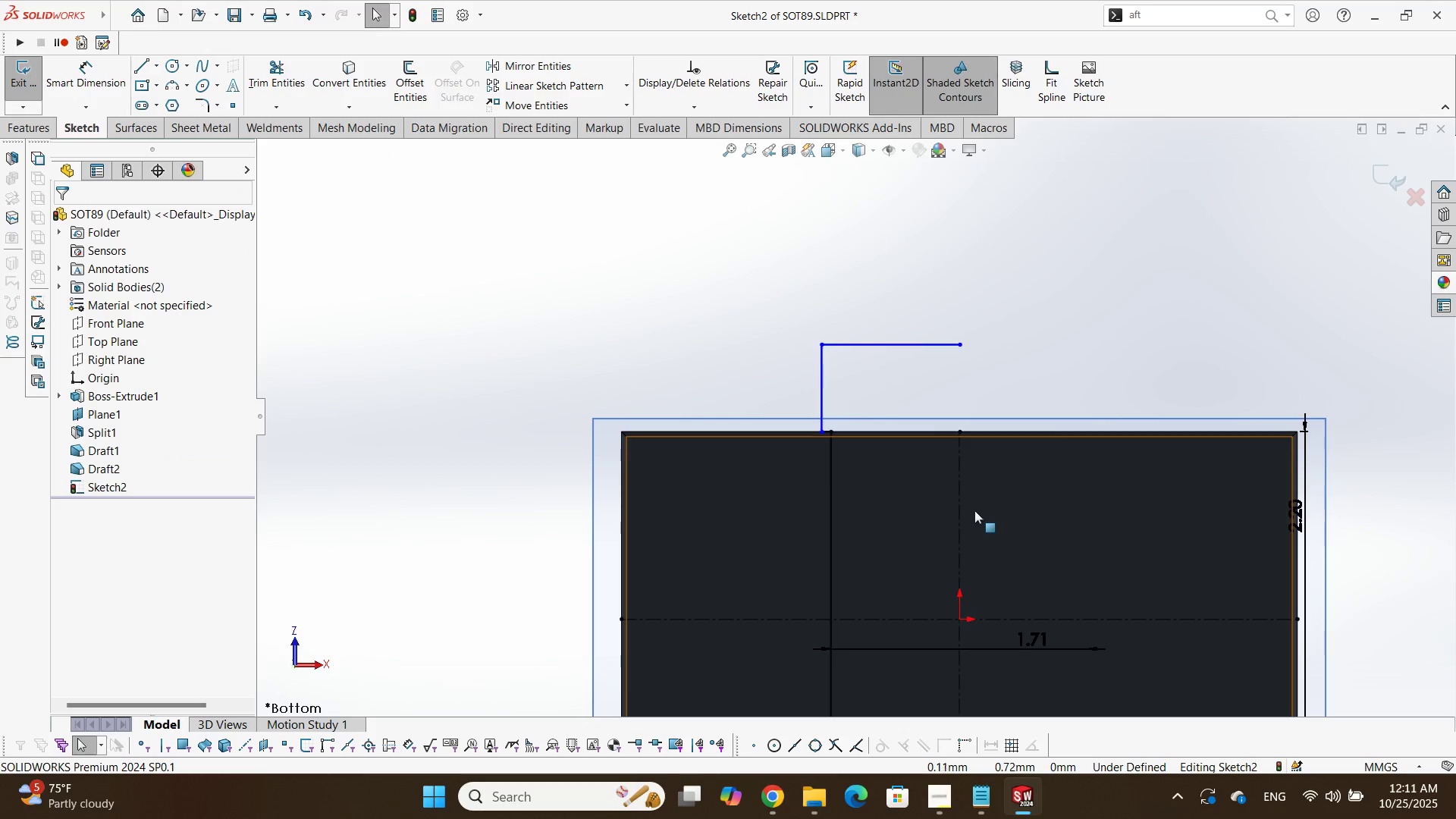 
scroll: coordinate [946, 460], scroll_direction: down, amount: 1.0
 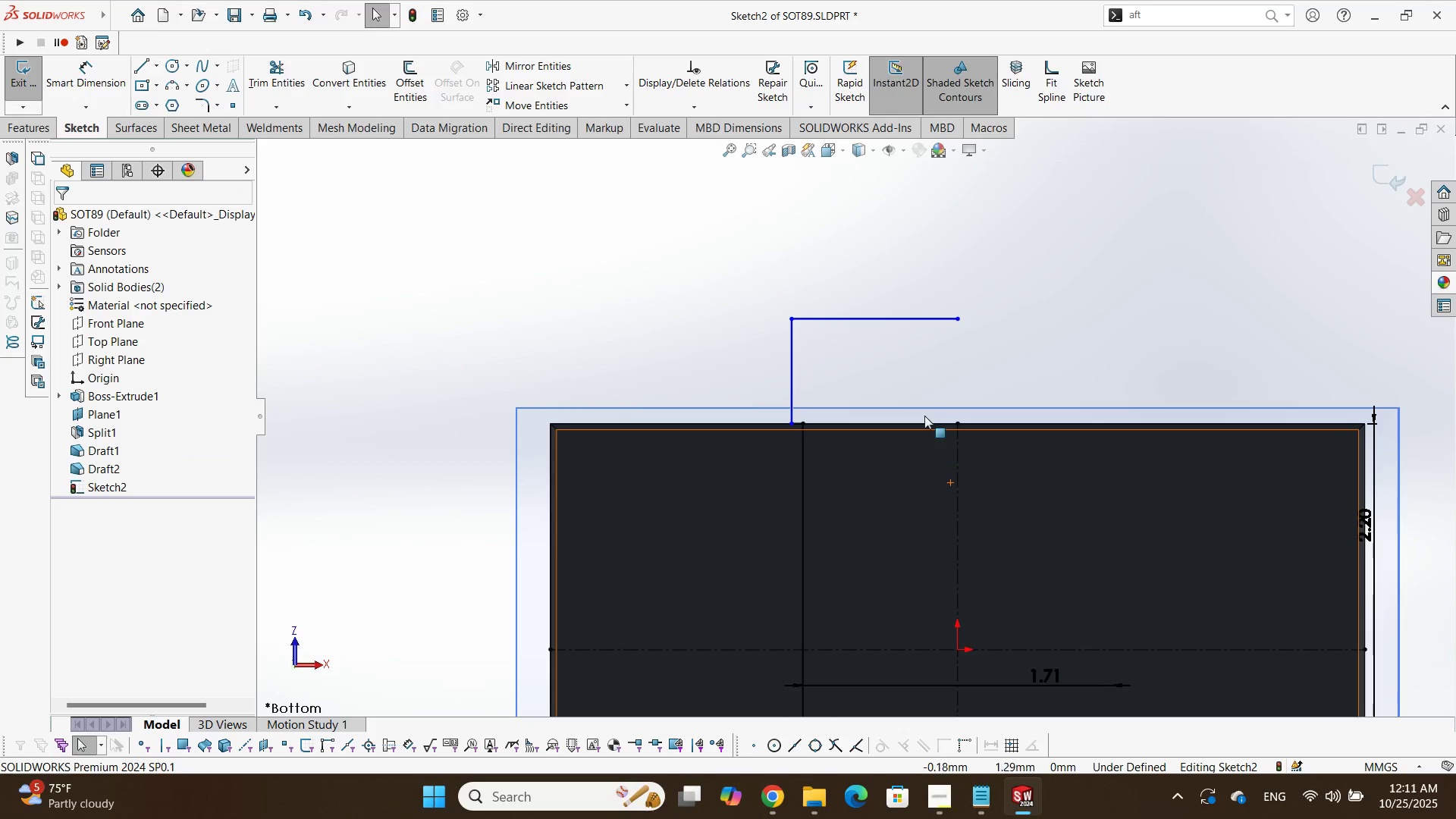 
key(Alt+AltLeft)
 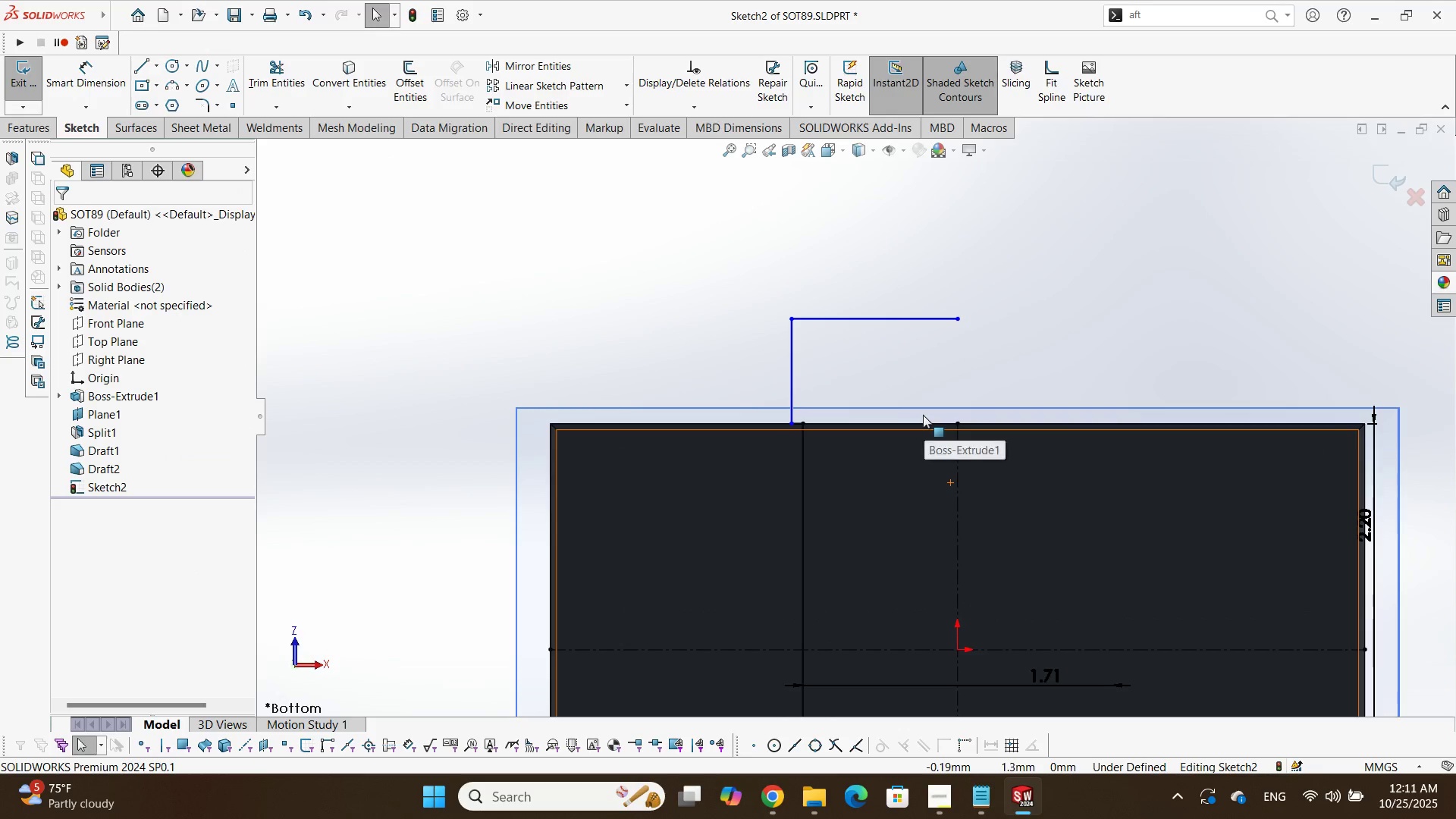 
key(Alt+Tab)
 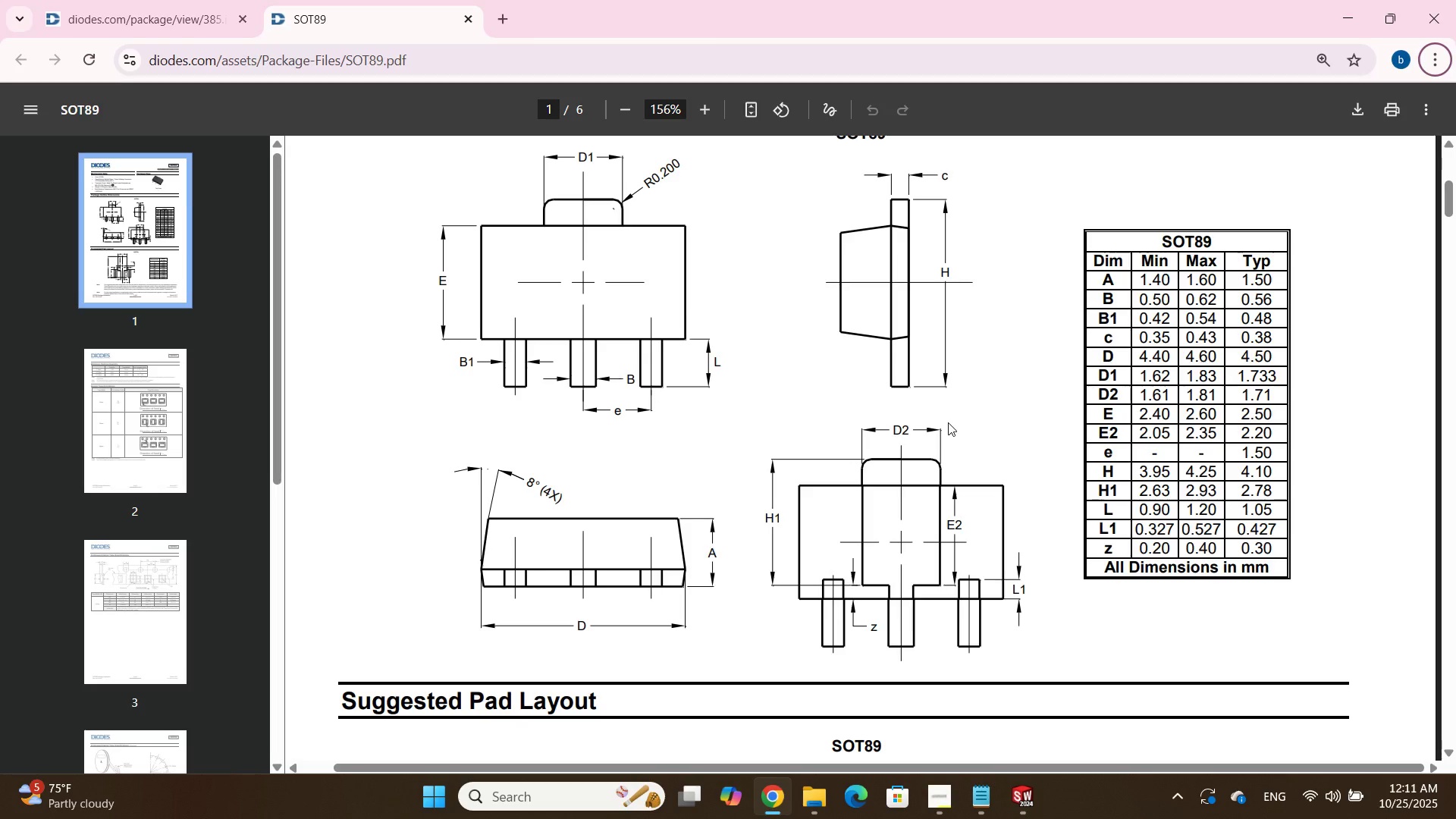 
key(Alt+AltLeft)
 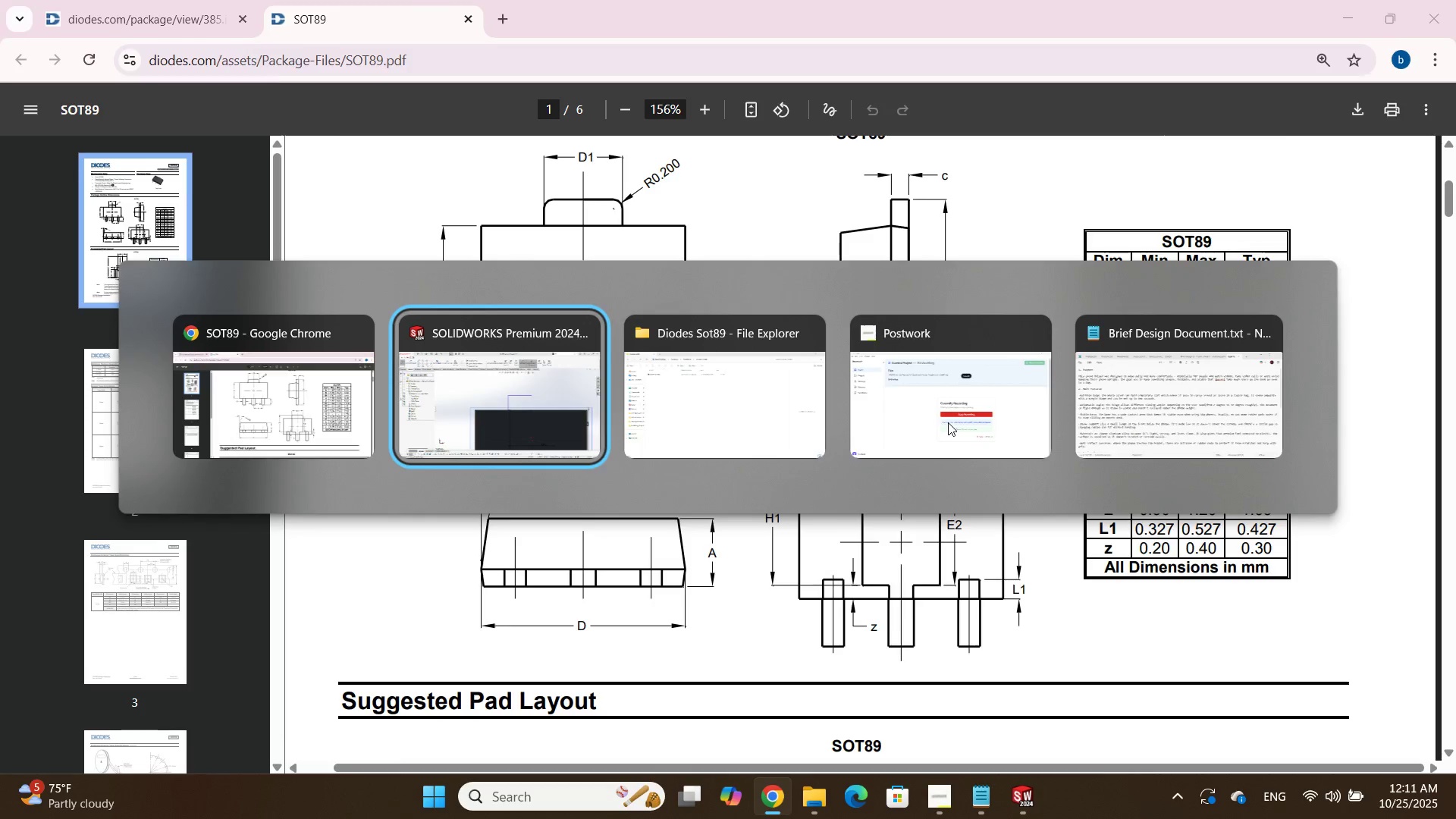 
key(Alt+Tab)
 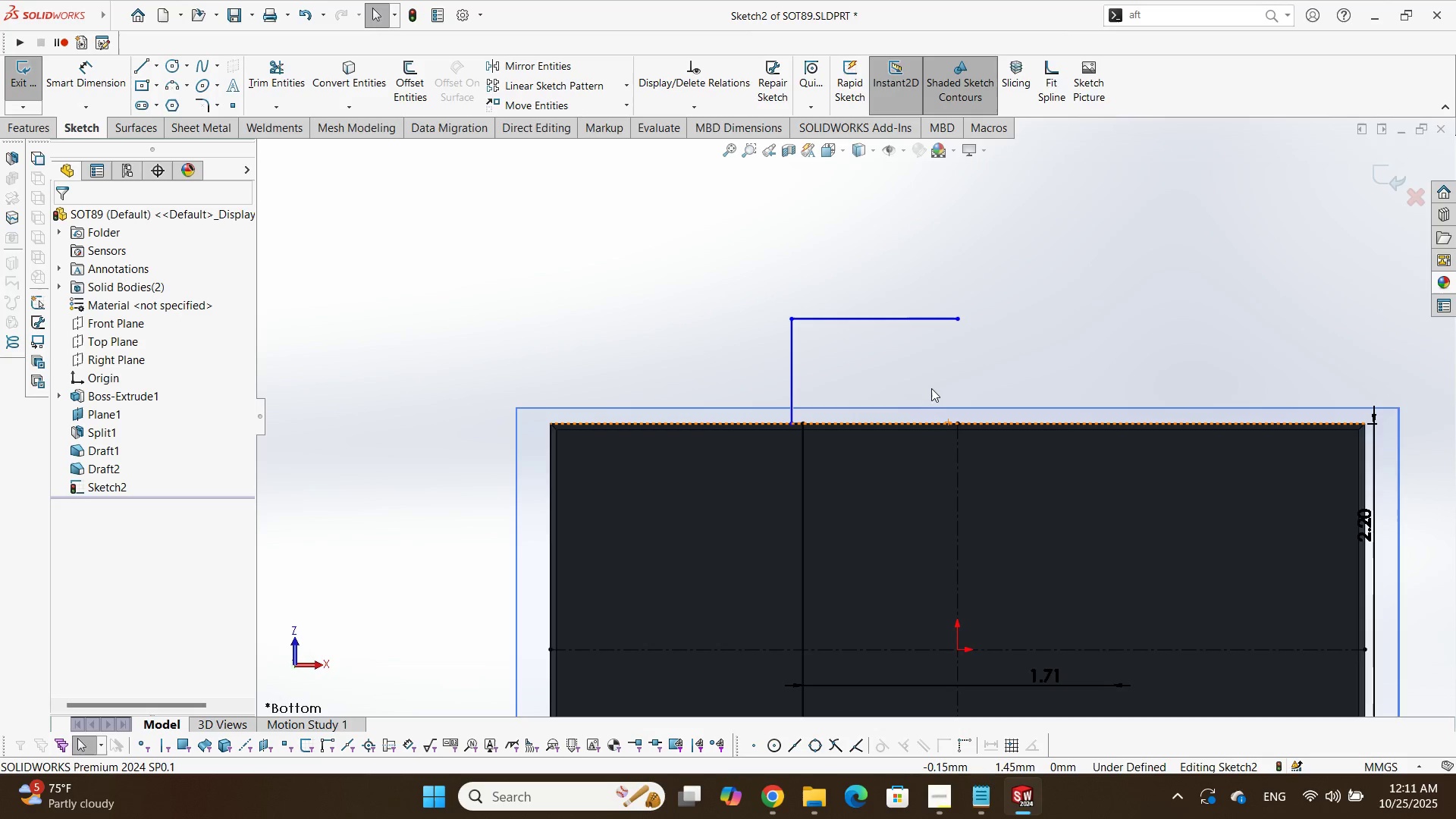 
key(Alt+AltLeft)
 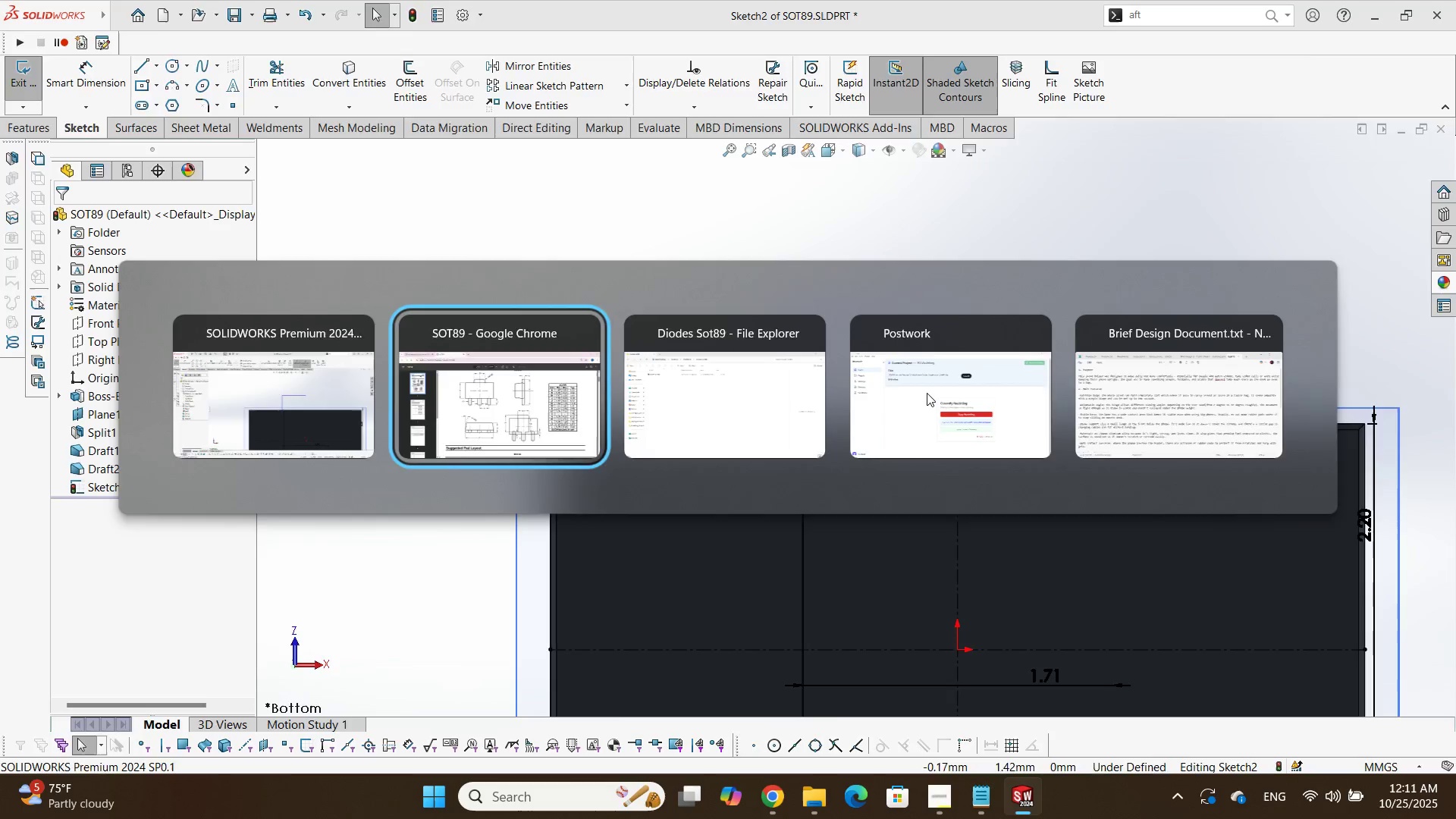 
key(Alt+Tab)
 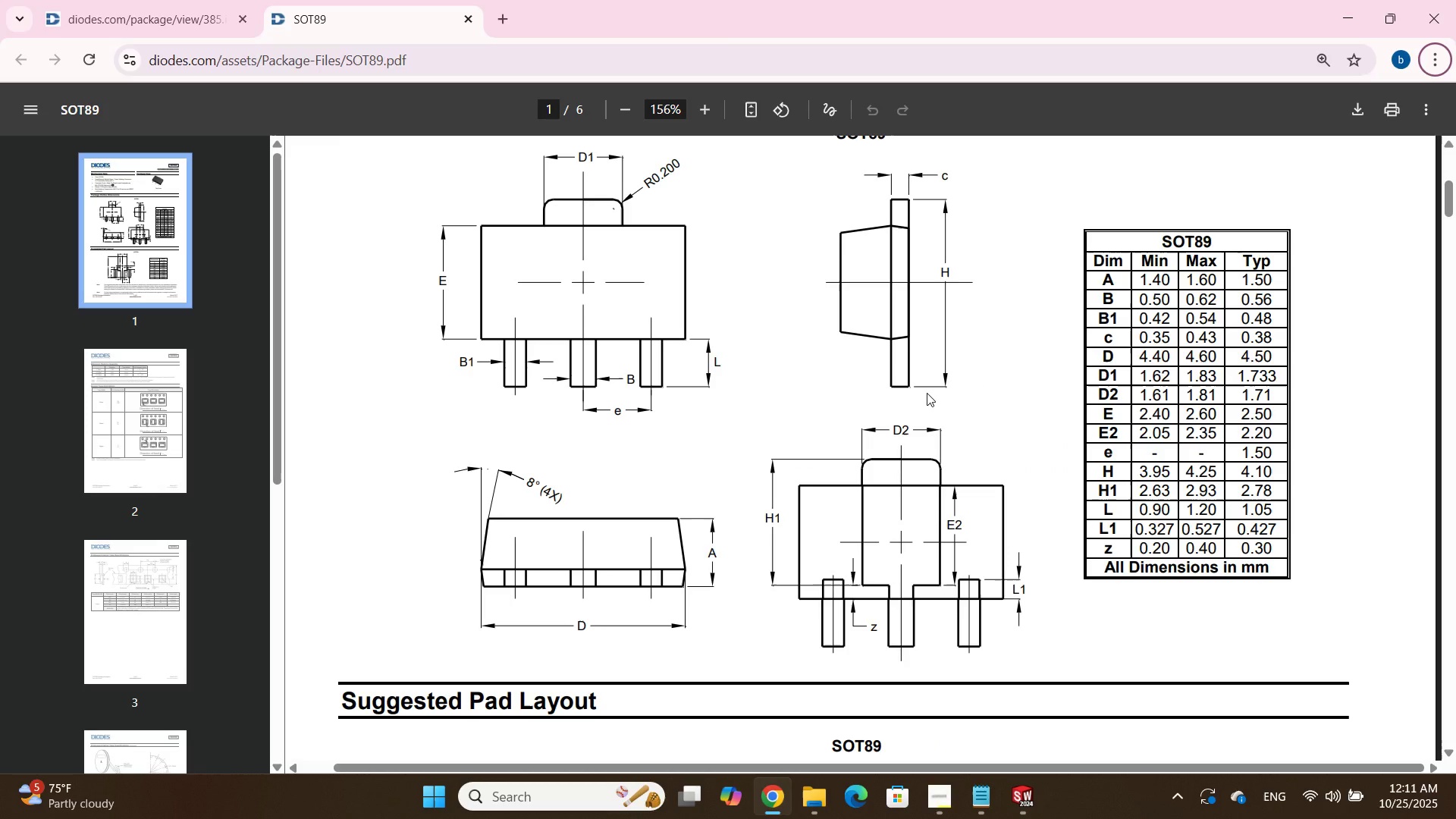 
key(Alt+AltLeft)
 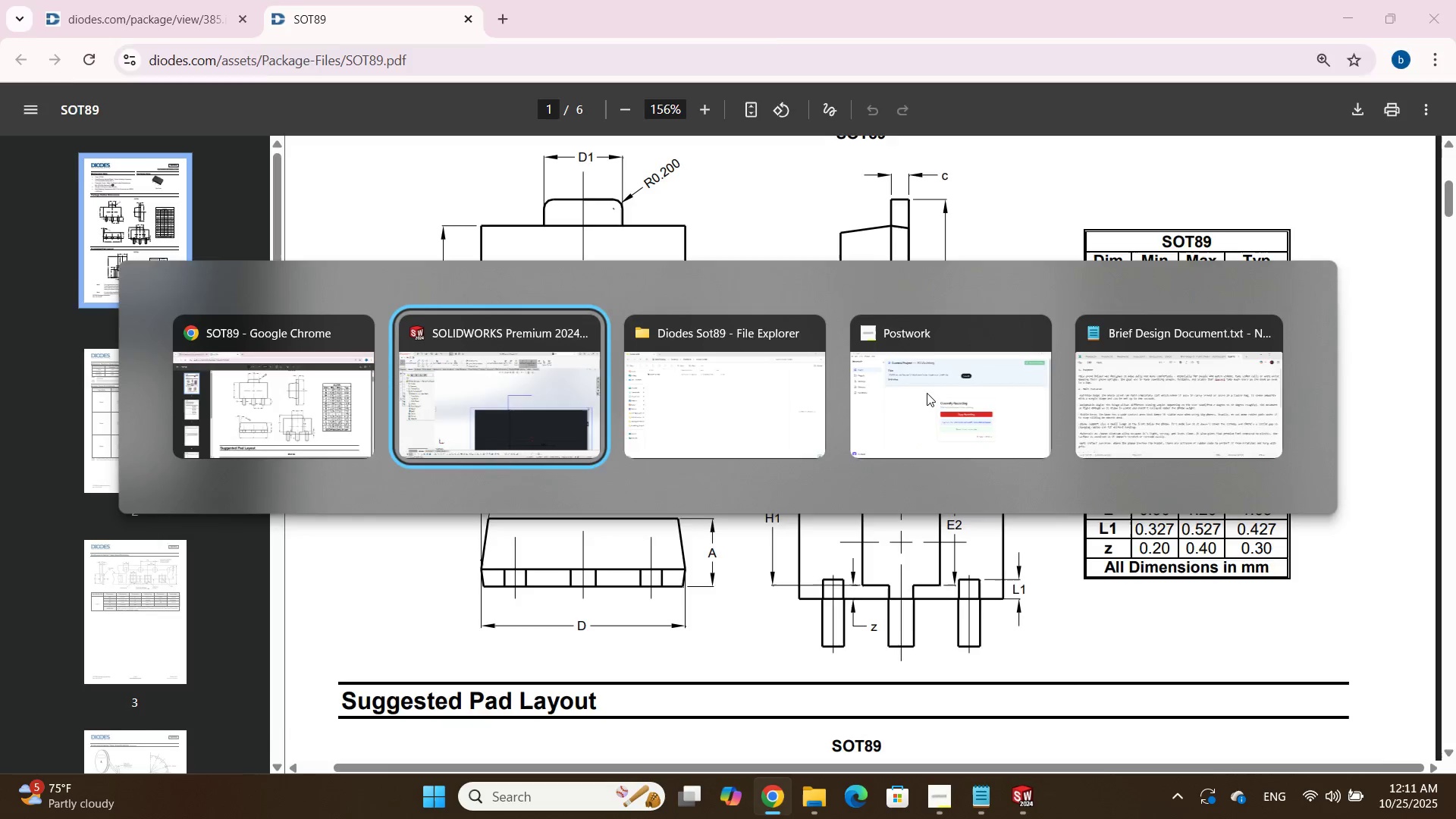 
key(Alt+Tab)
 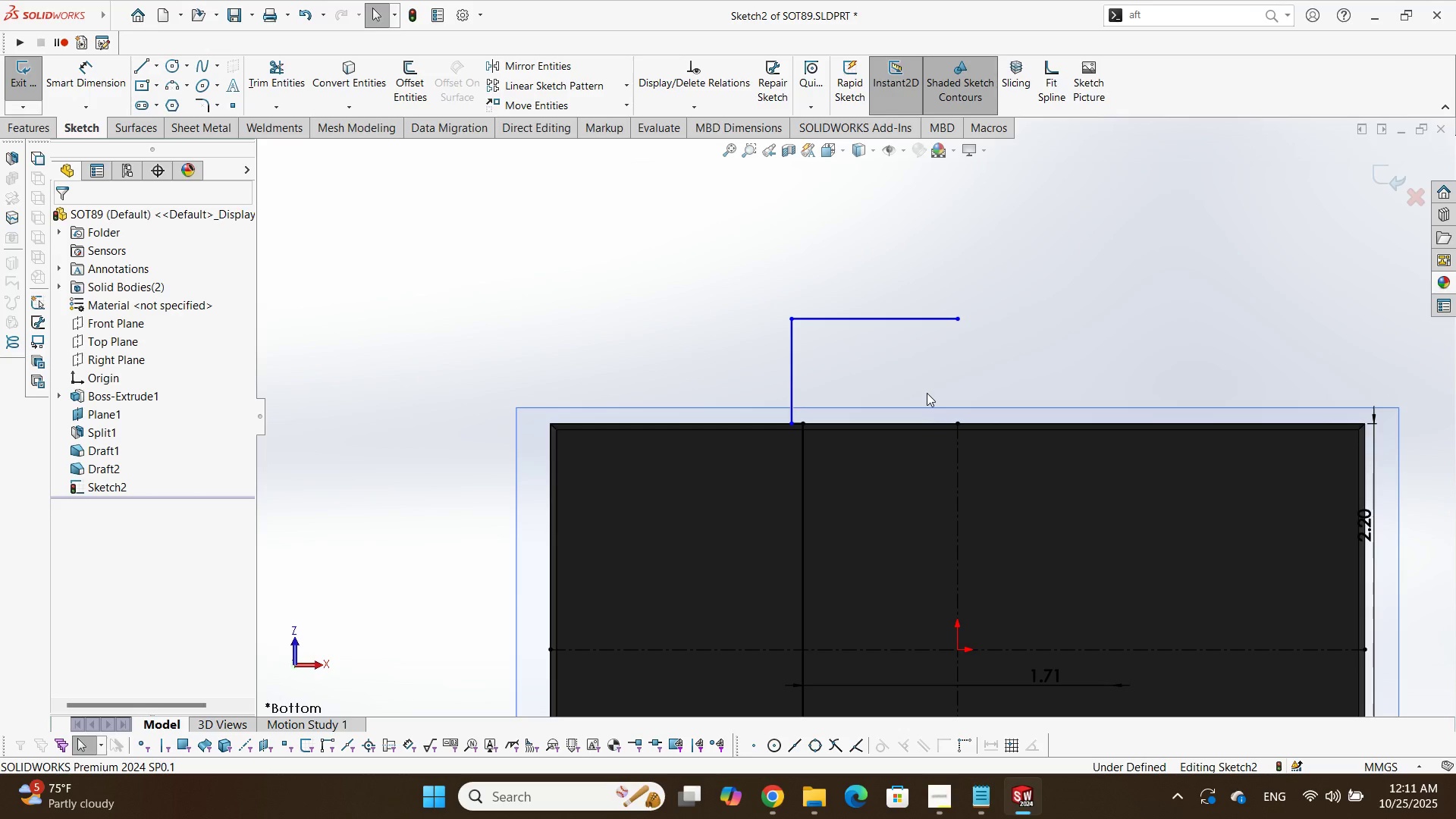 
key(Alt+AltLeft)
 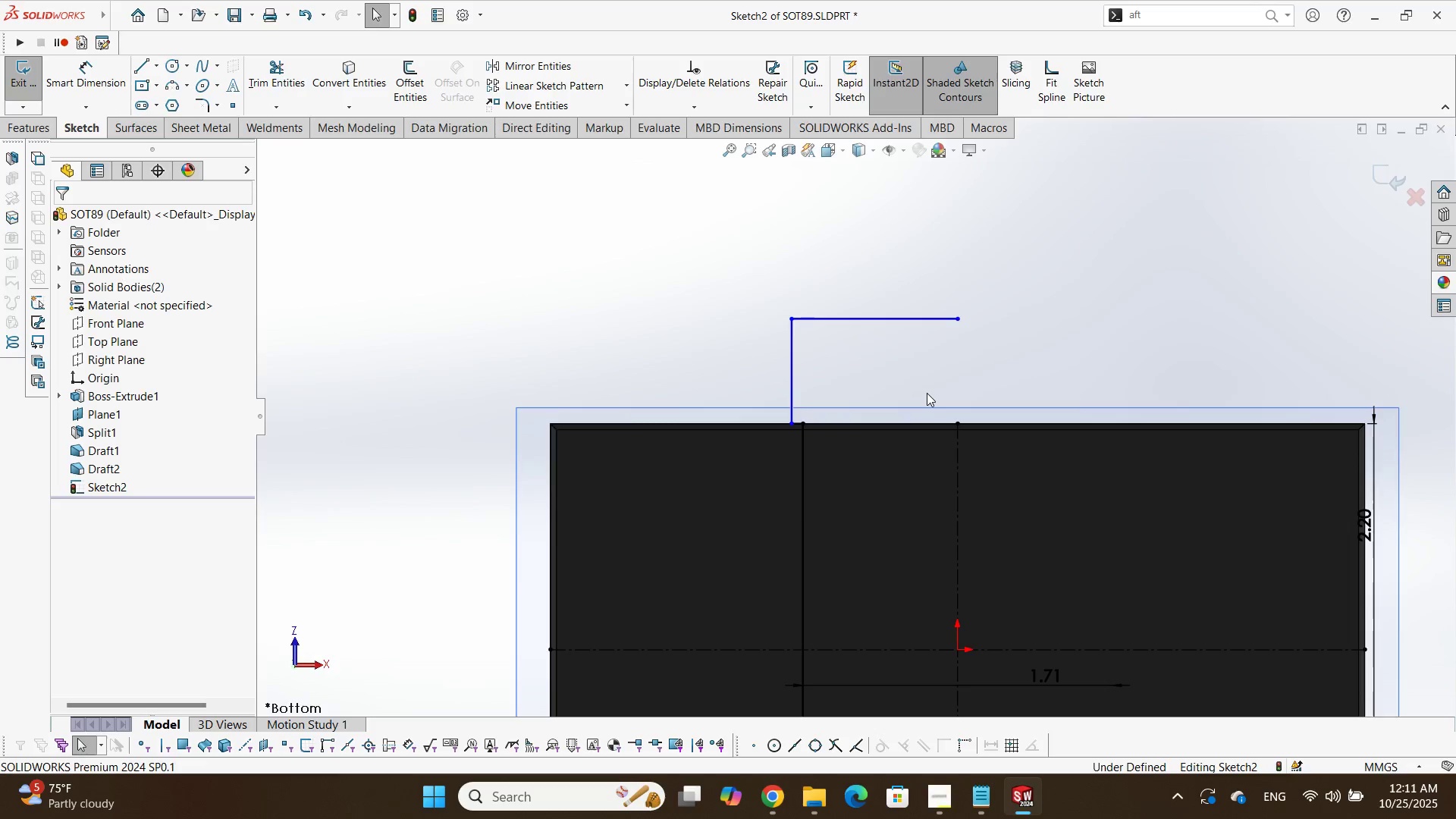 
key(Alt+Tab)
 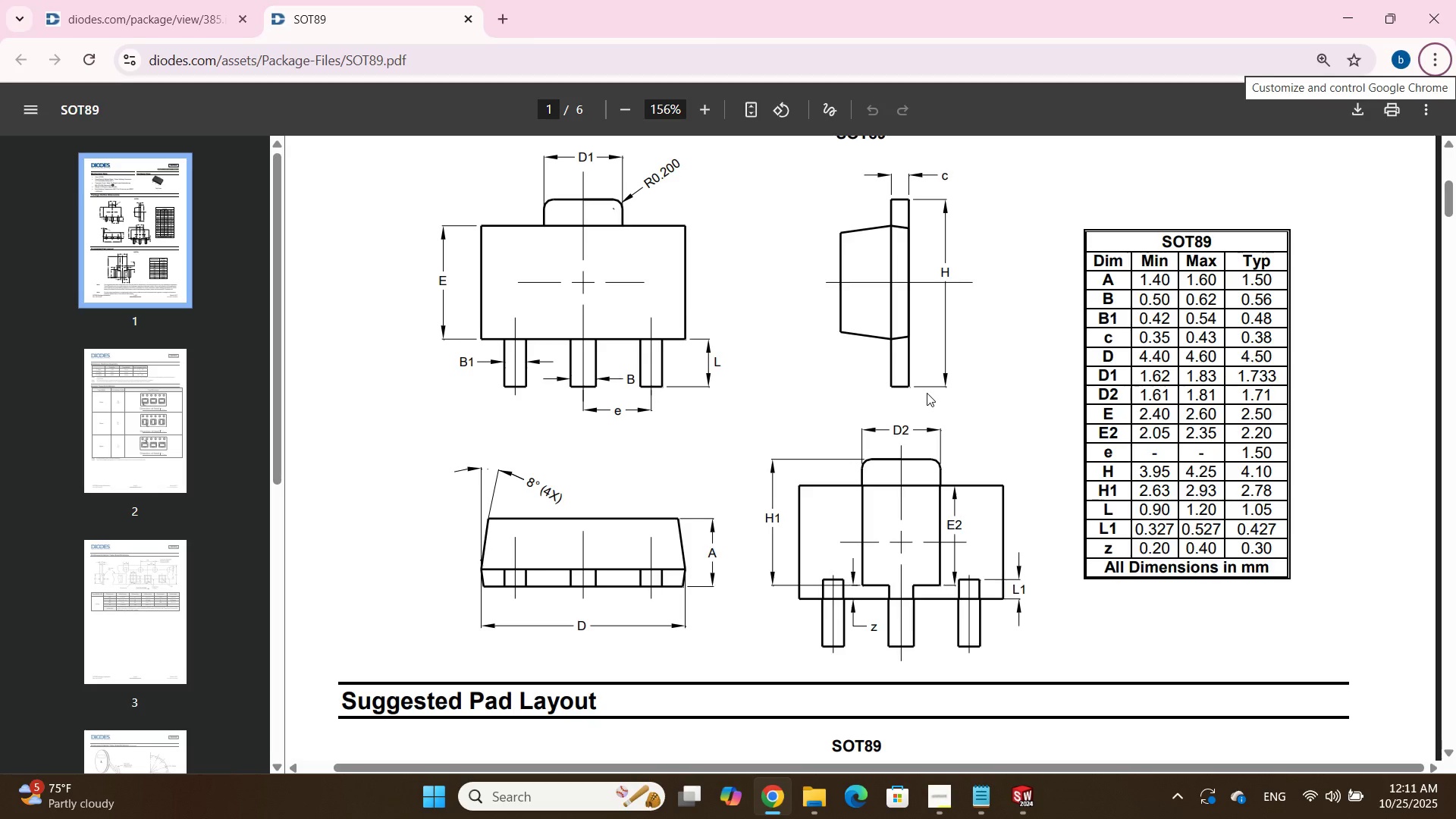 
key(Alt+Tab)
 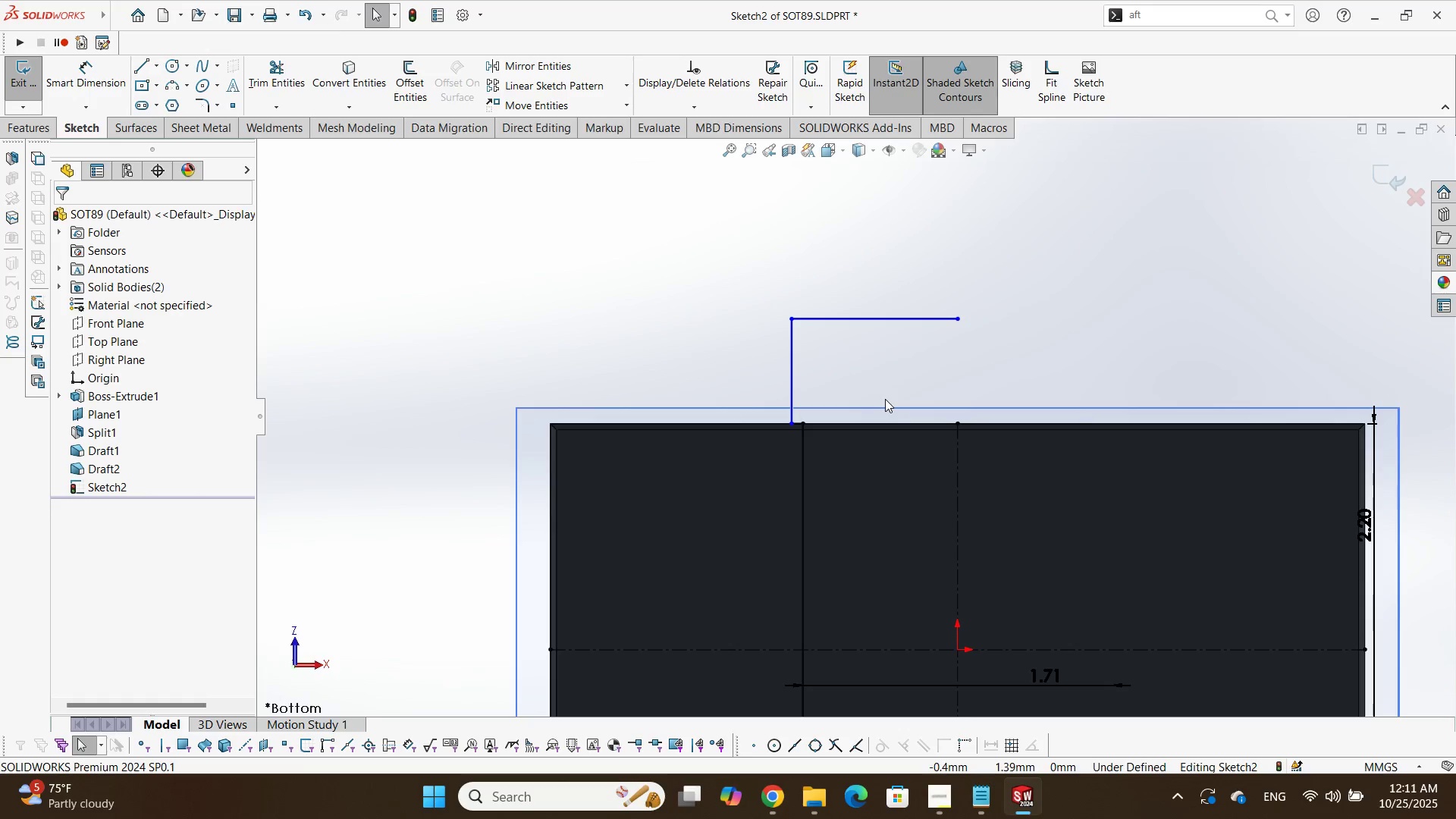 
key(Alt+AltLeft)
 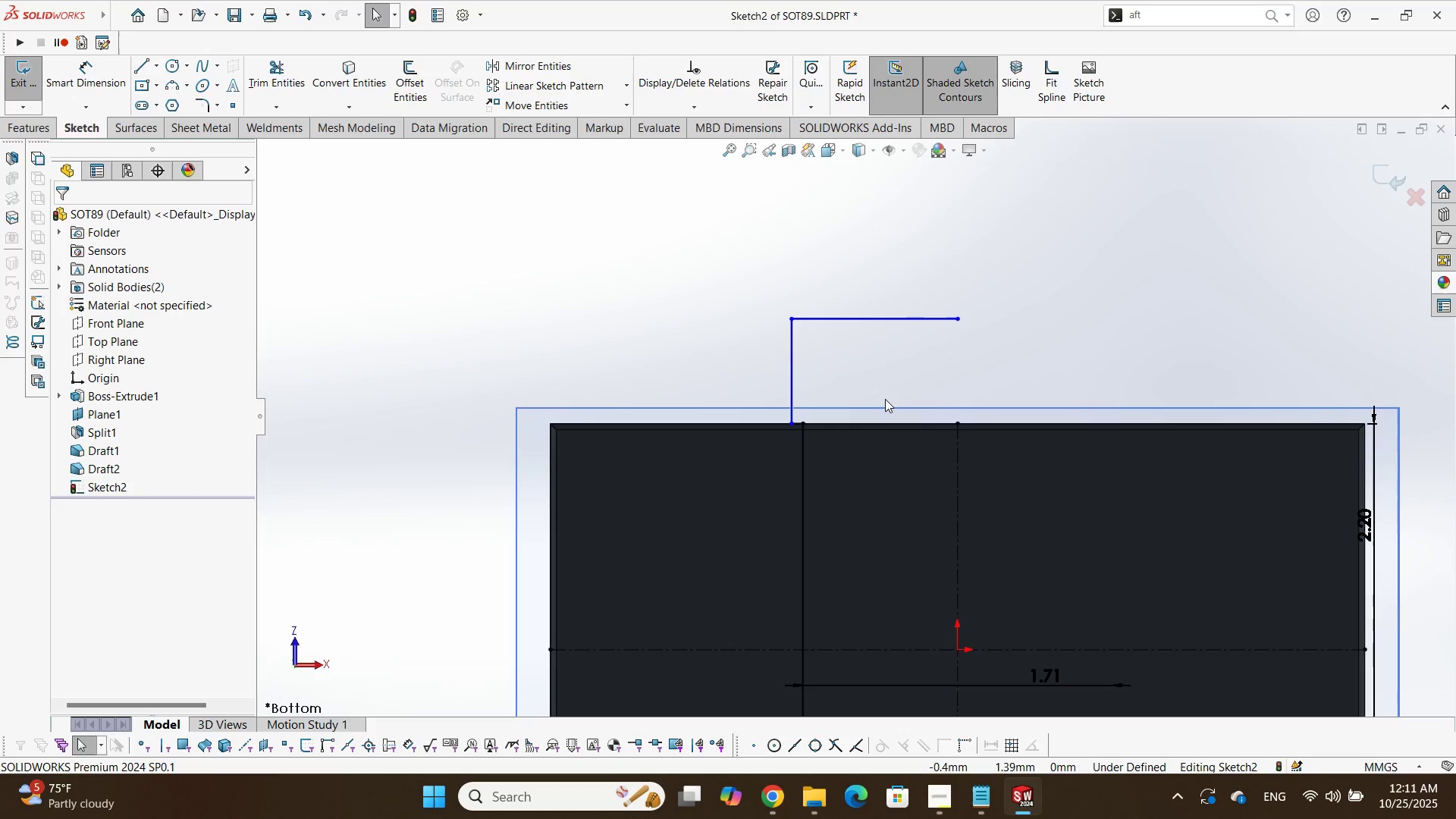 
key(Alt+Tab)
 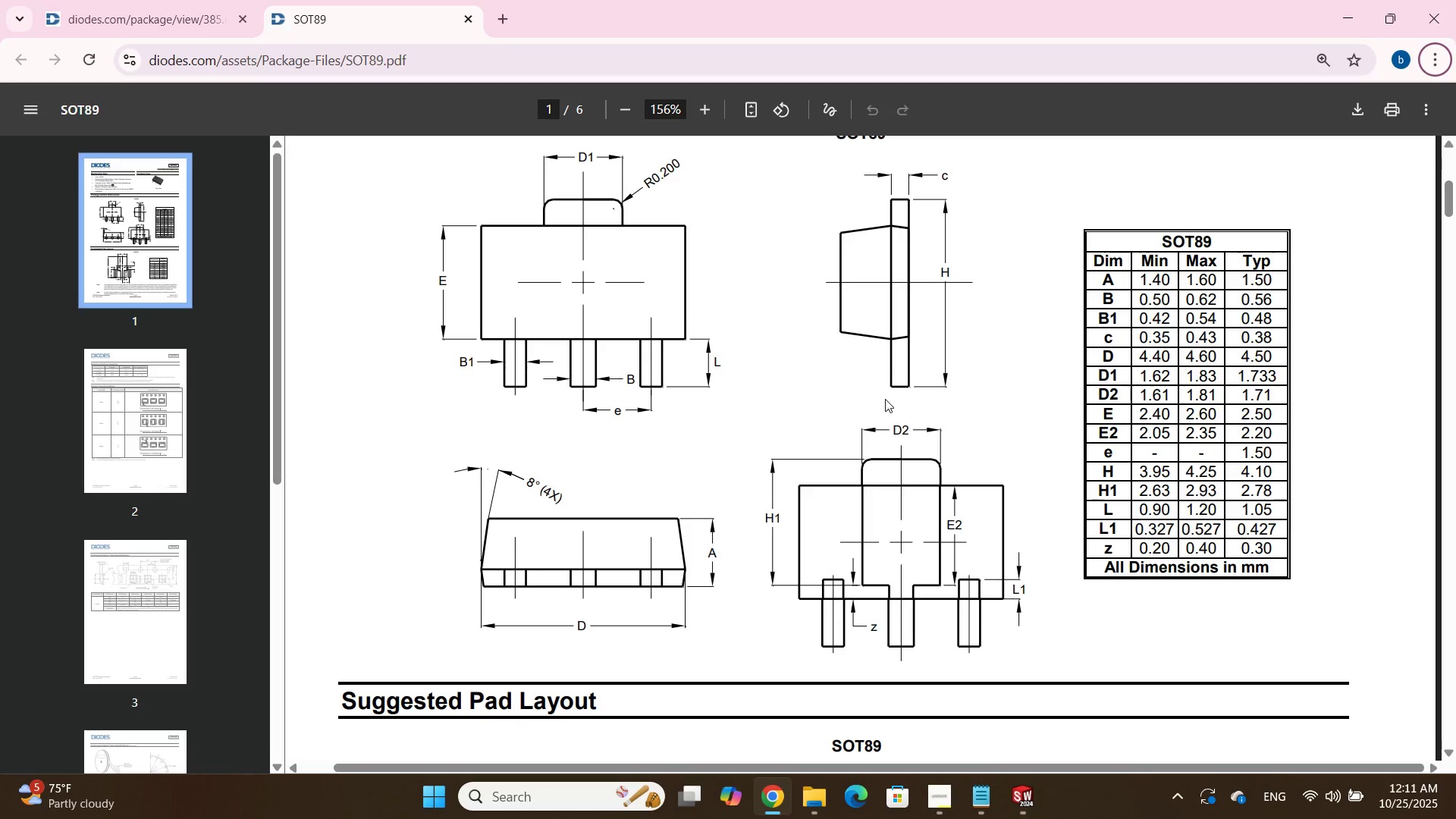 
key(Alt+AltLeft)
 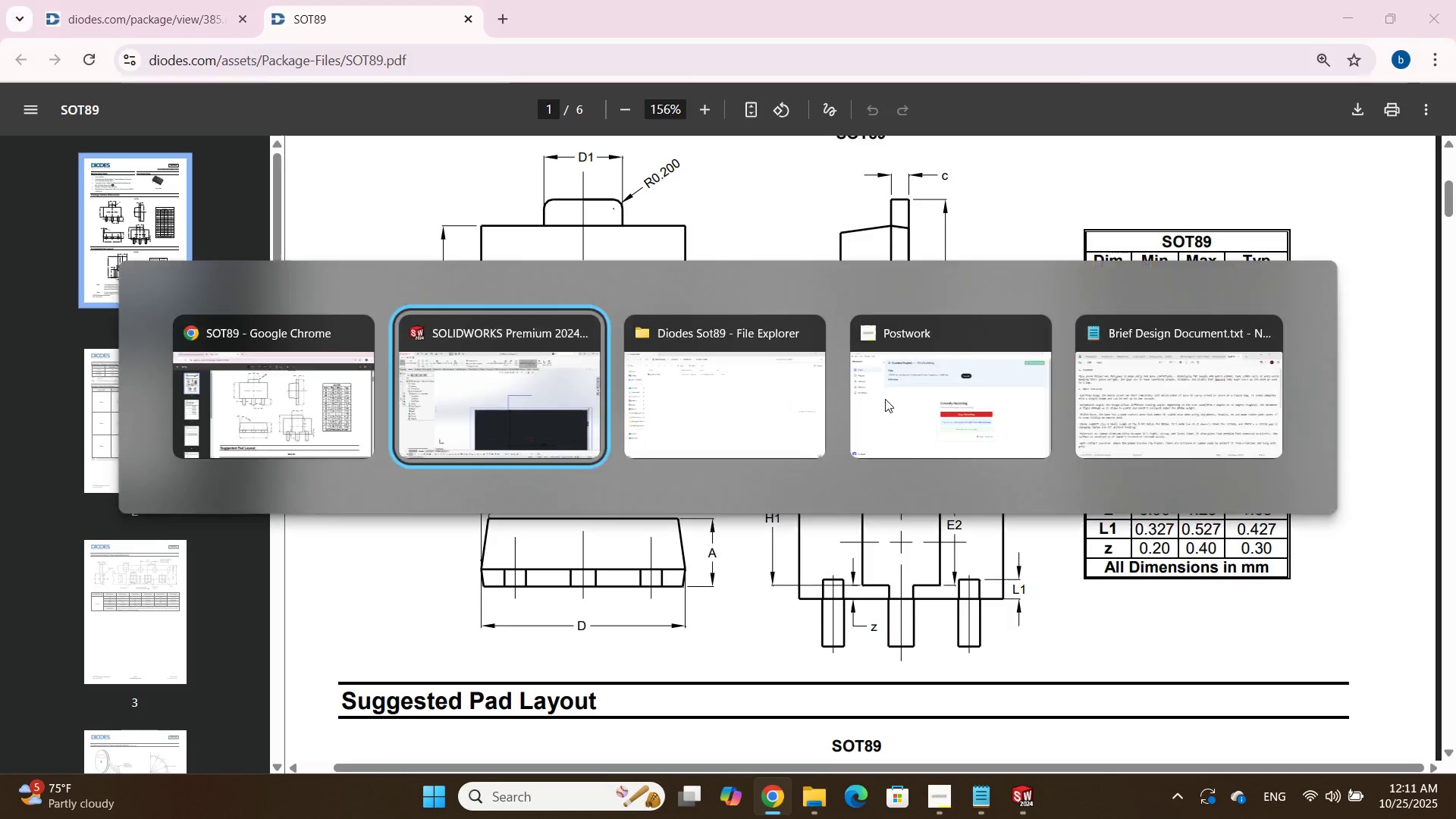 
key(Alt+Tab)
 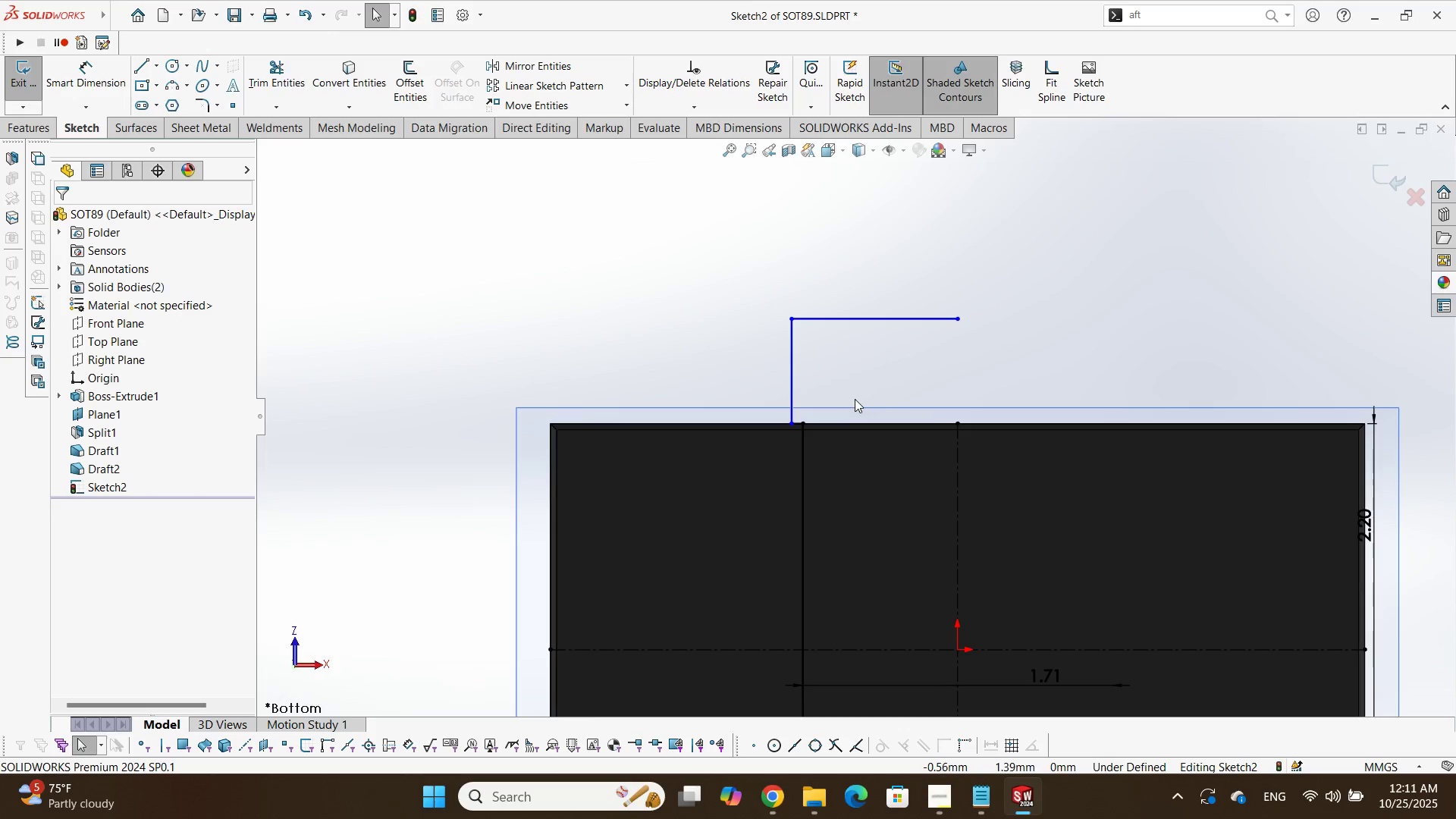 
key(Alt+AltLeft)
 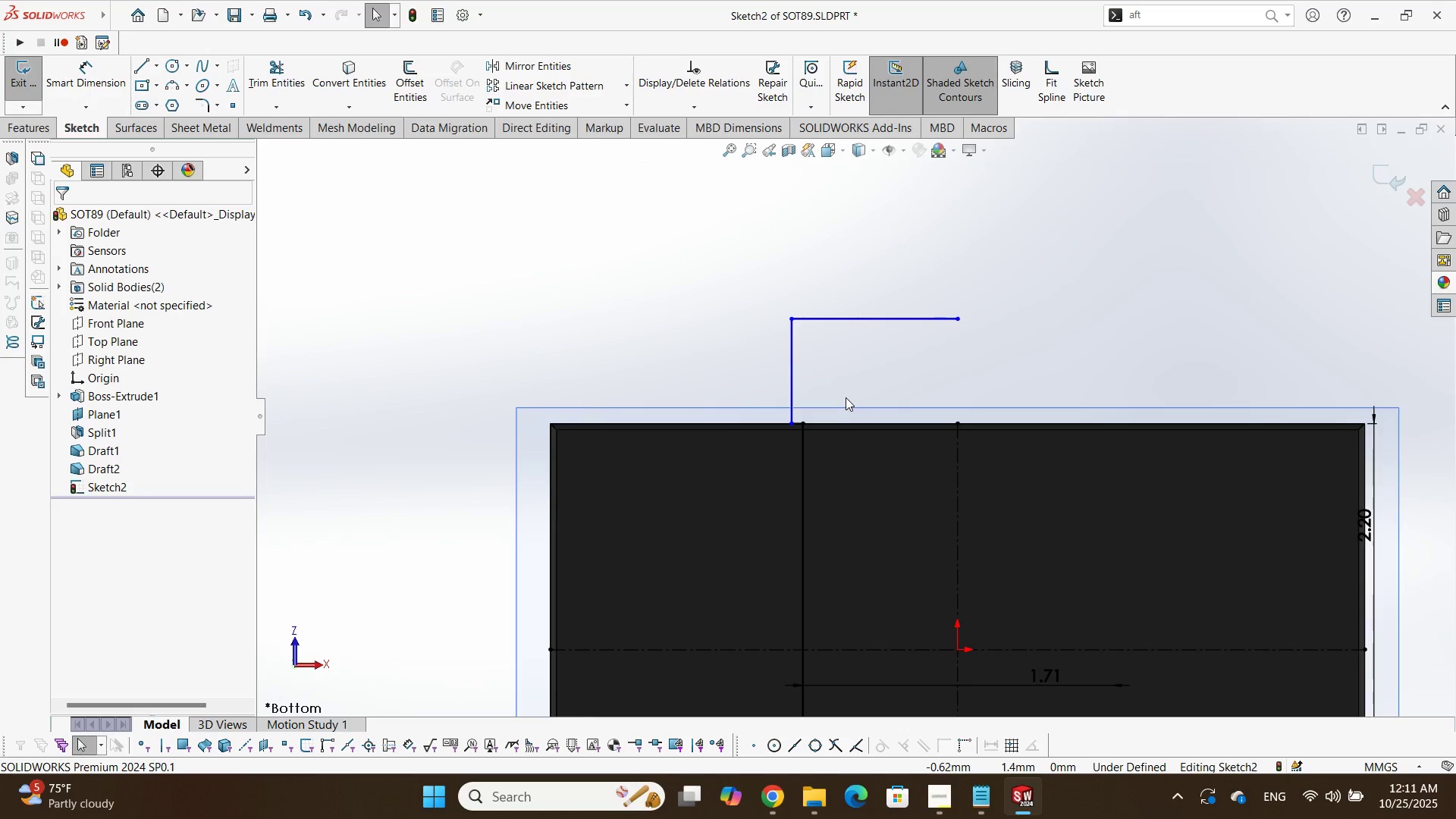 
key(Alt+Tab)
 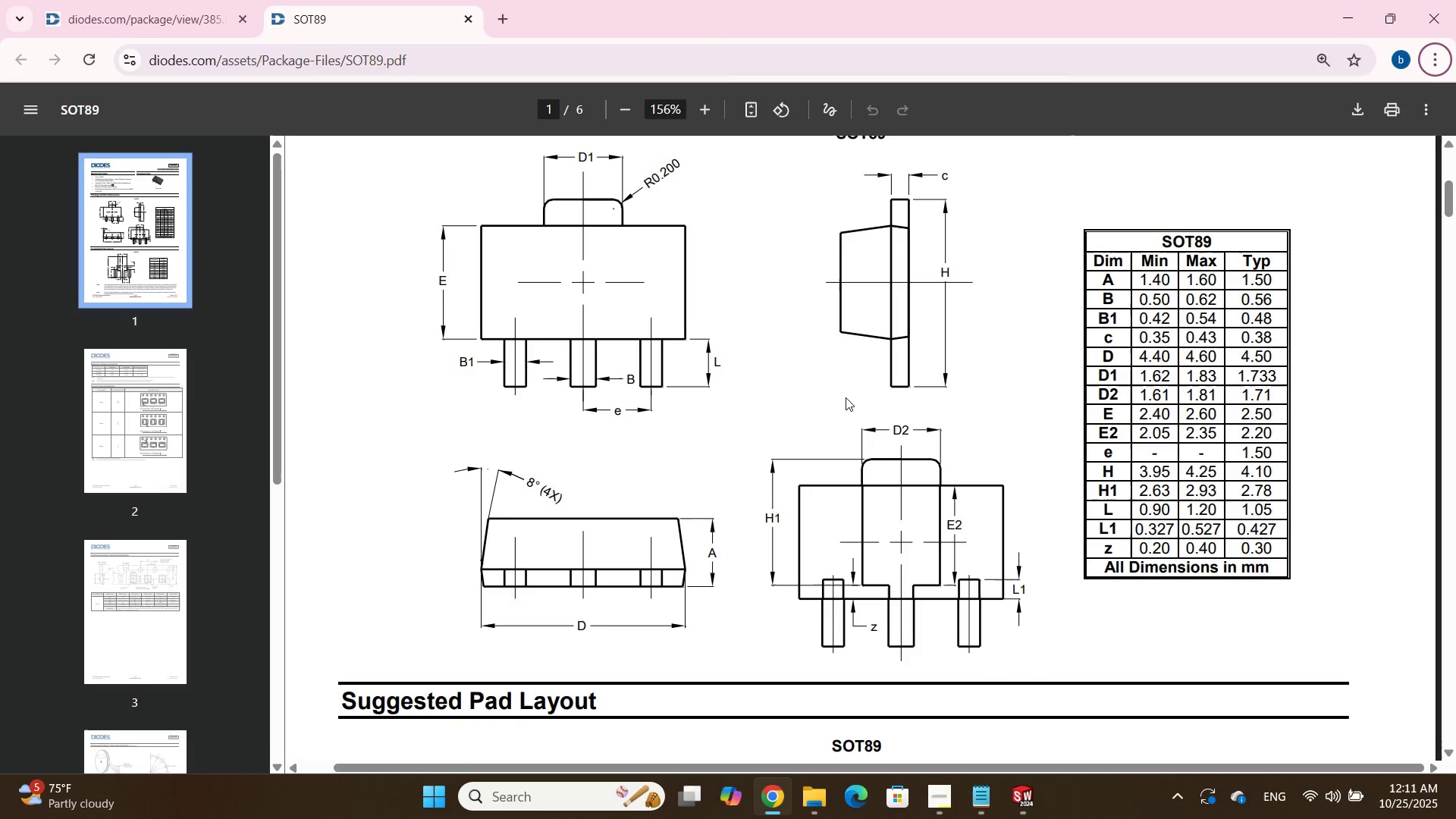 
wait(5.14)
 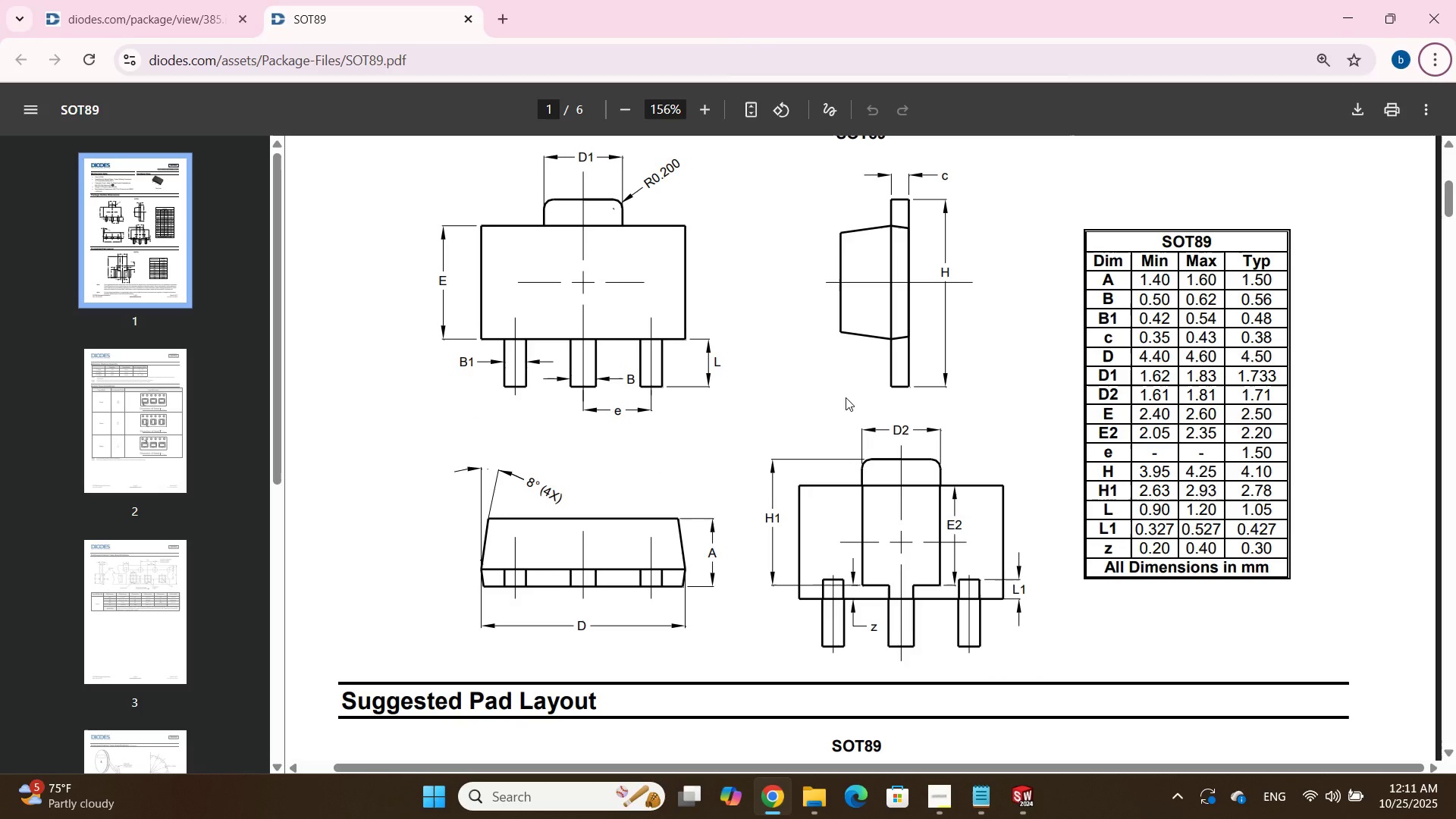 
key(Alt+AltLeft)
 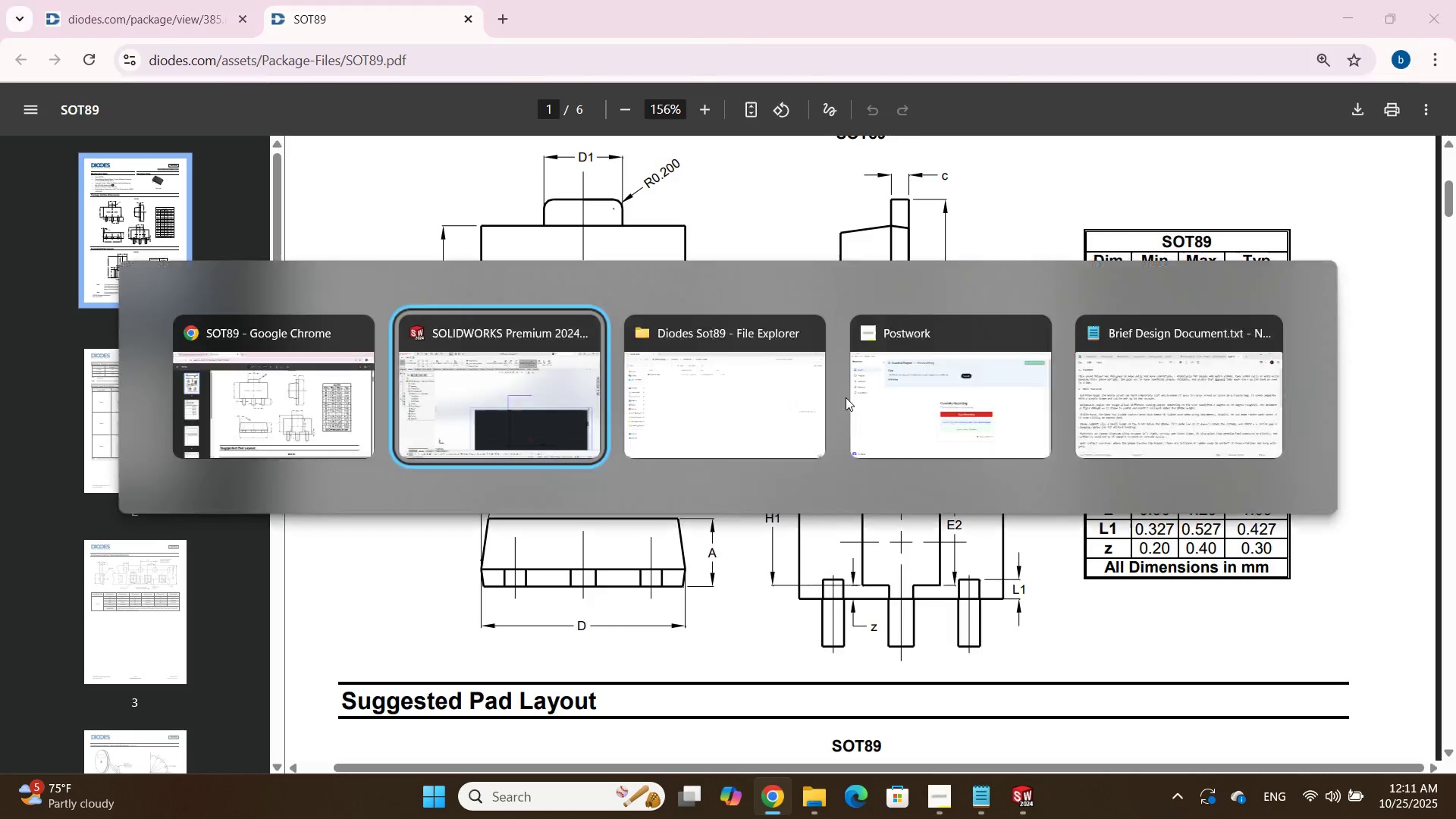 
key(Alt+Tab)
 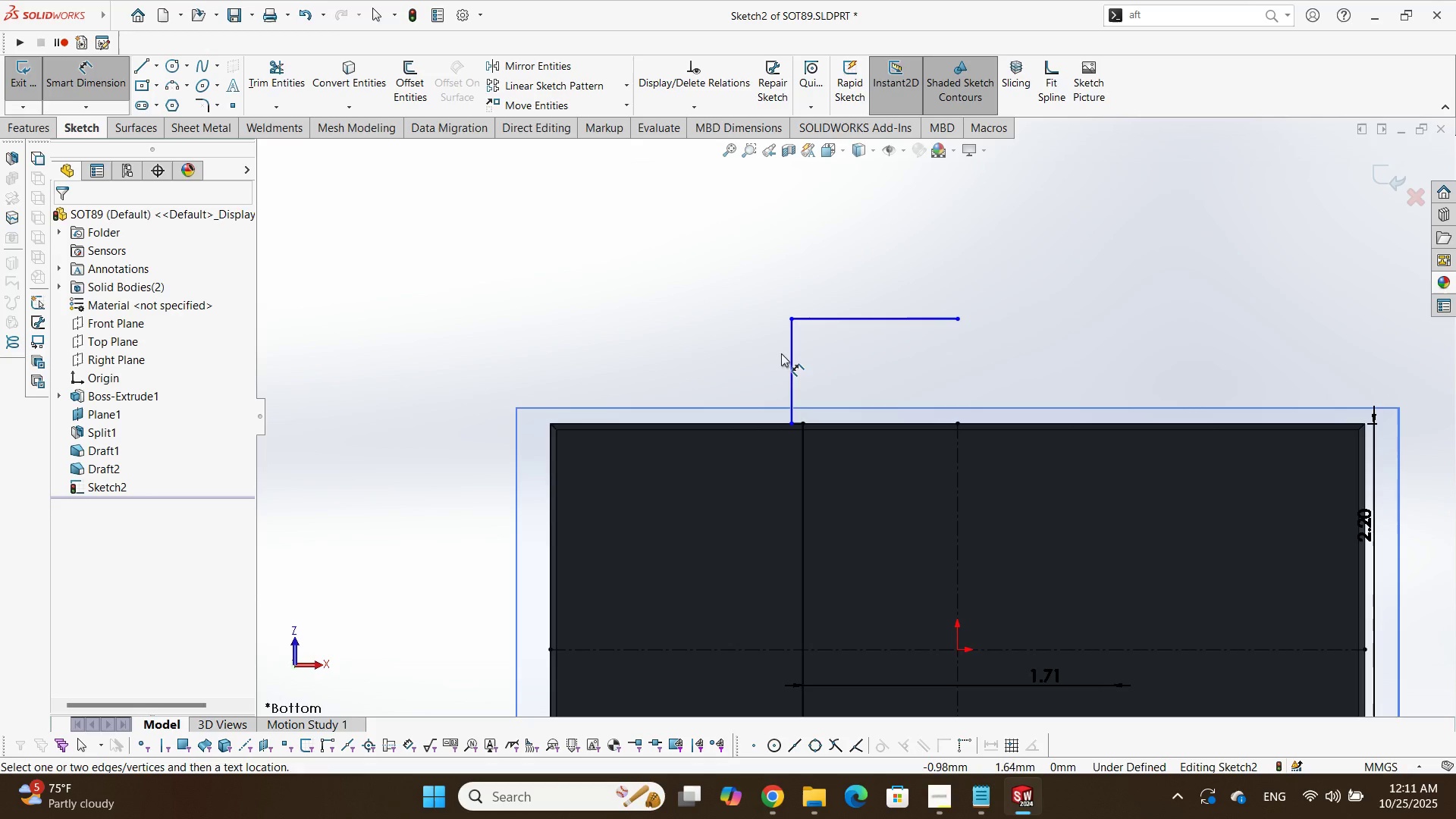 
left_click([789, 359])
 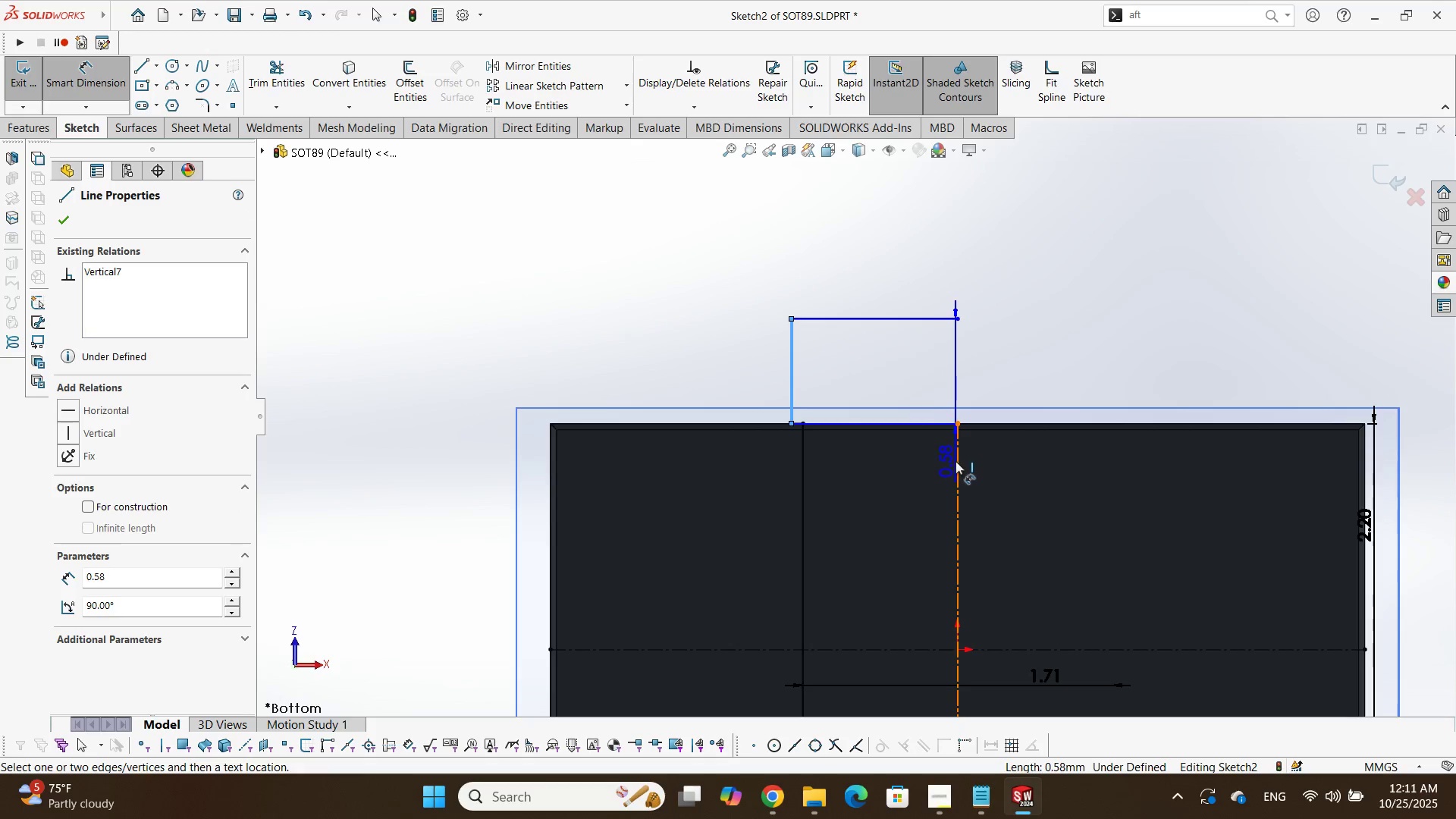 
left_click([956, 461])
 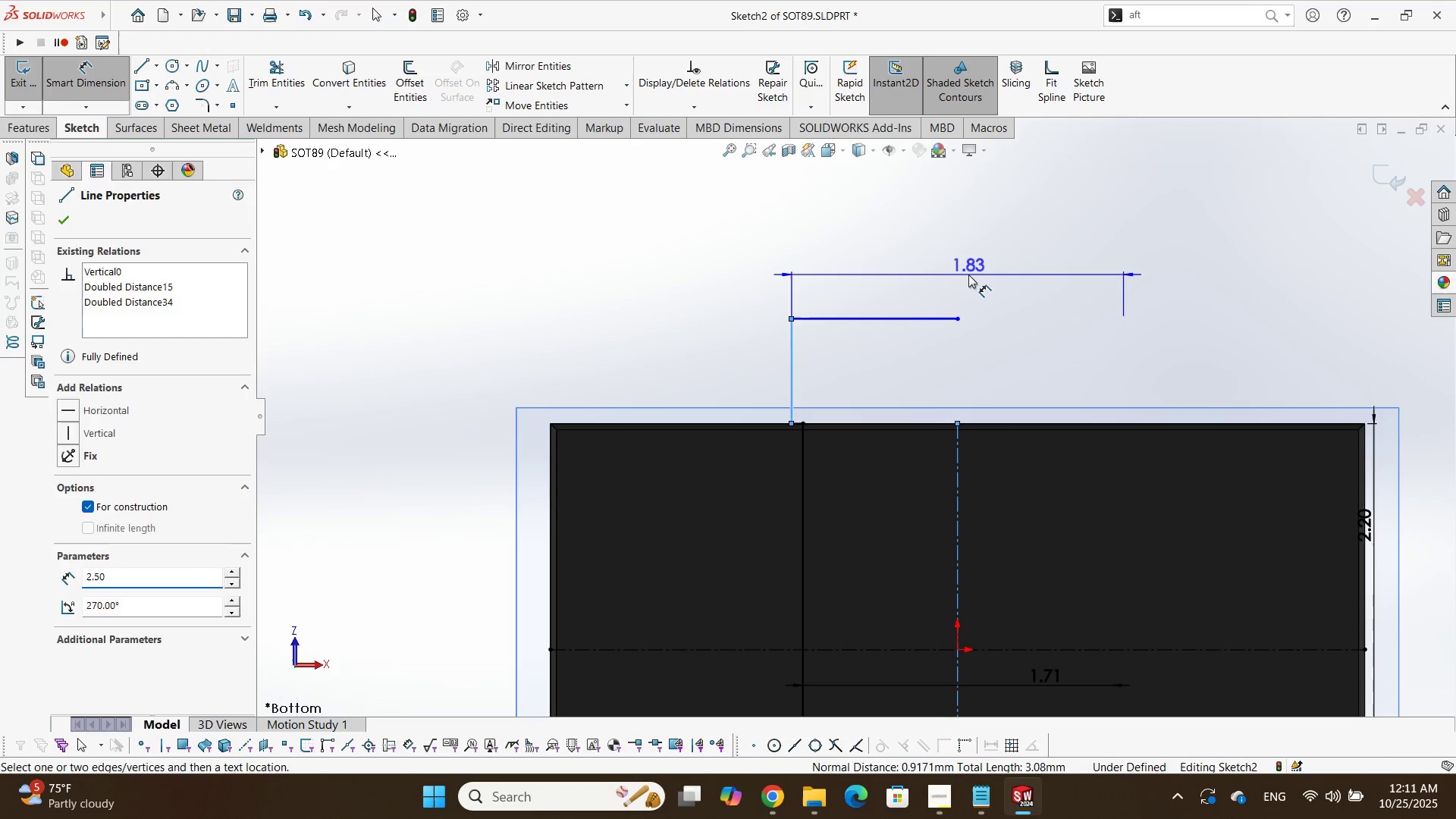 
double_click([968, 275])
 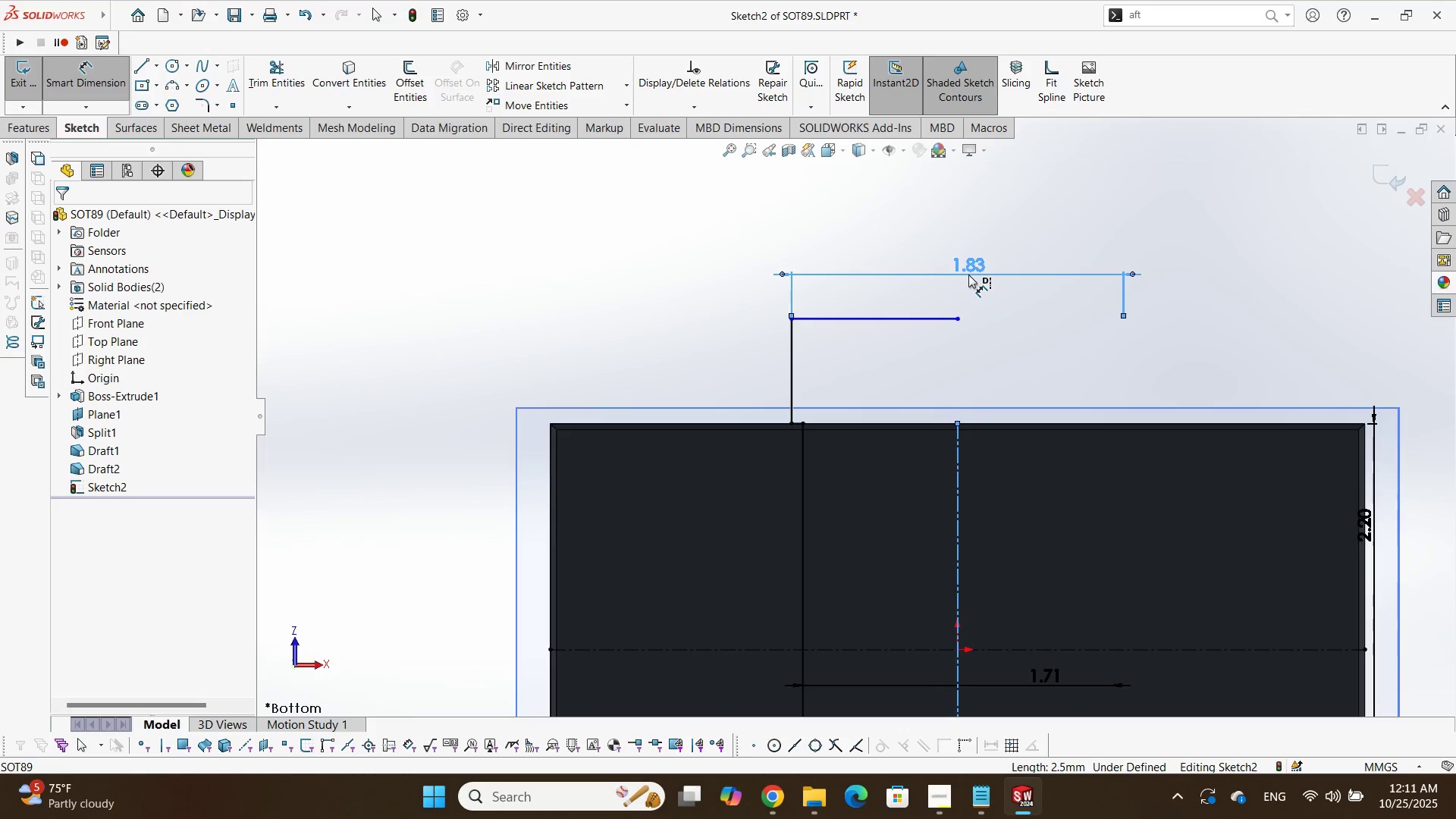 
double_click([968, 275])
 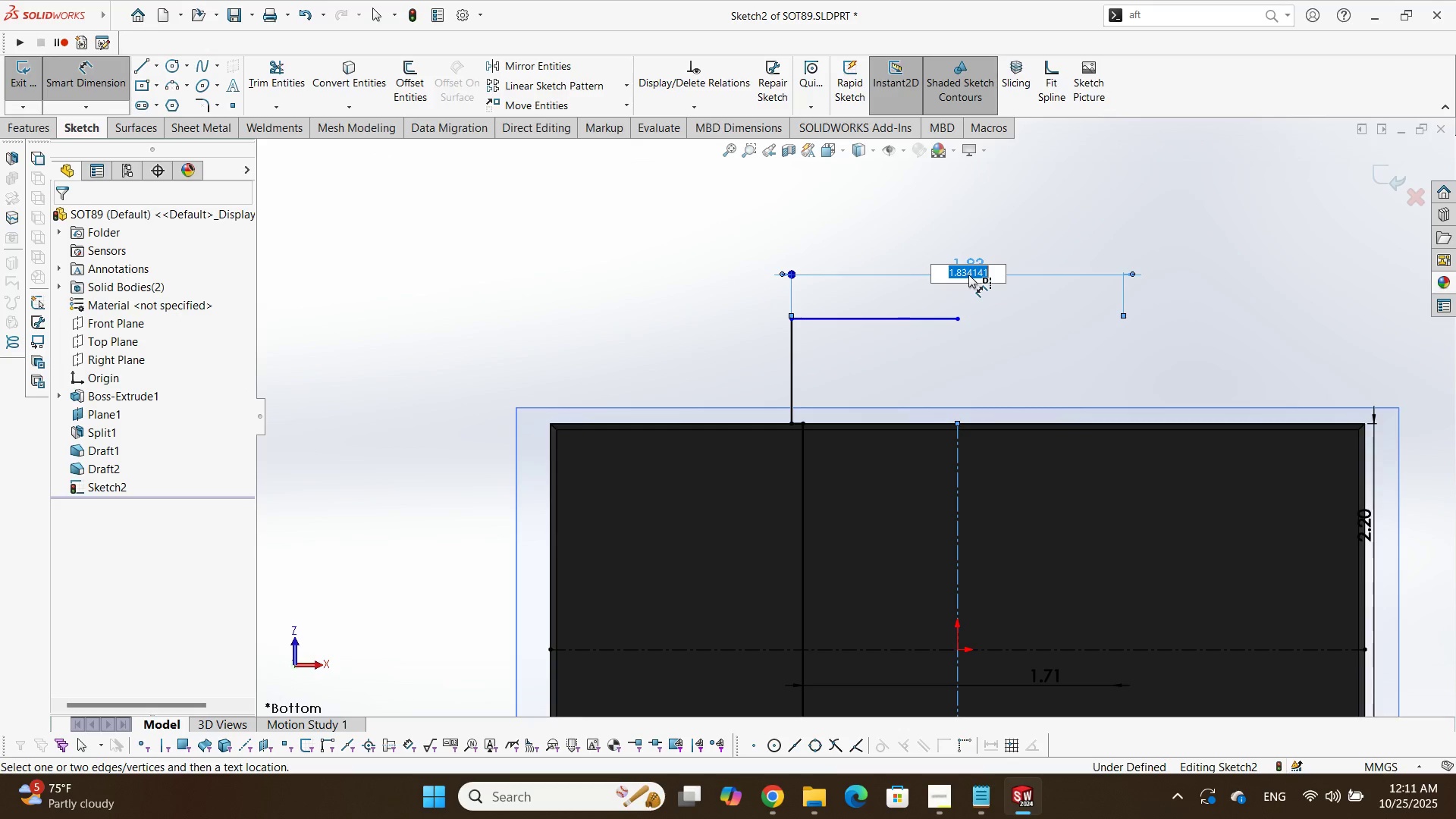 
triple_click([968, 275])
 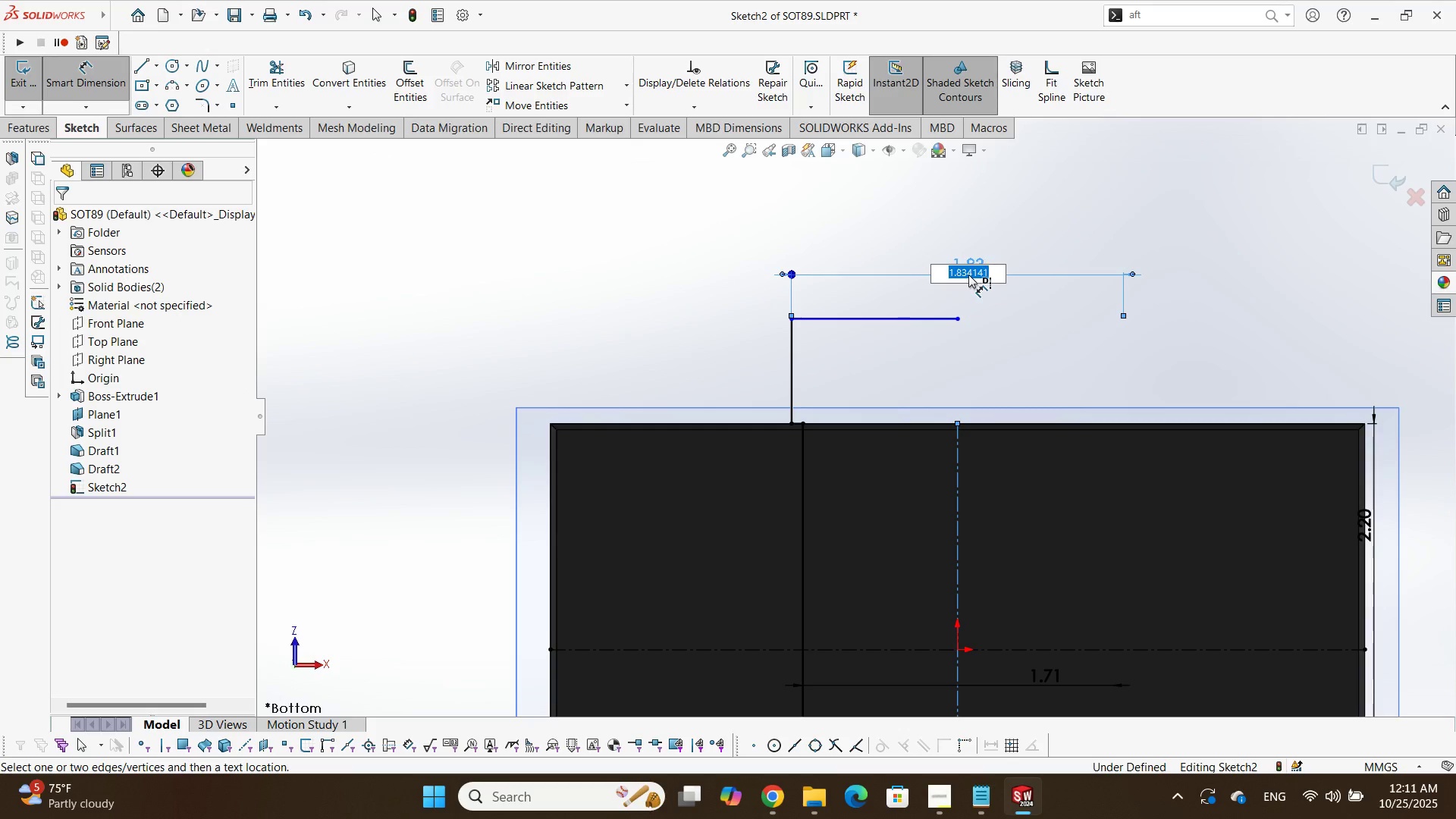 
key(Numpad1)
 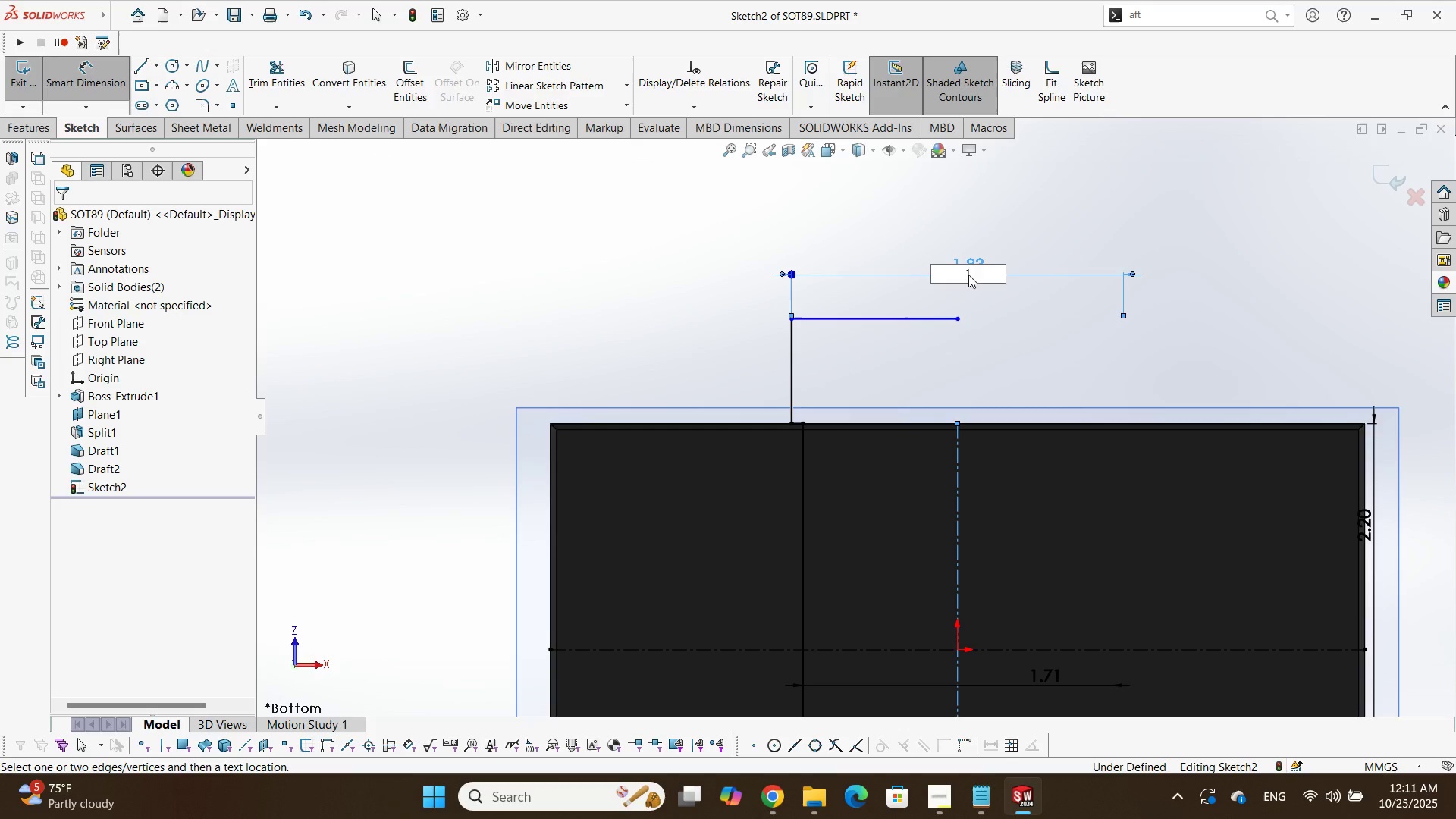 
key(NumpadDecimal)
 